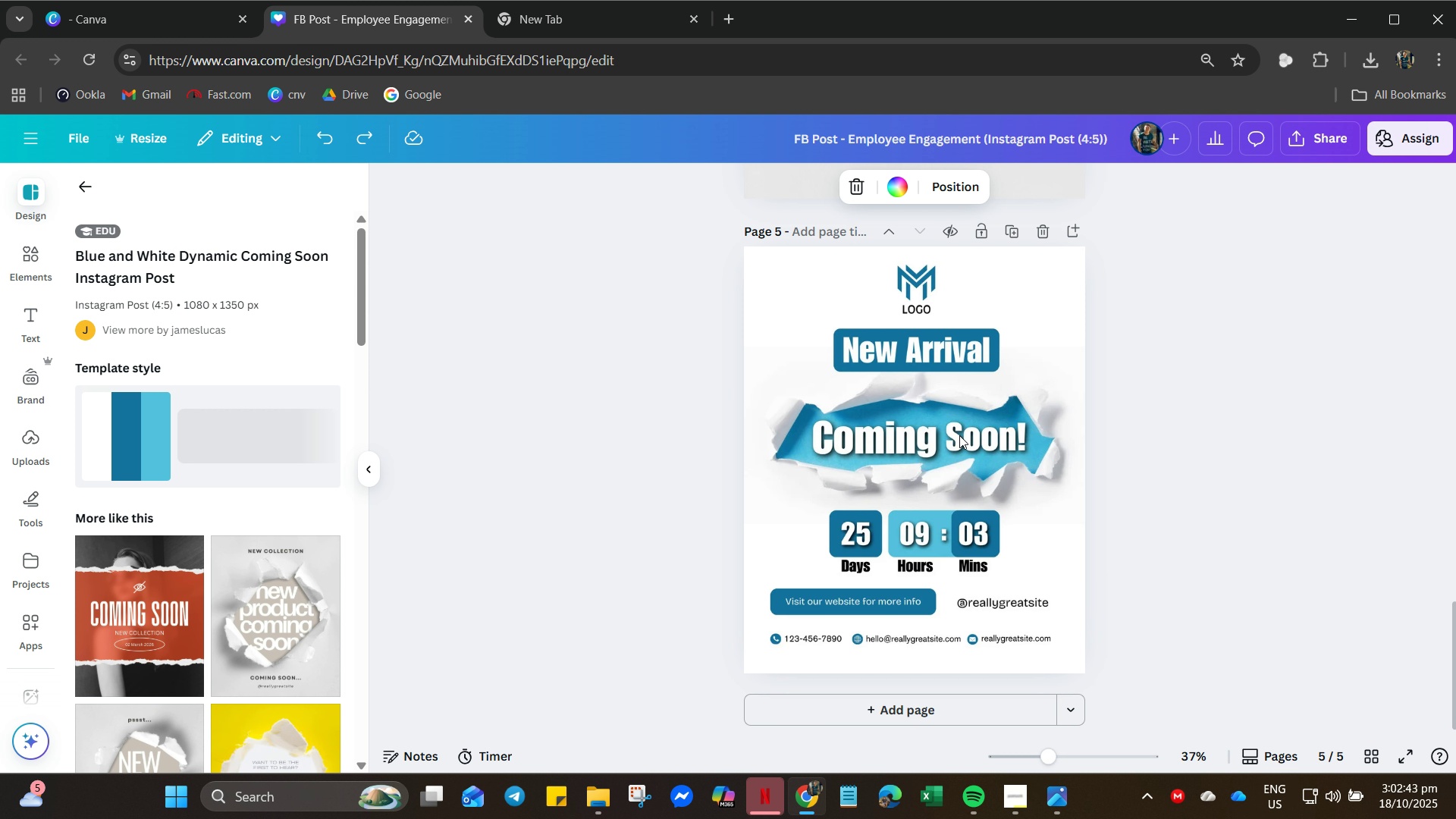 
left_click([946, 445])
 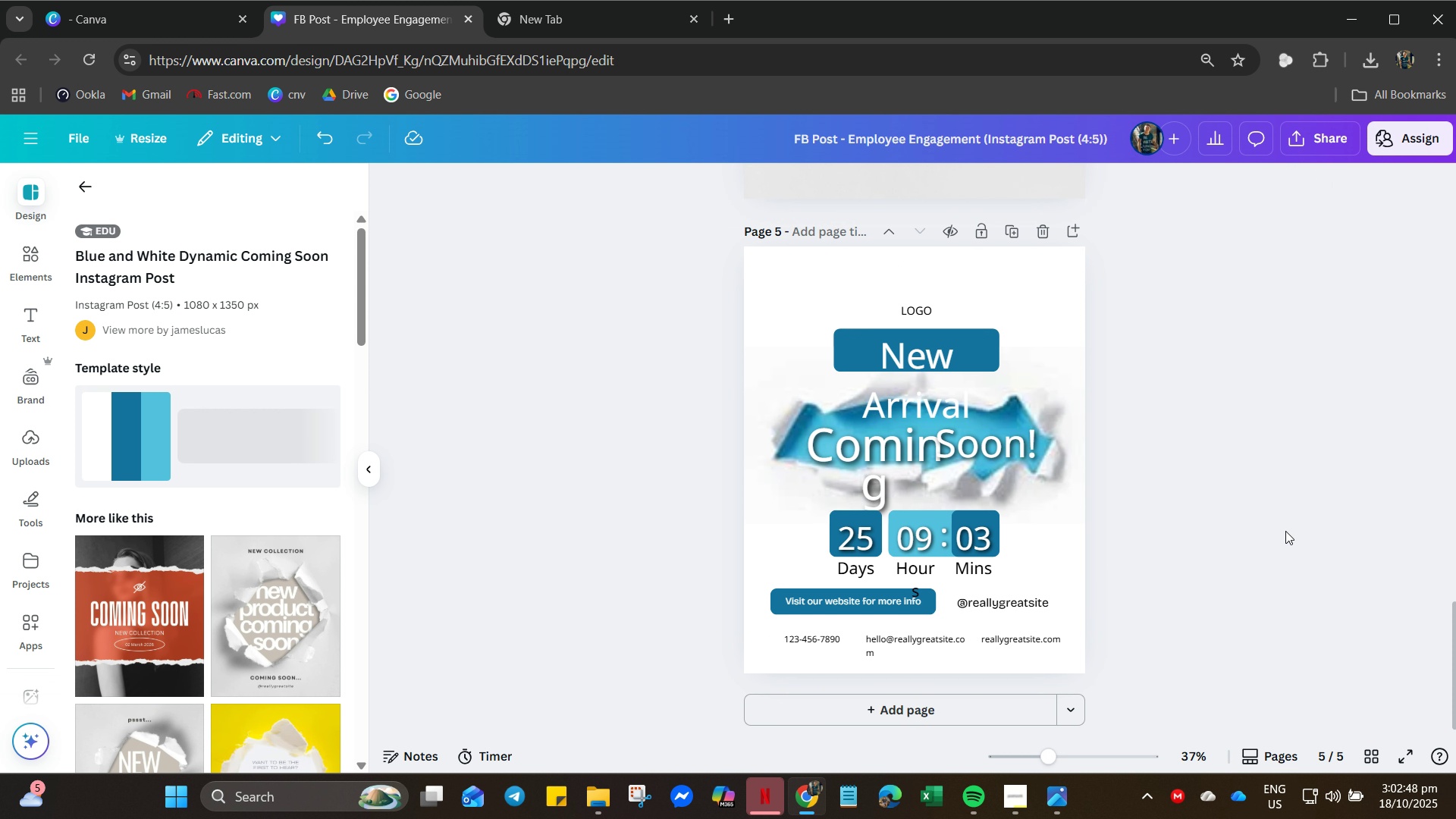 
wait(8.79)
 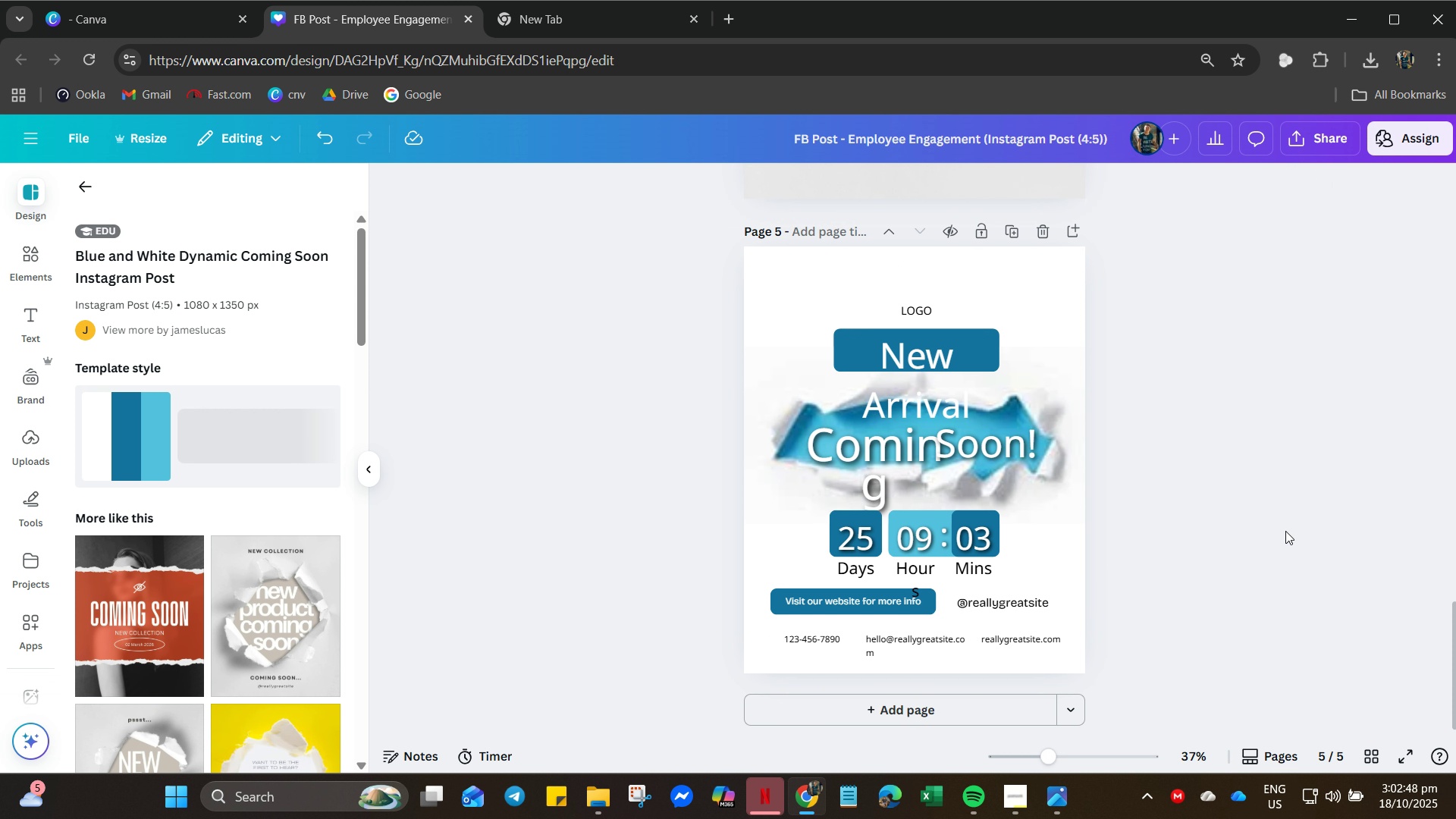 
key(Control+Z)
 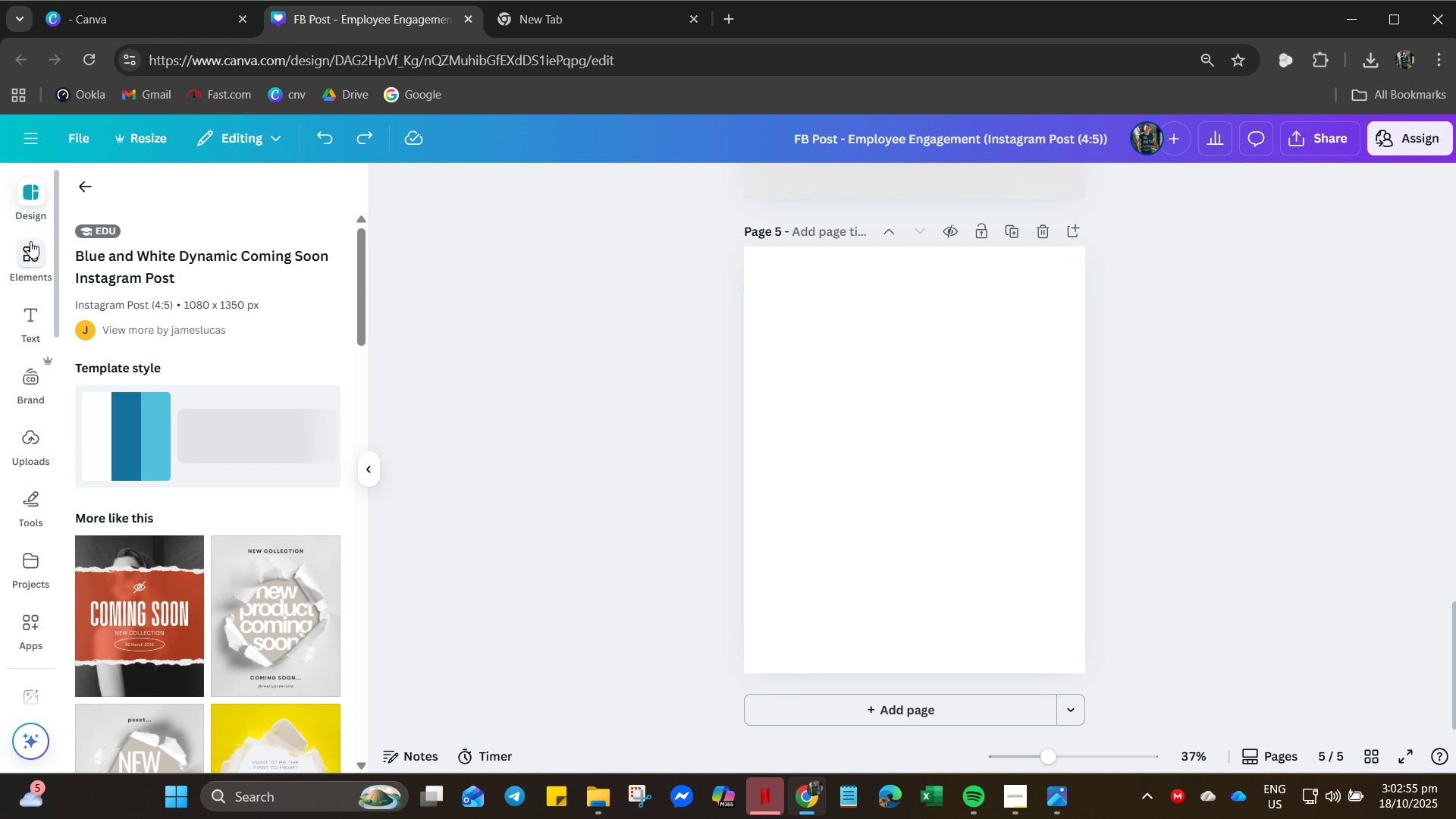 
left_click([26, 202])
 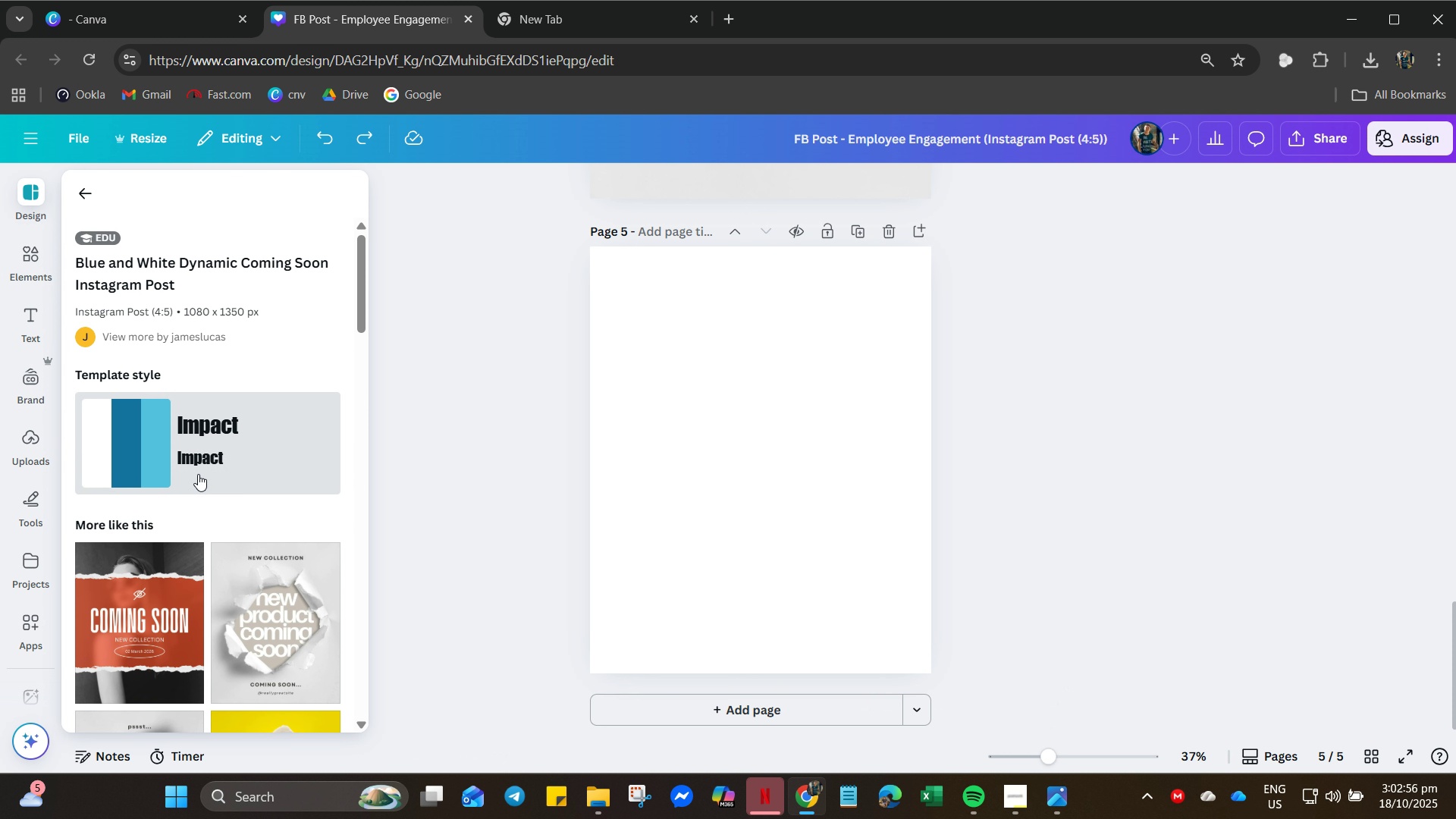 
scroll: coordinate [206, 542], scroll_direction: down, amount: 45.0
 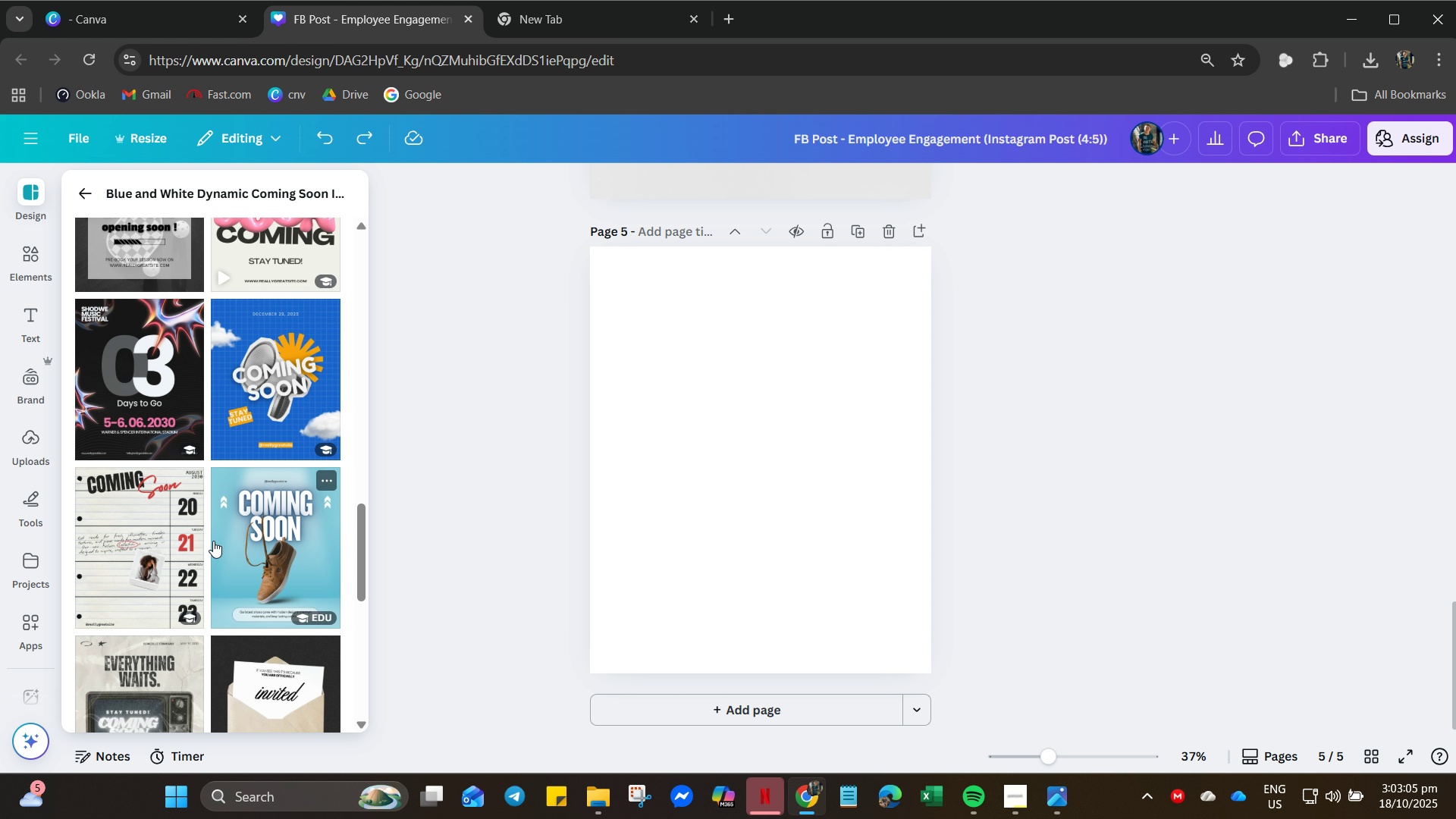 
scroll: coordinate [213, 541], scroll_direction: down, amount: 5.0
 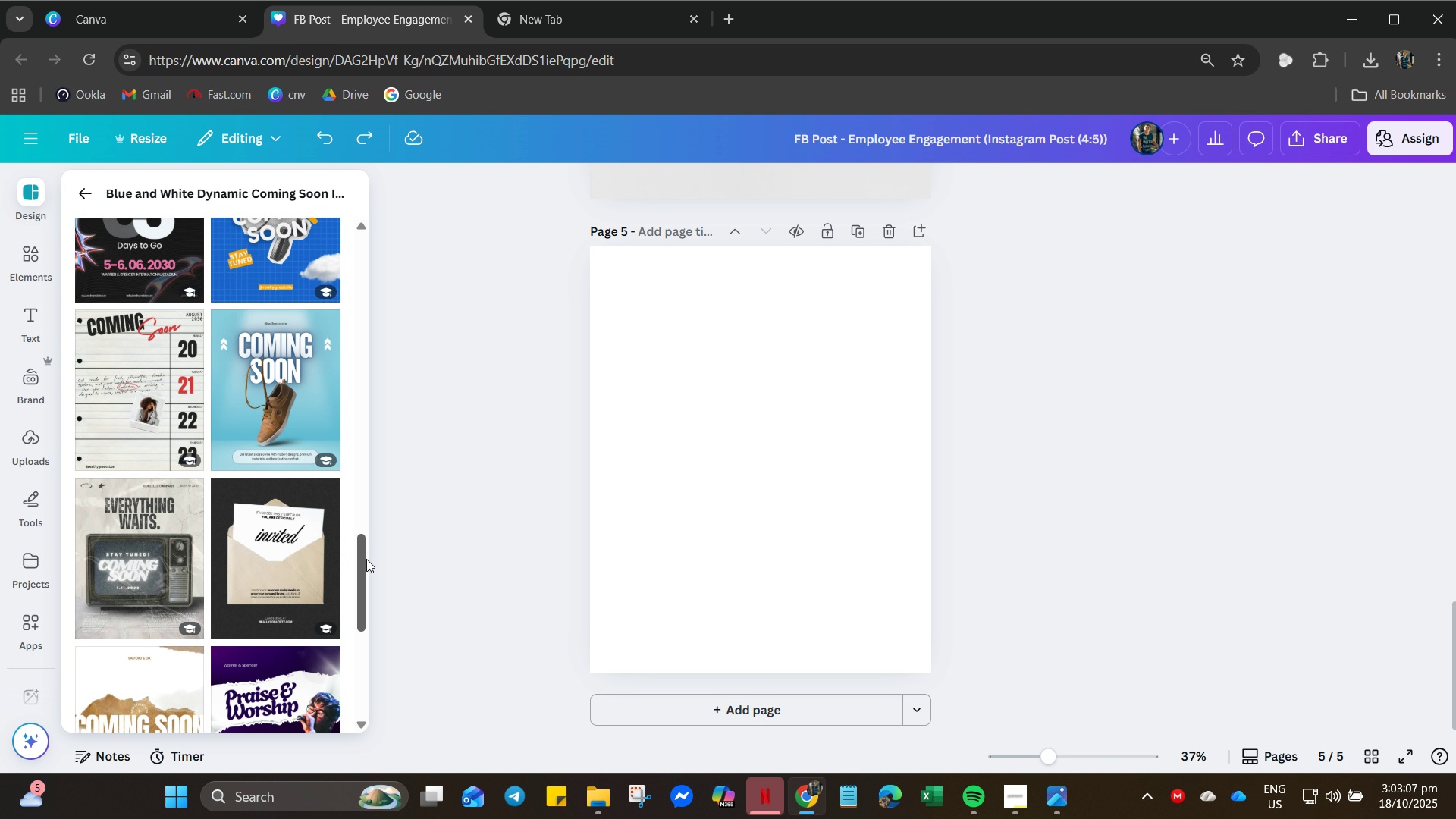 
left_click_drag(start_coordinate=[366, 559], to_coordinate=[339, 670])
 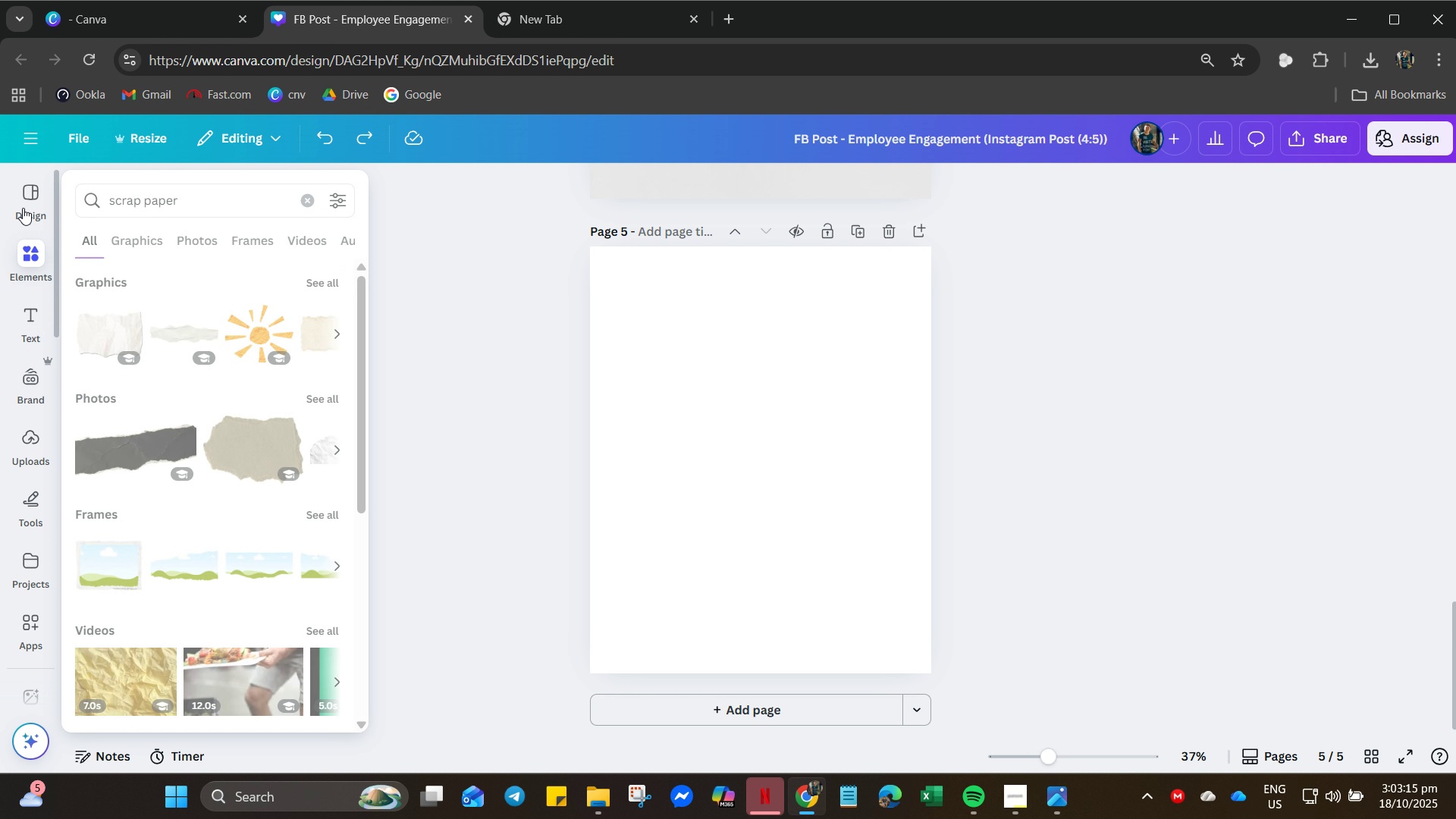 
left_click([23, 208])
 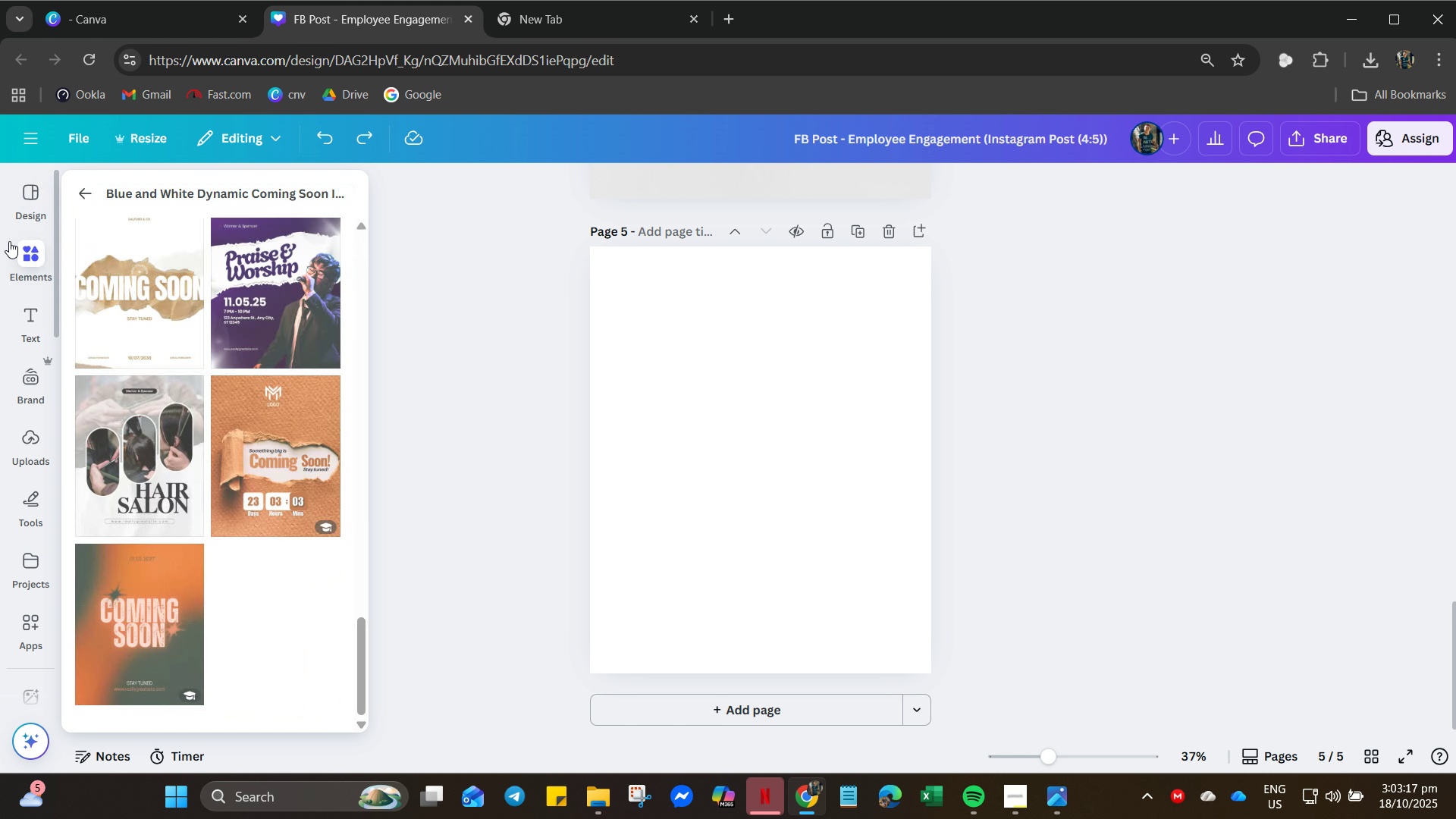 
left_click([42, 192])
 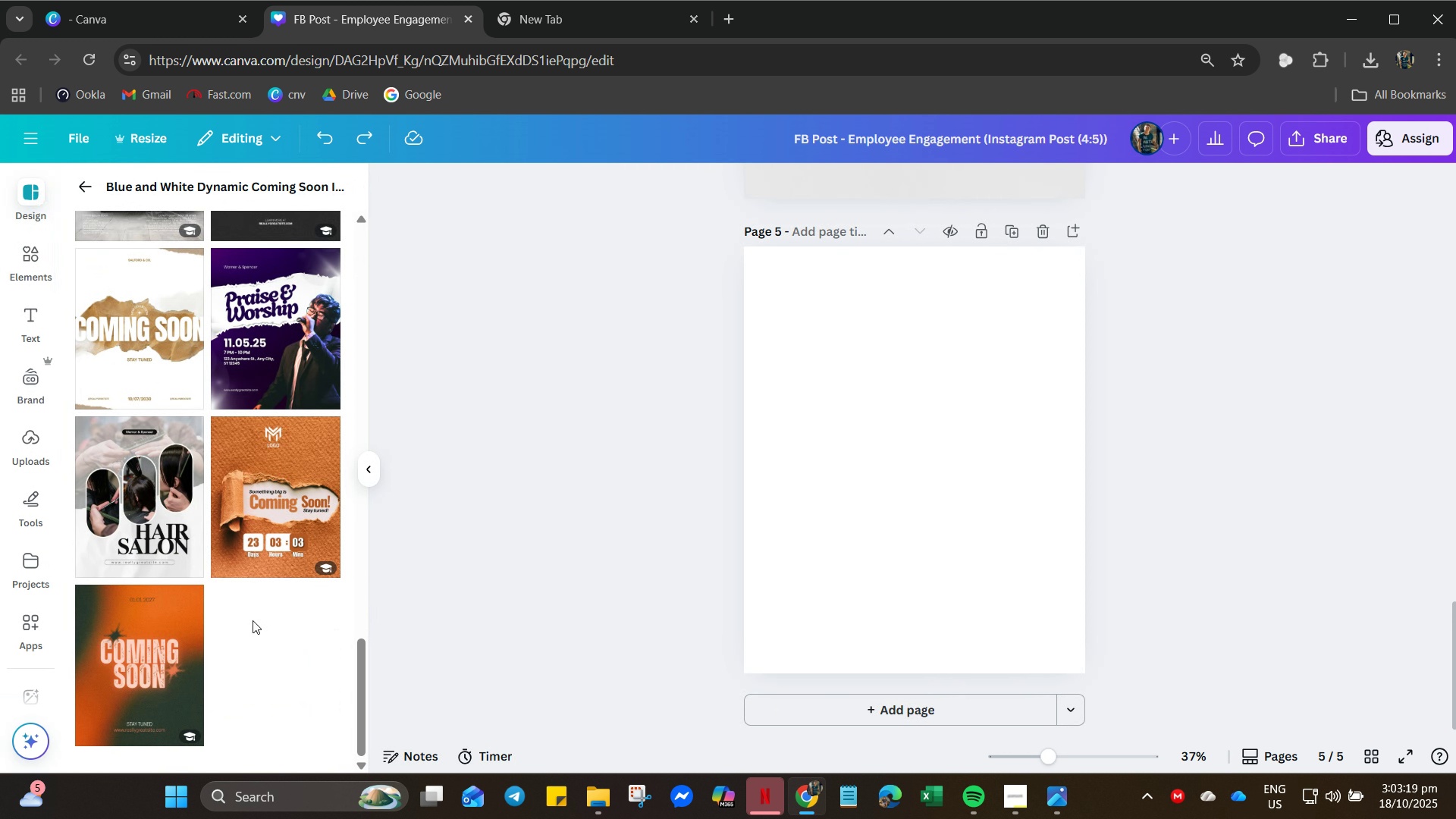 
scroll: coordinate [8, 306], scroll_direction: up, amount: 7.0
 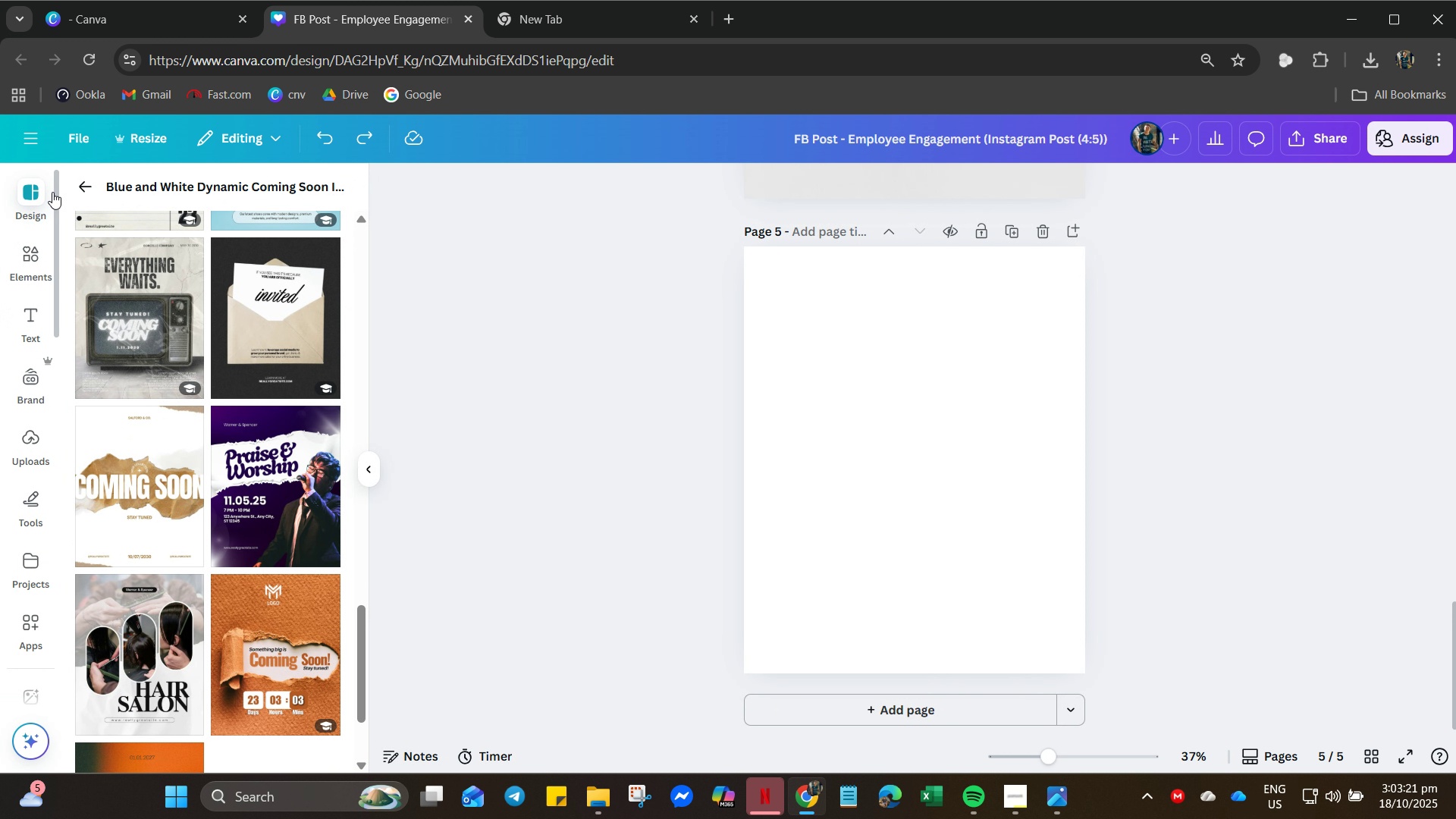 
left_click([33, 191])
 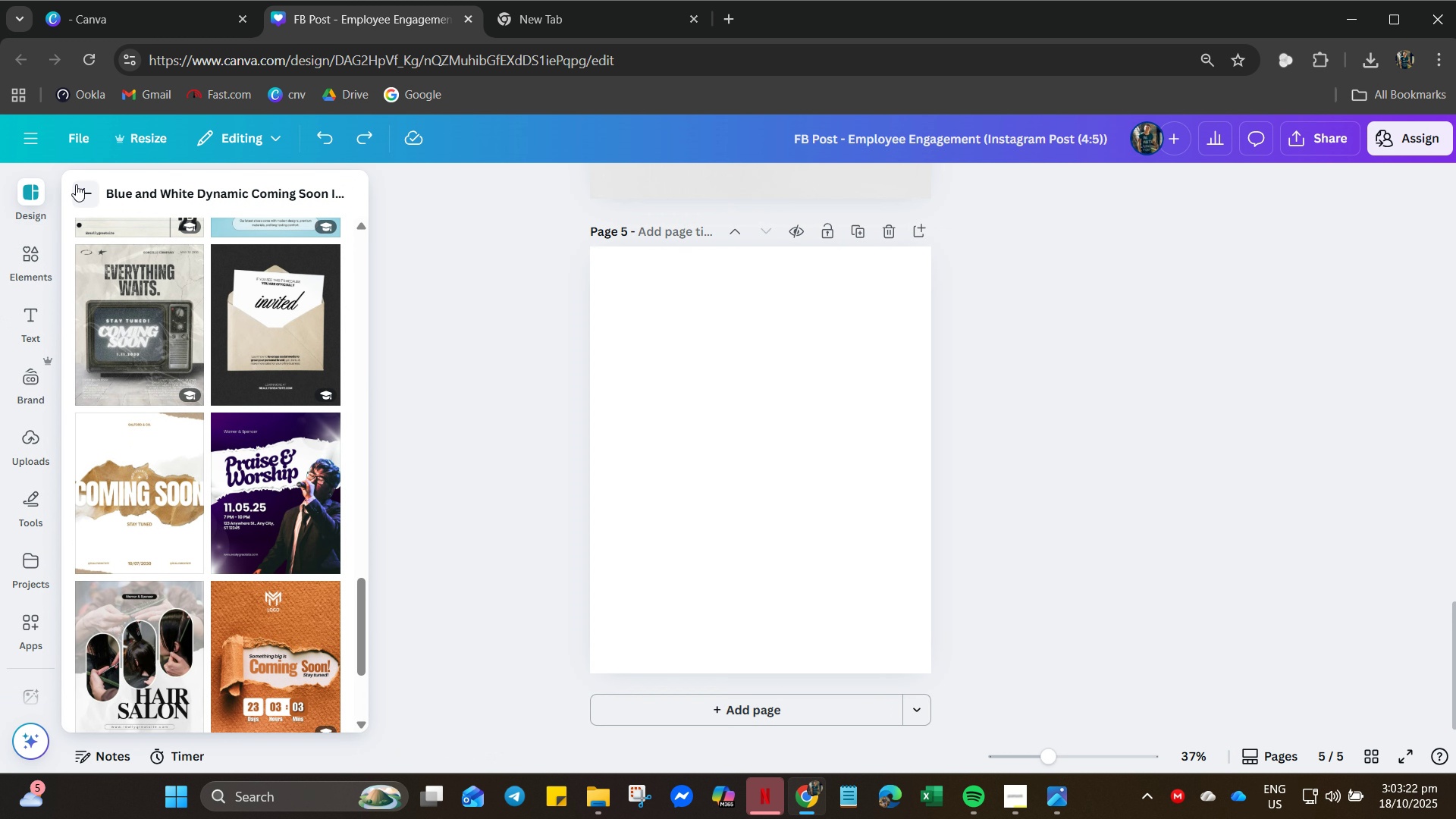 
left_click_drag(start_coordinate=[76, 184], to_coordinate=[89, 191])
 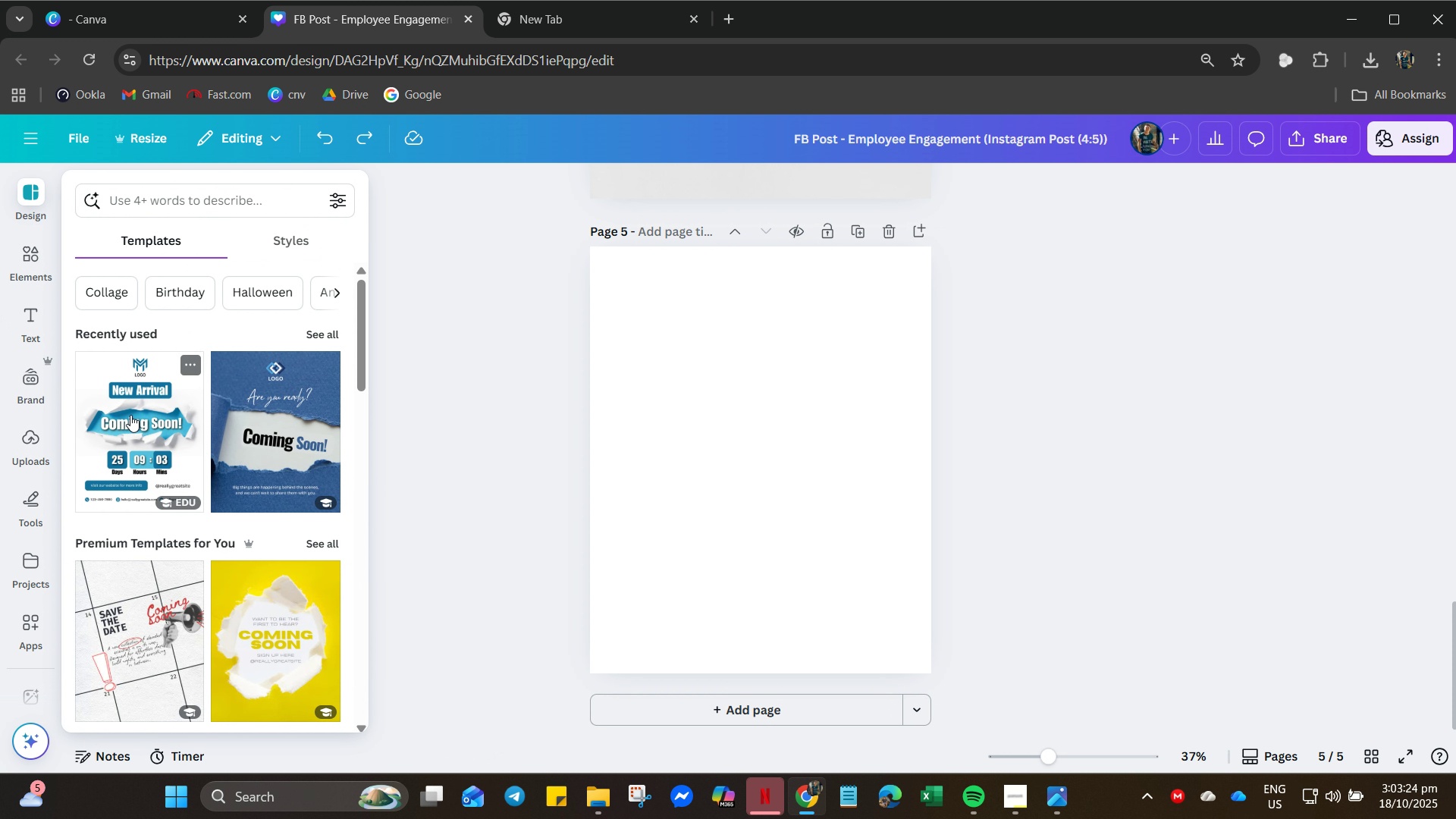 
left_click([80, 380])
 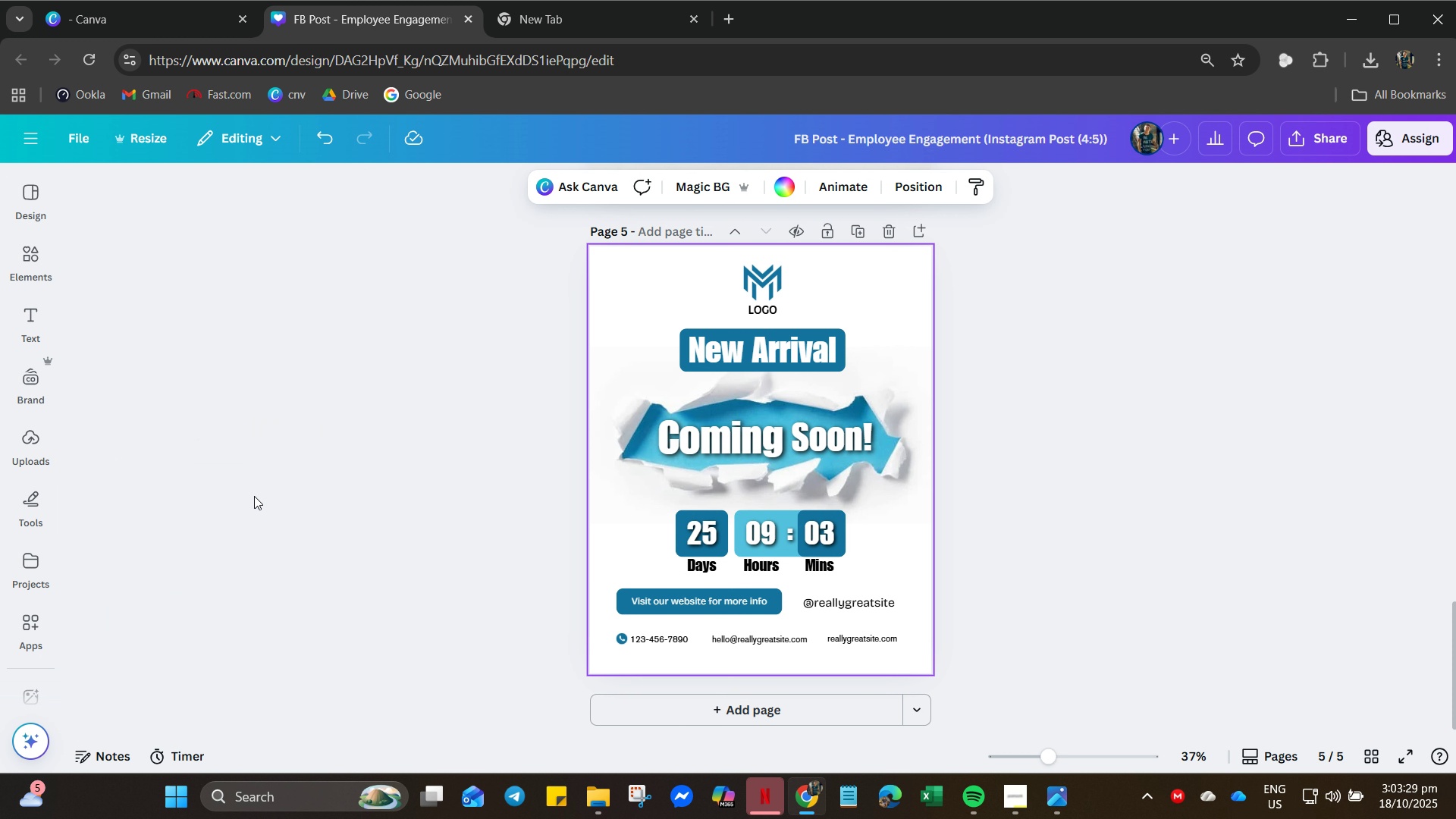 
wait(5.26)
 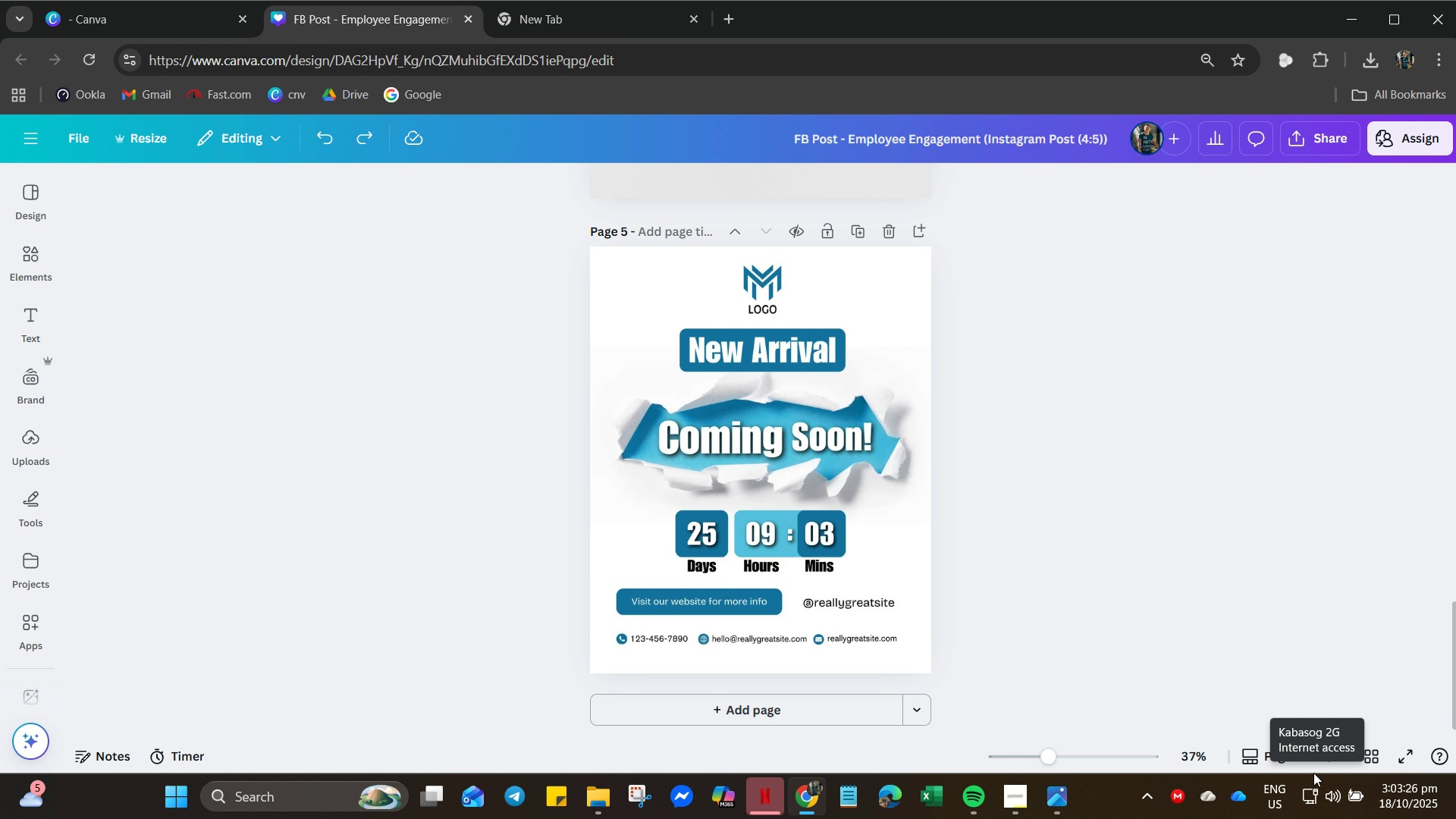 
left_click([783, 334])
 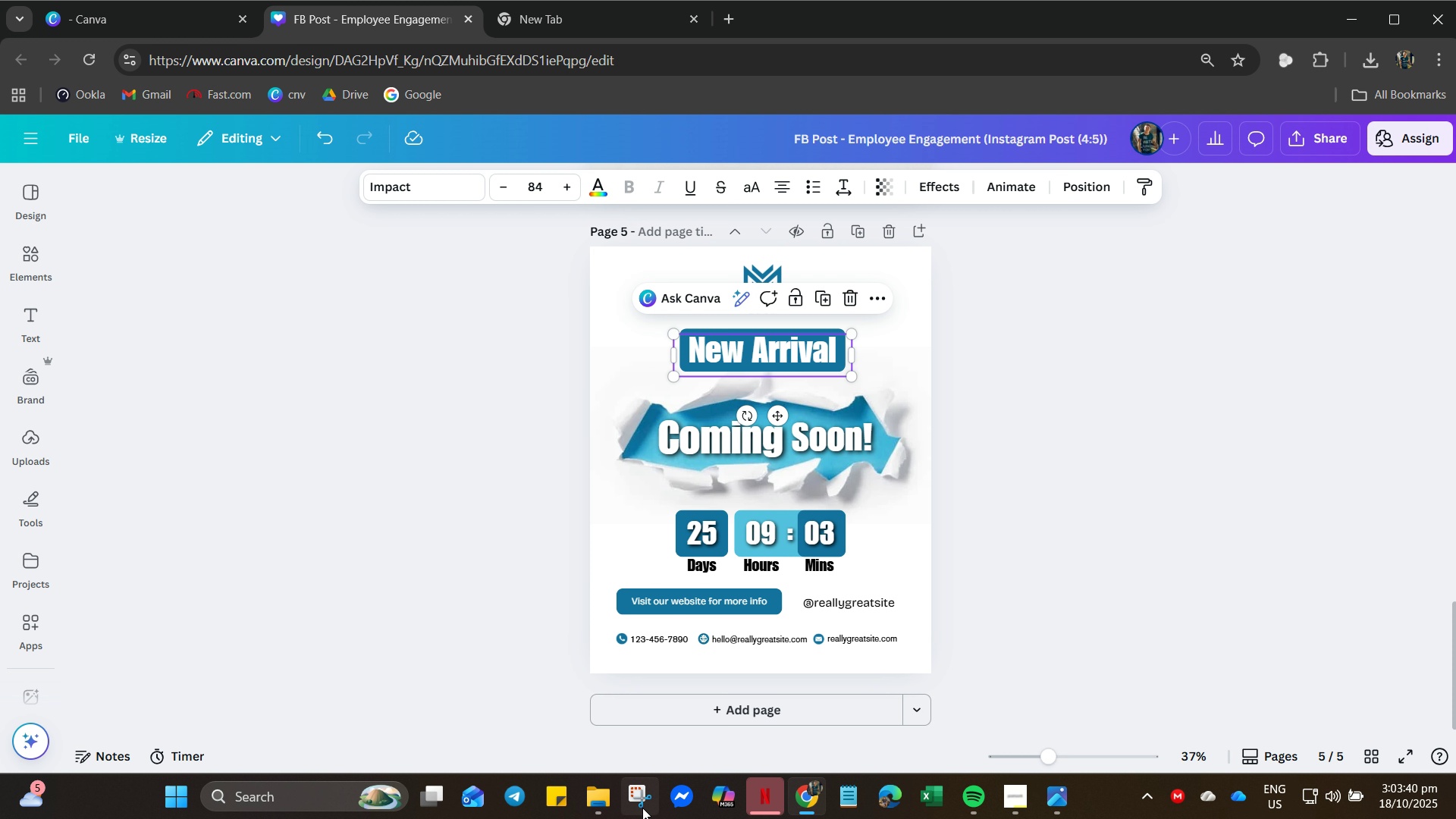 
wait(15.03)
 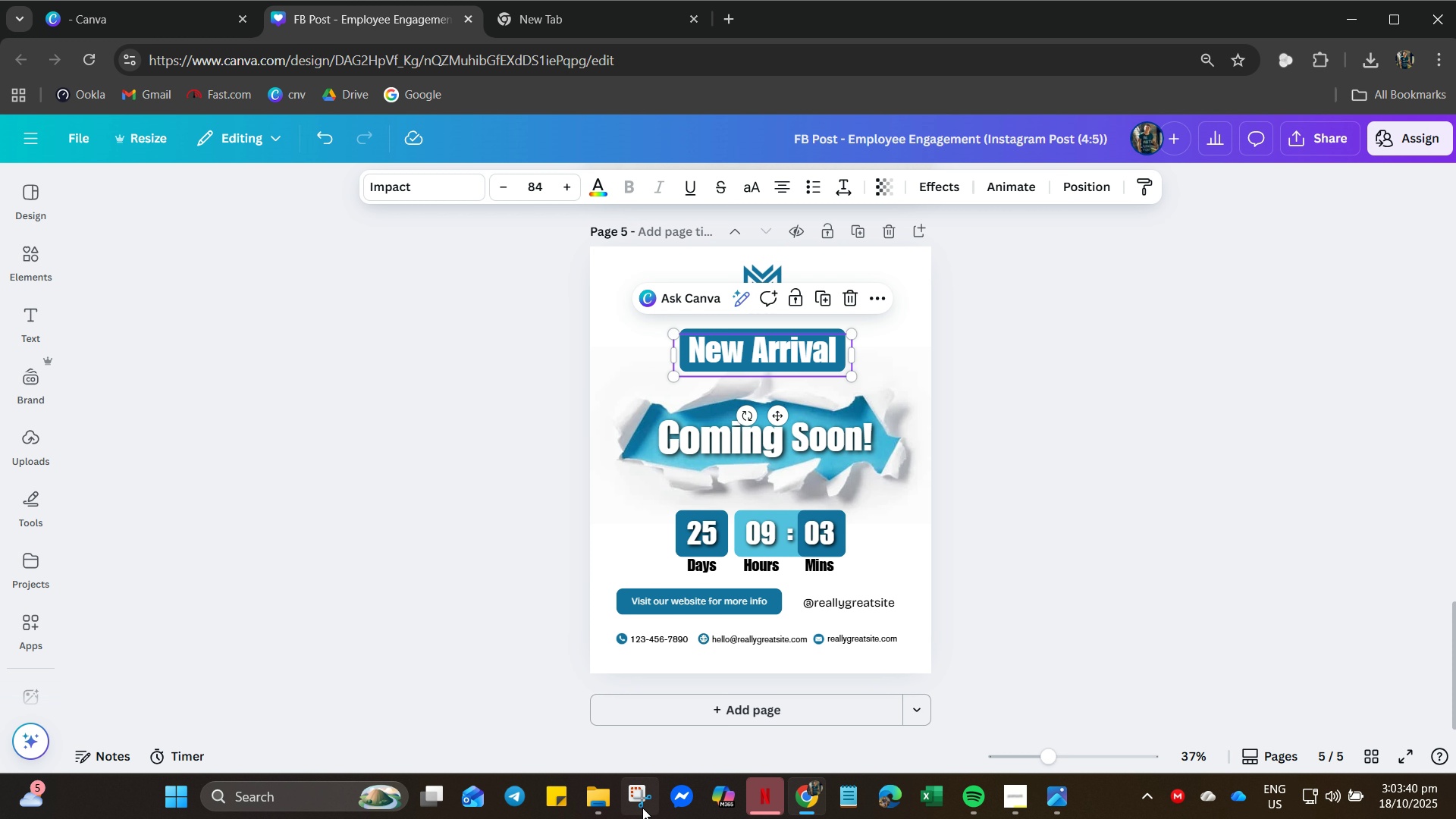 
left_click([421, 456])
 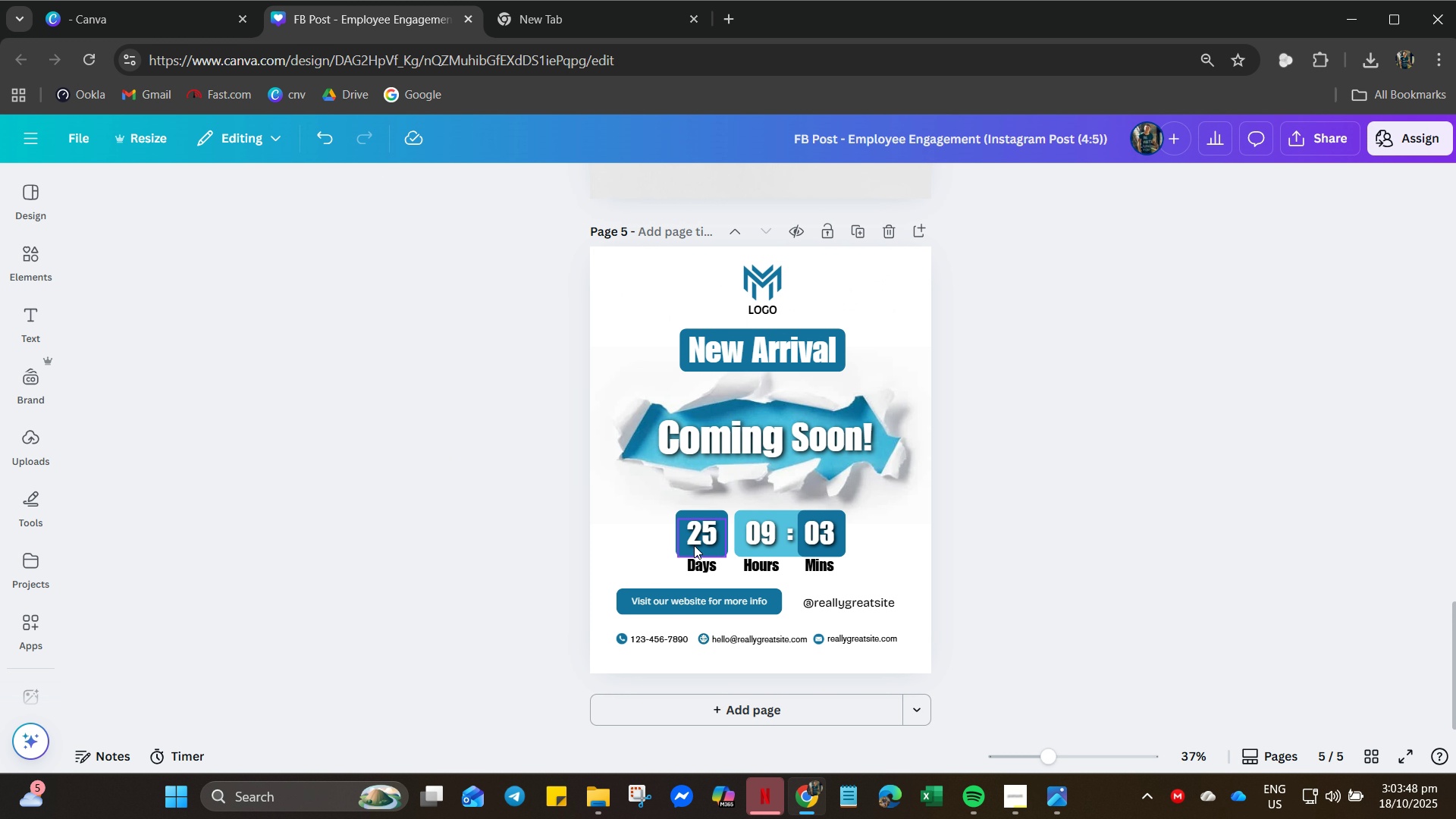 
double_click([694, 538])
 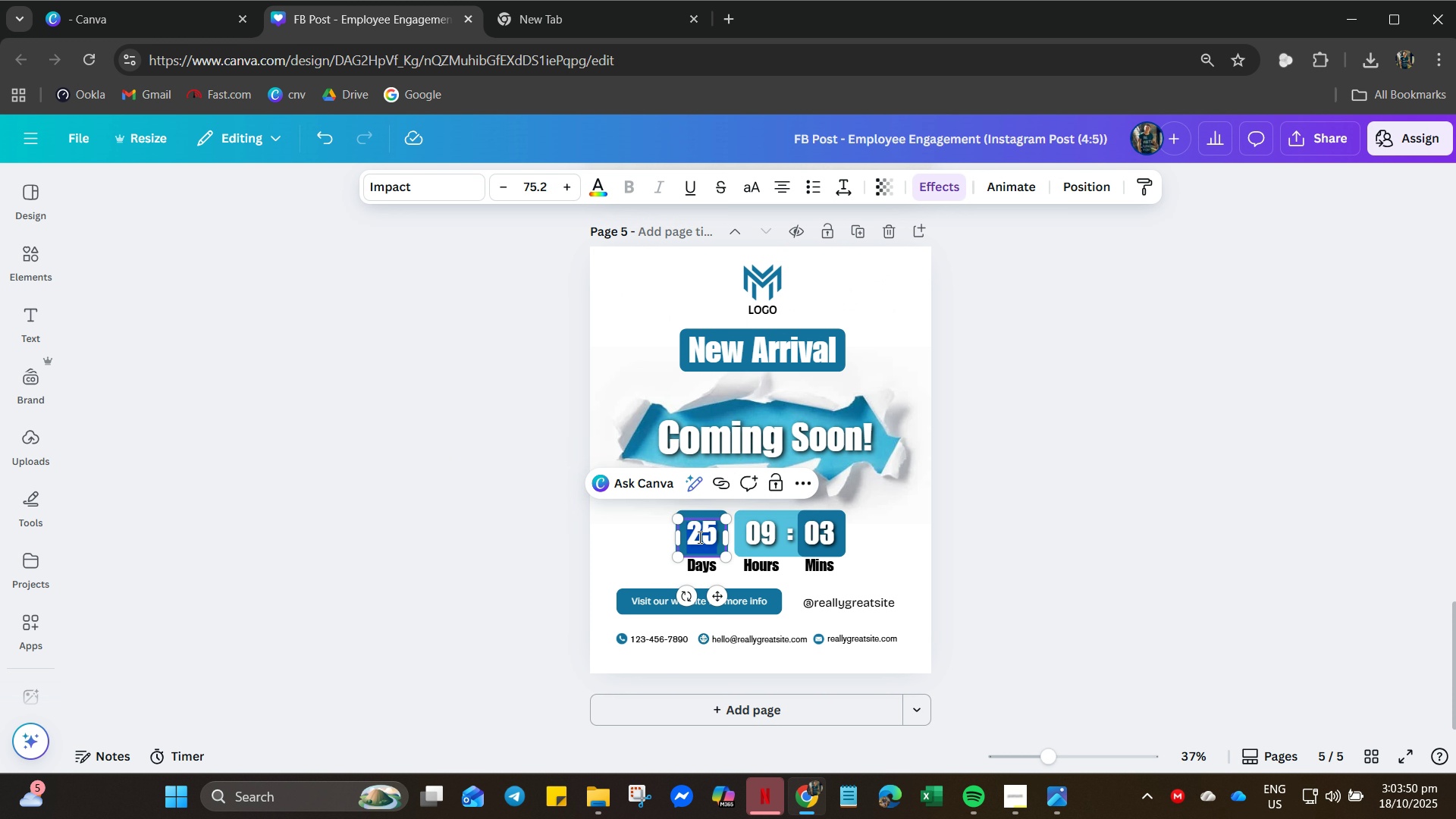 
key(3)
 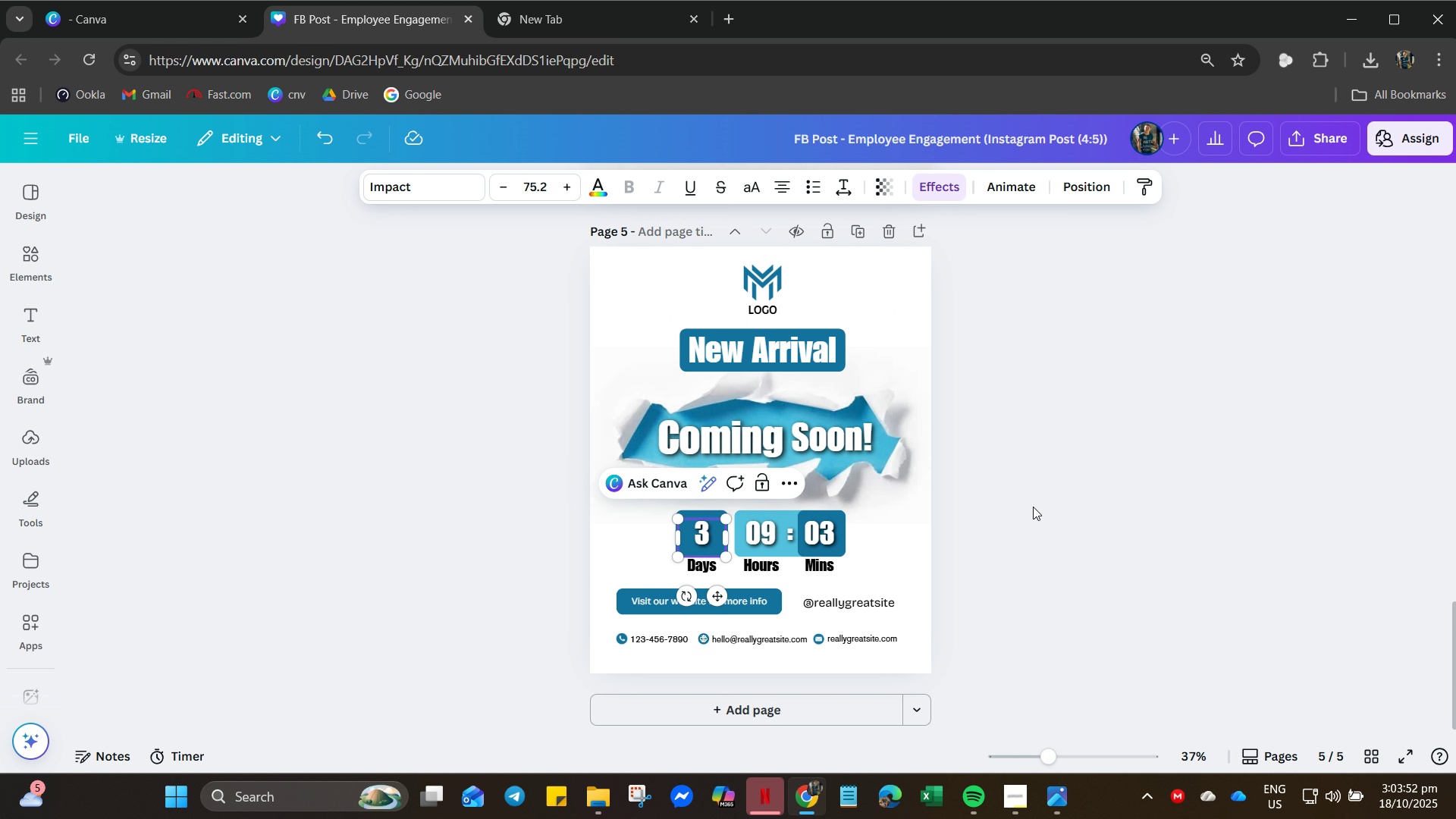 
left_click([1034, 507])
 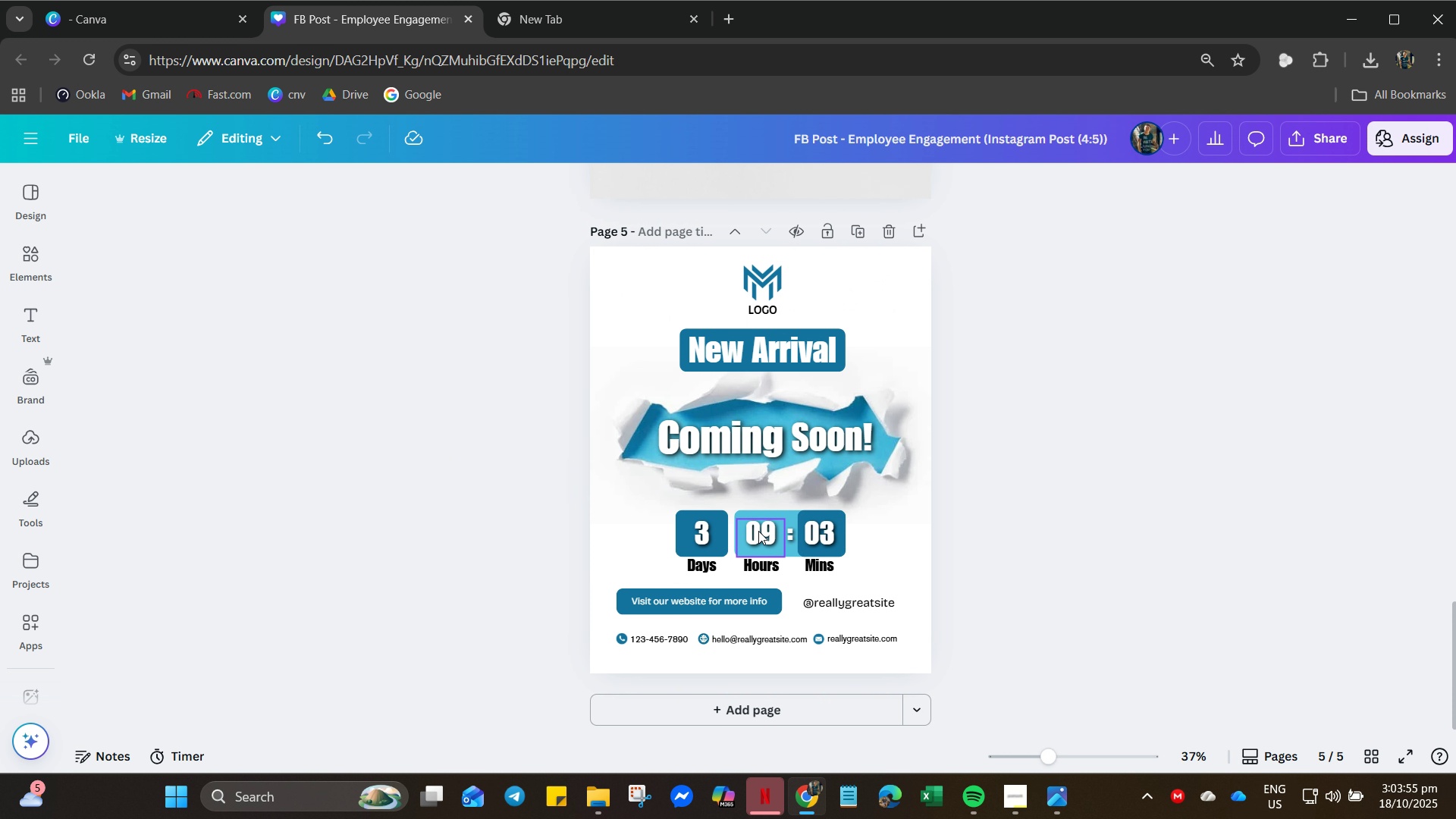 
double_click([758, 531])
 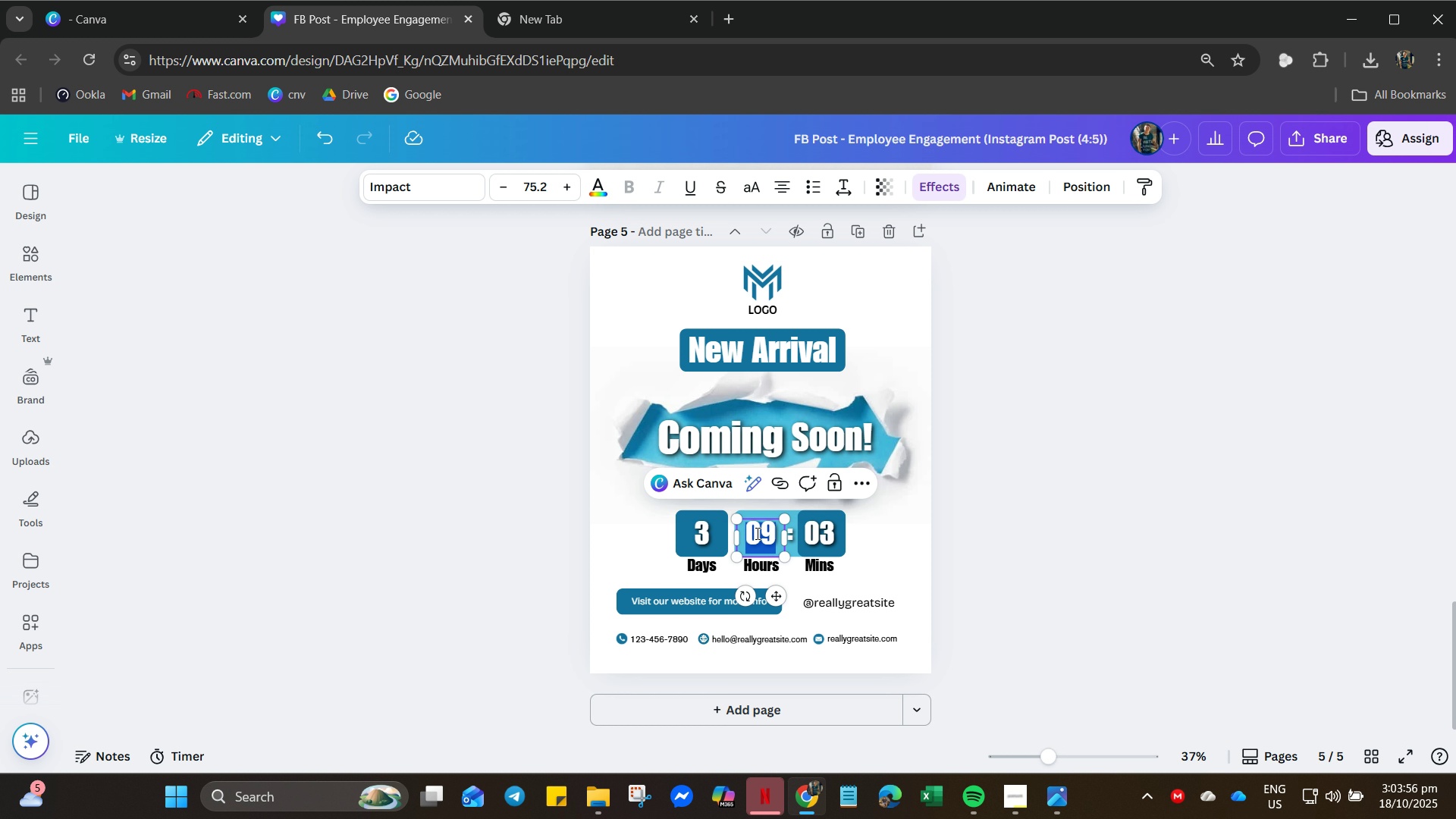 
type(12)
 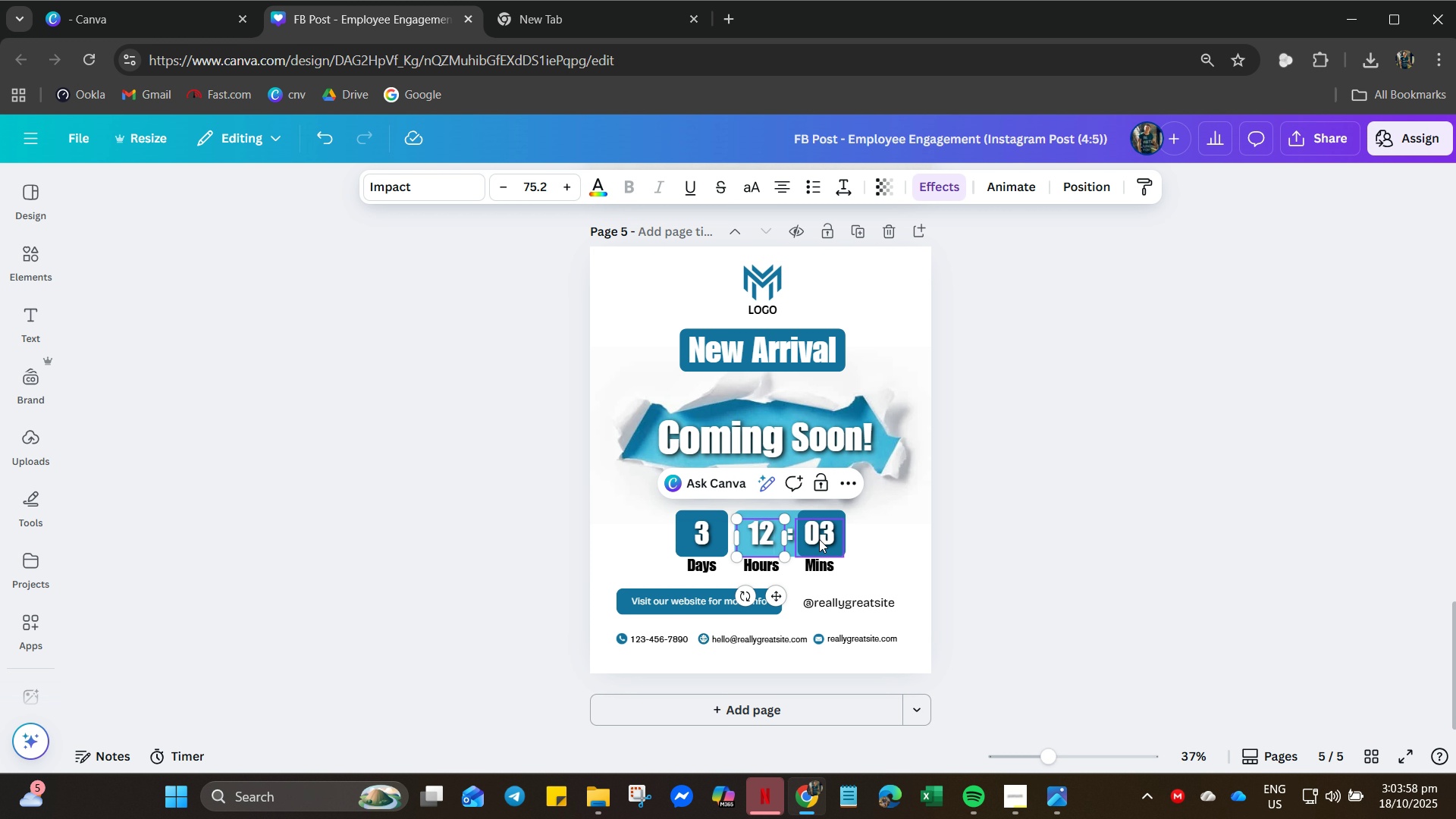 
left_click([817, 539])
 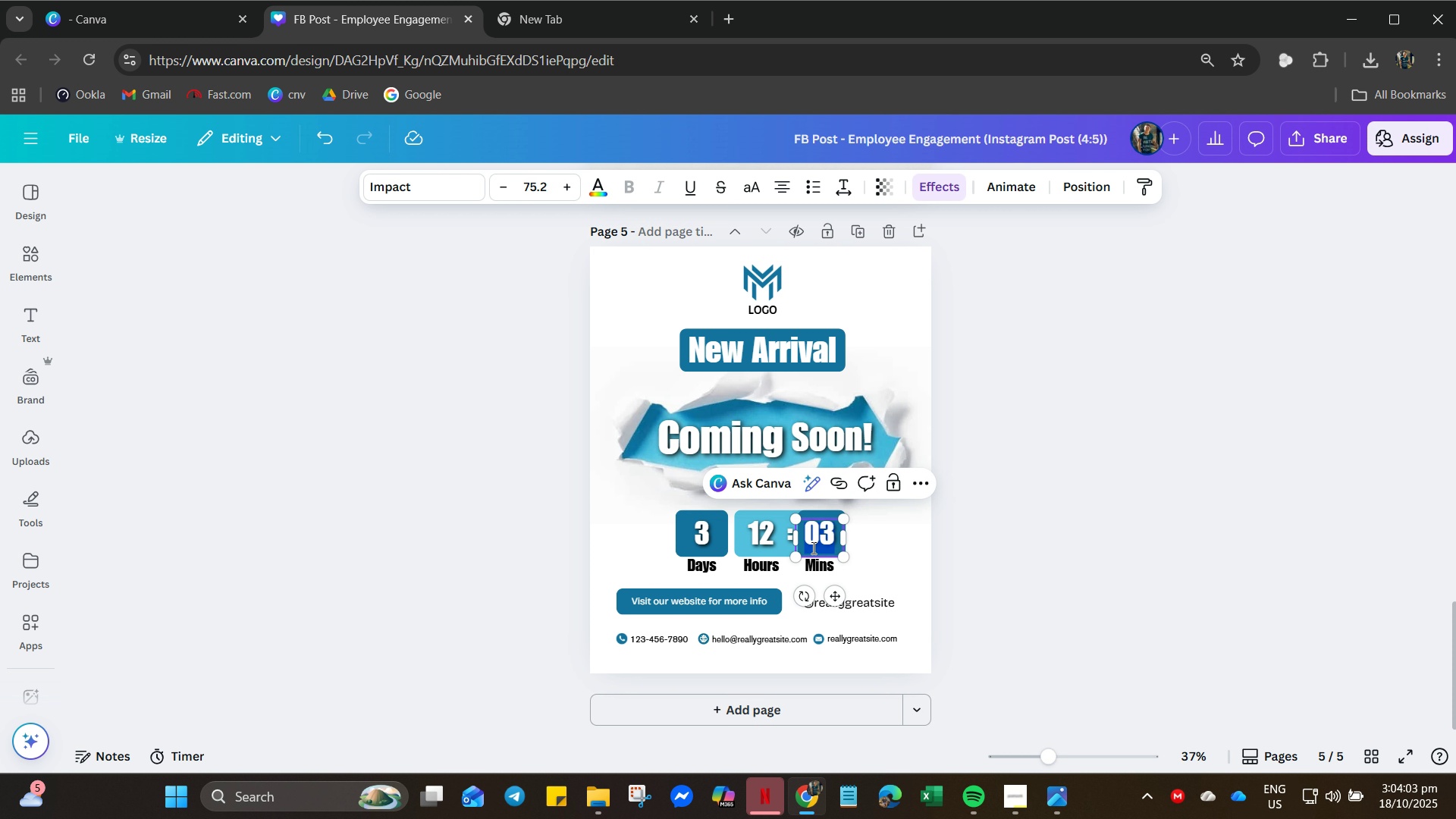 
wait(5.65)
 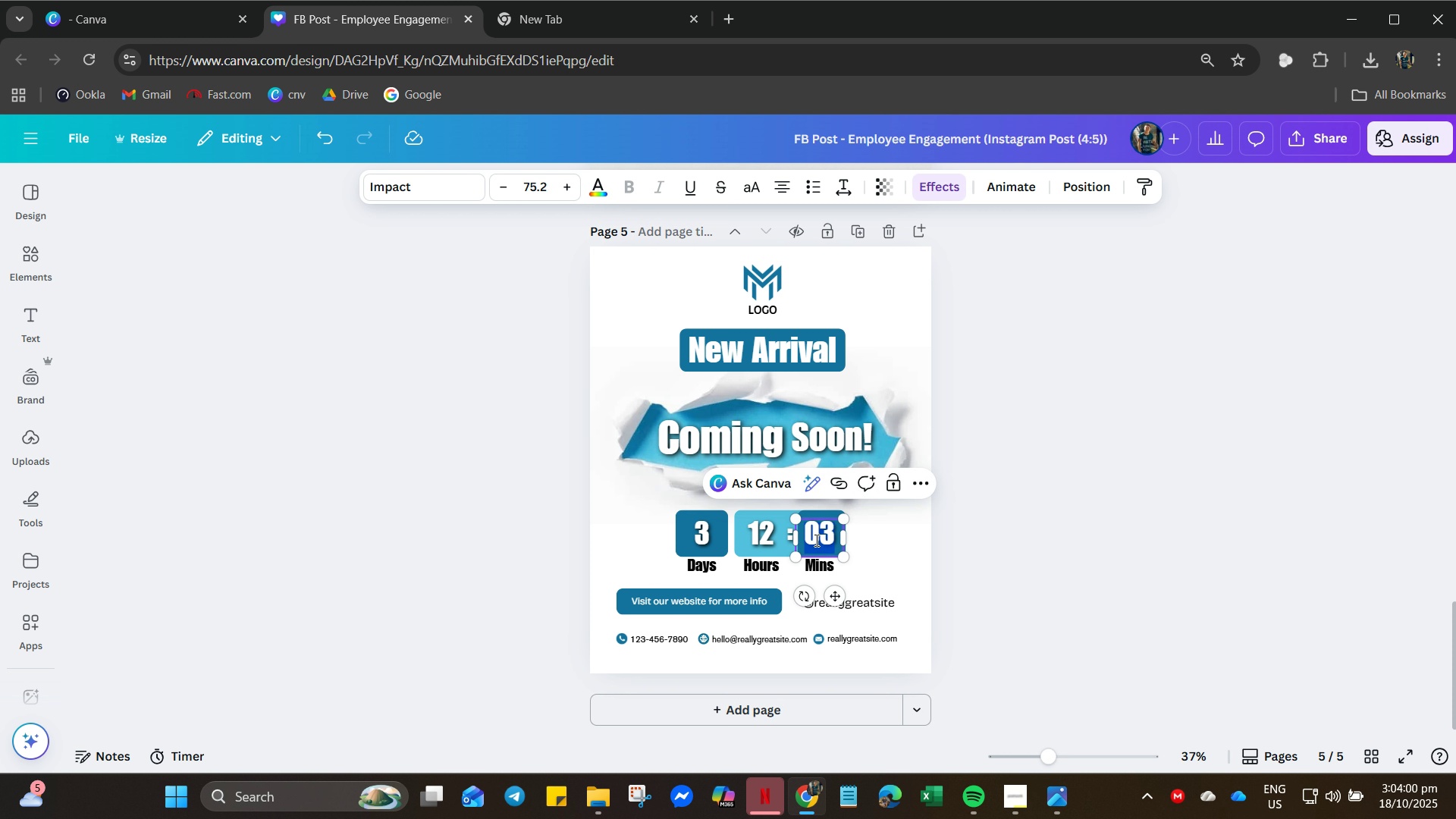 
type(08)
 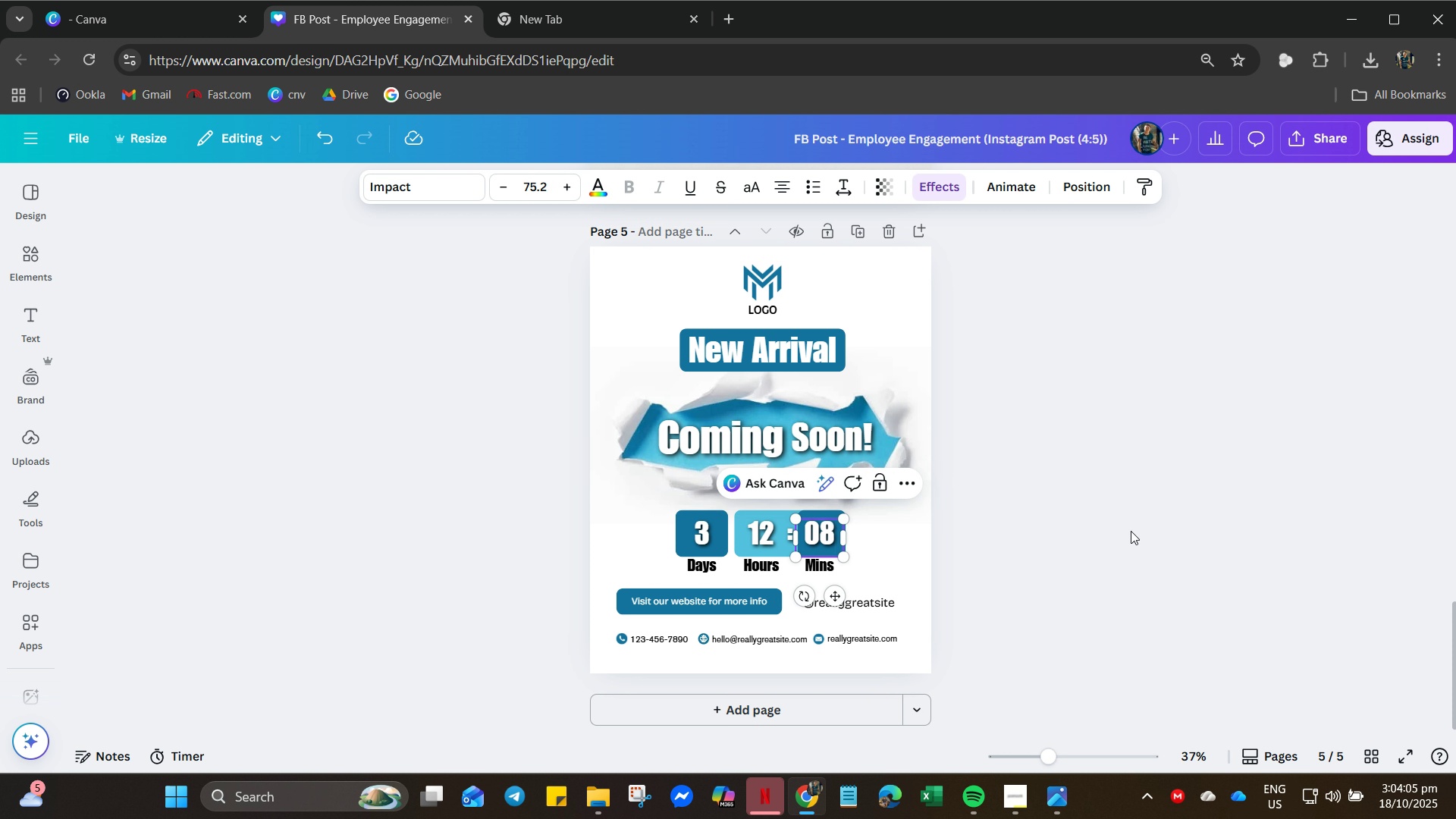 
left_click([1131, 531])
 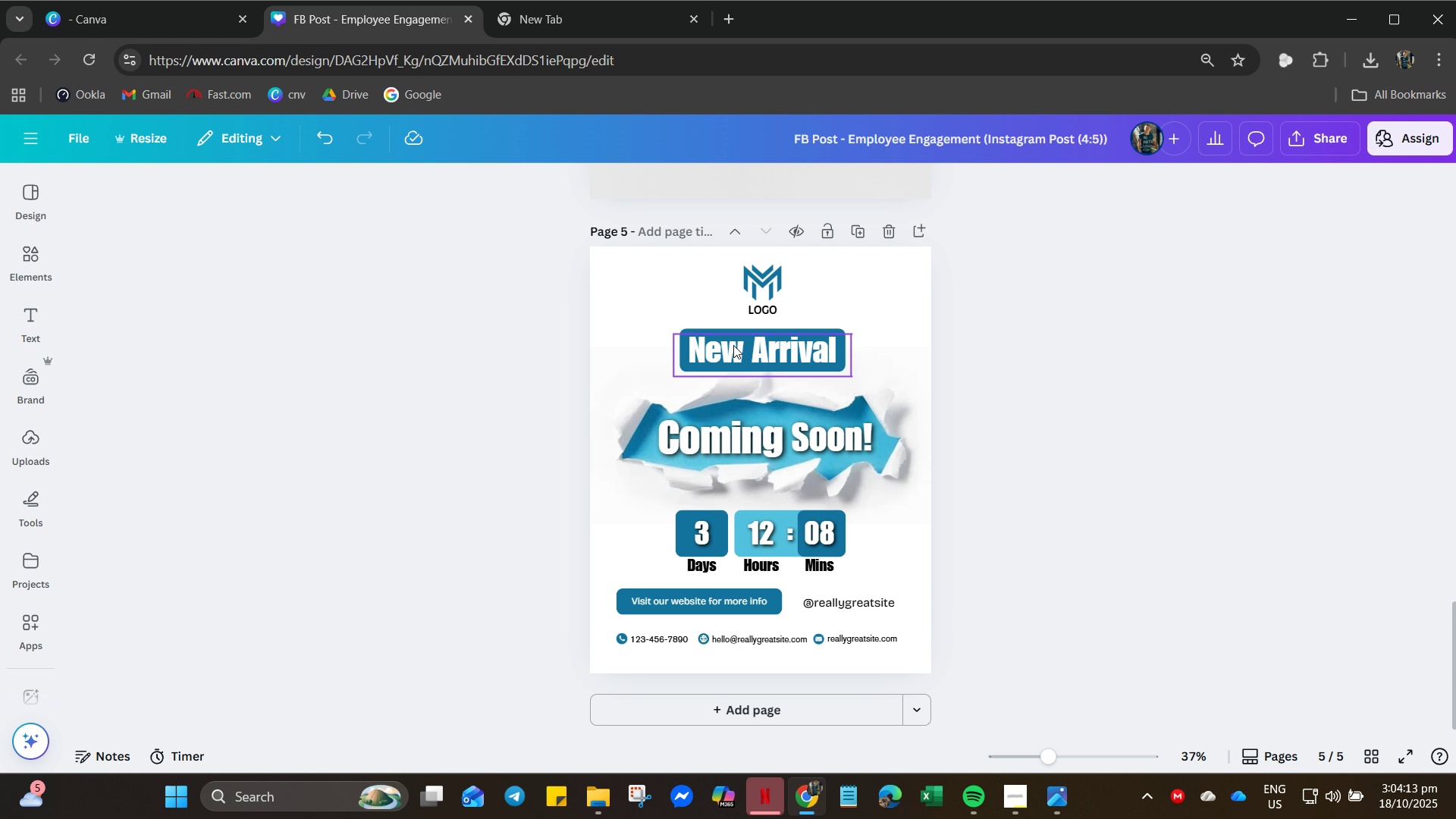 
wait(12.47)
 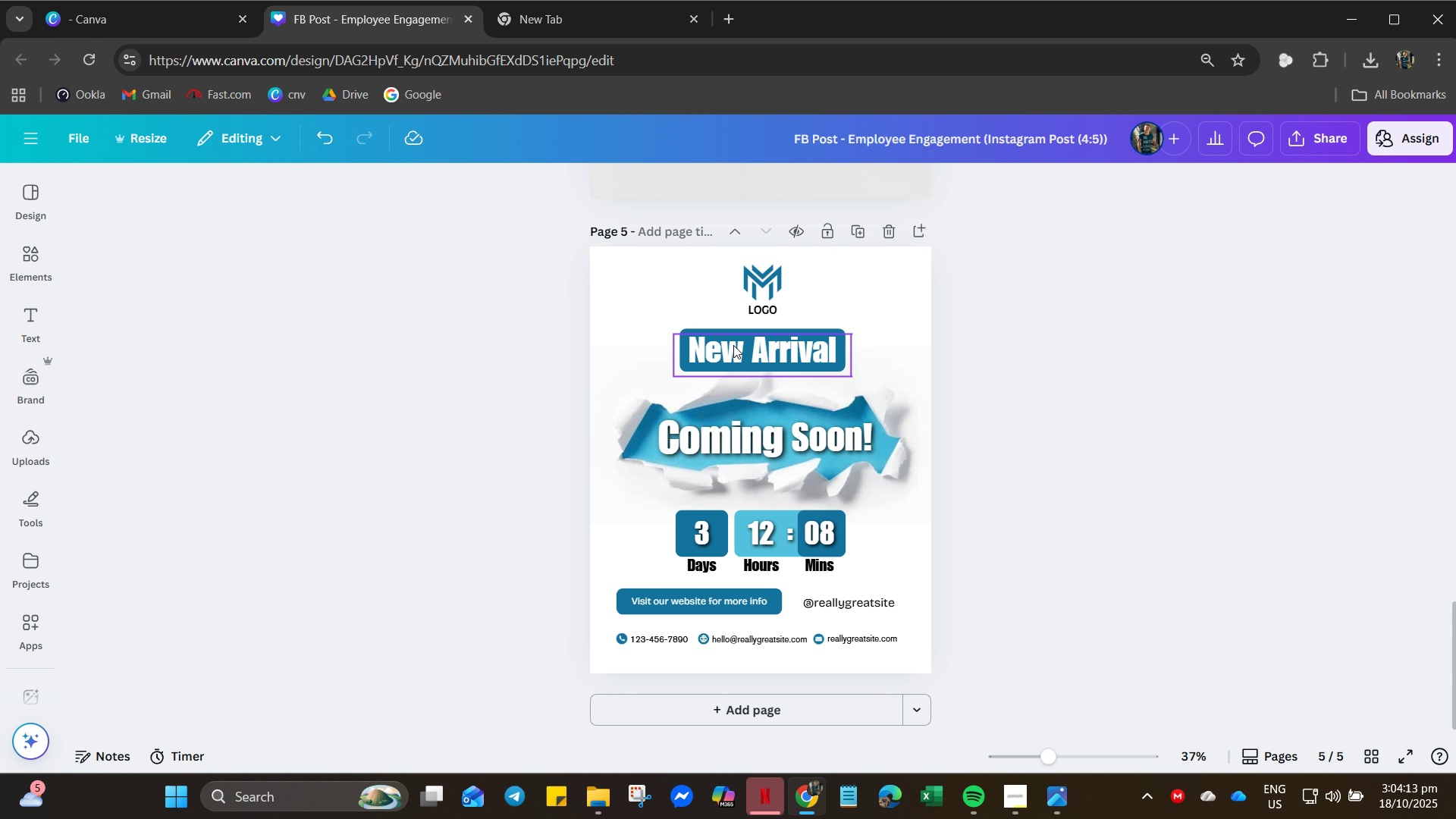 
double_click([686, 431])
 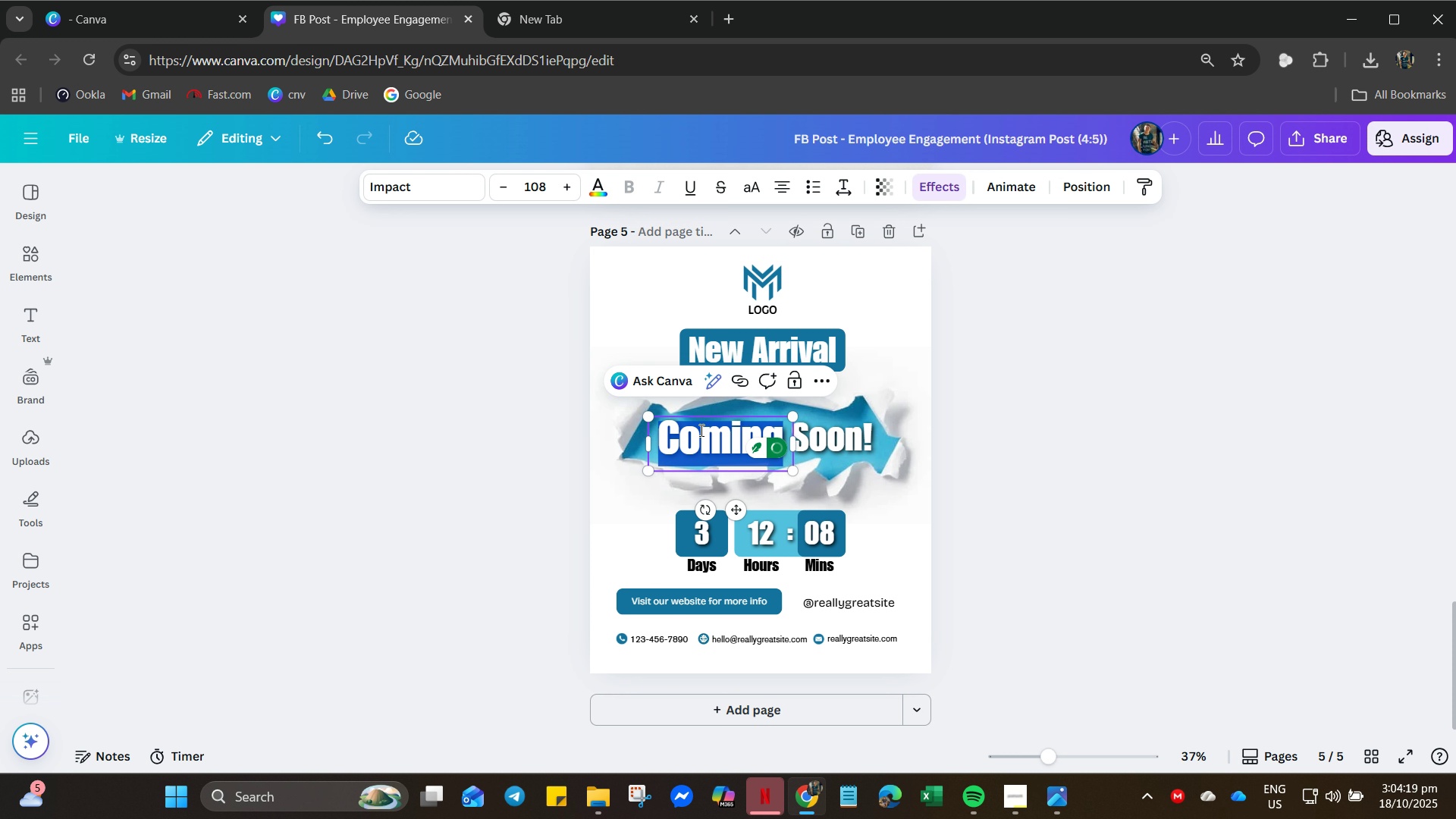 
type(CONNECT)
 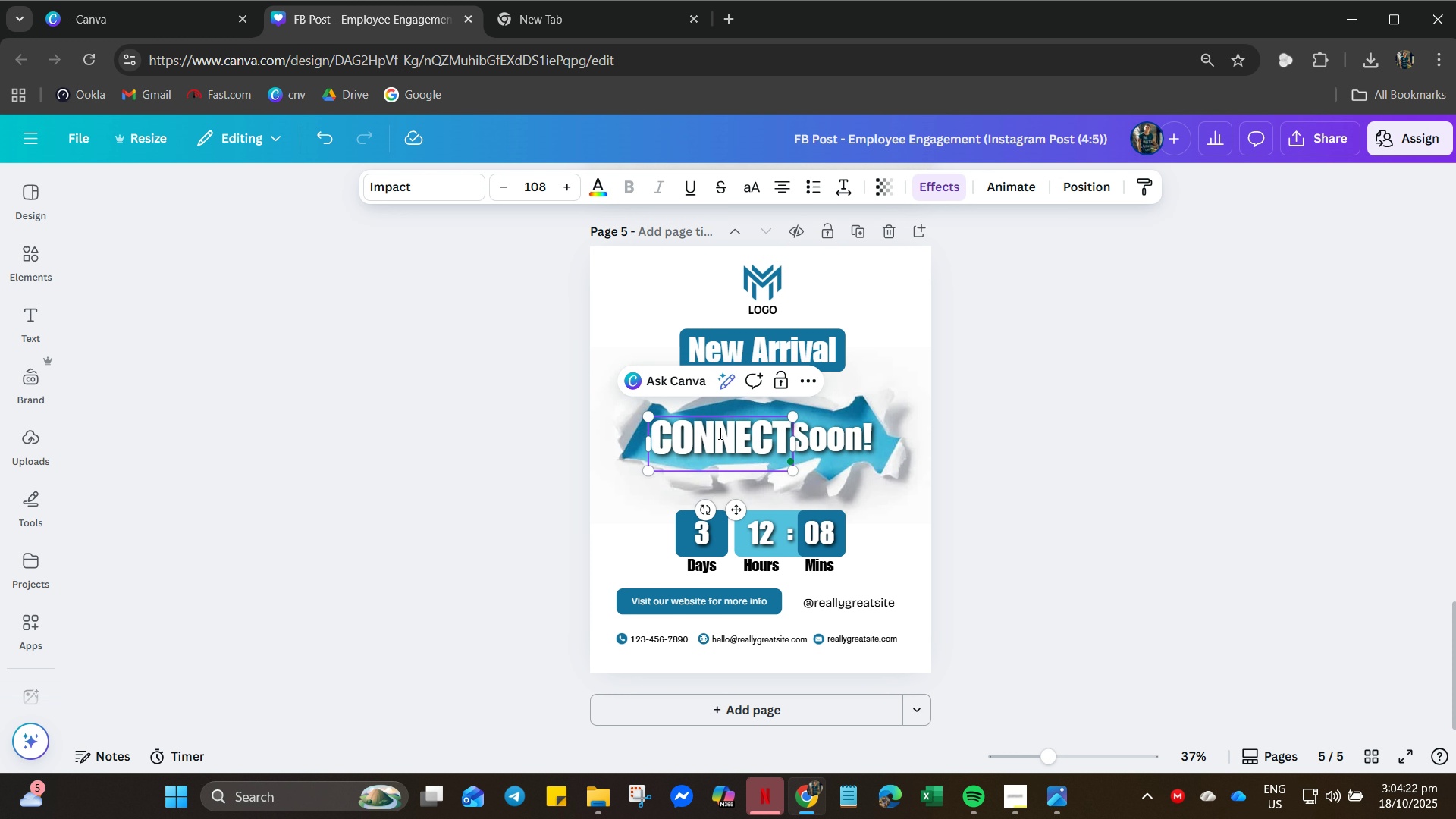 
hold_key(key=ControlLeft, duration=0.93)
scroll: coordinate [792, 473], scroll_direction: up, amount: 8.0
 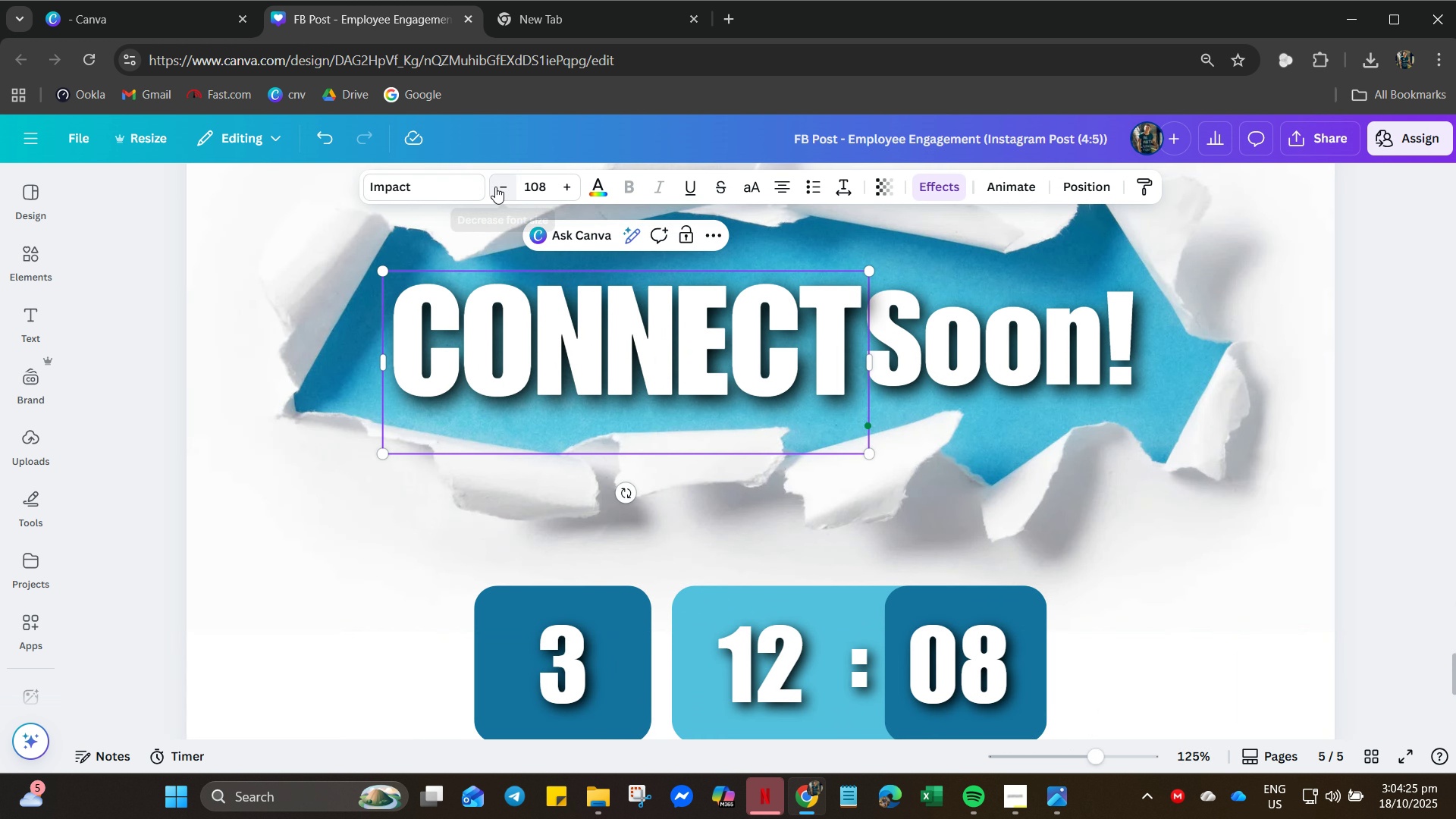 
double_click([495, 187])
 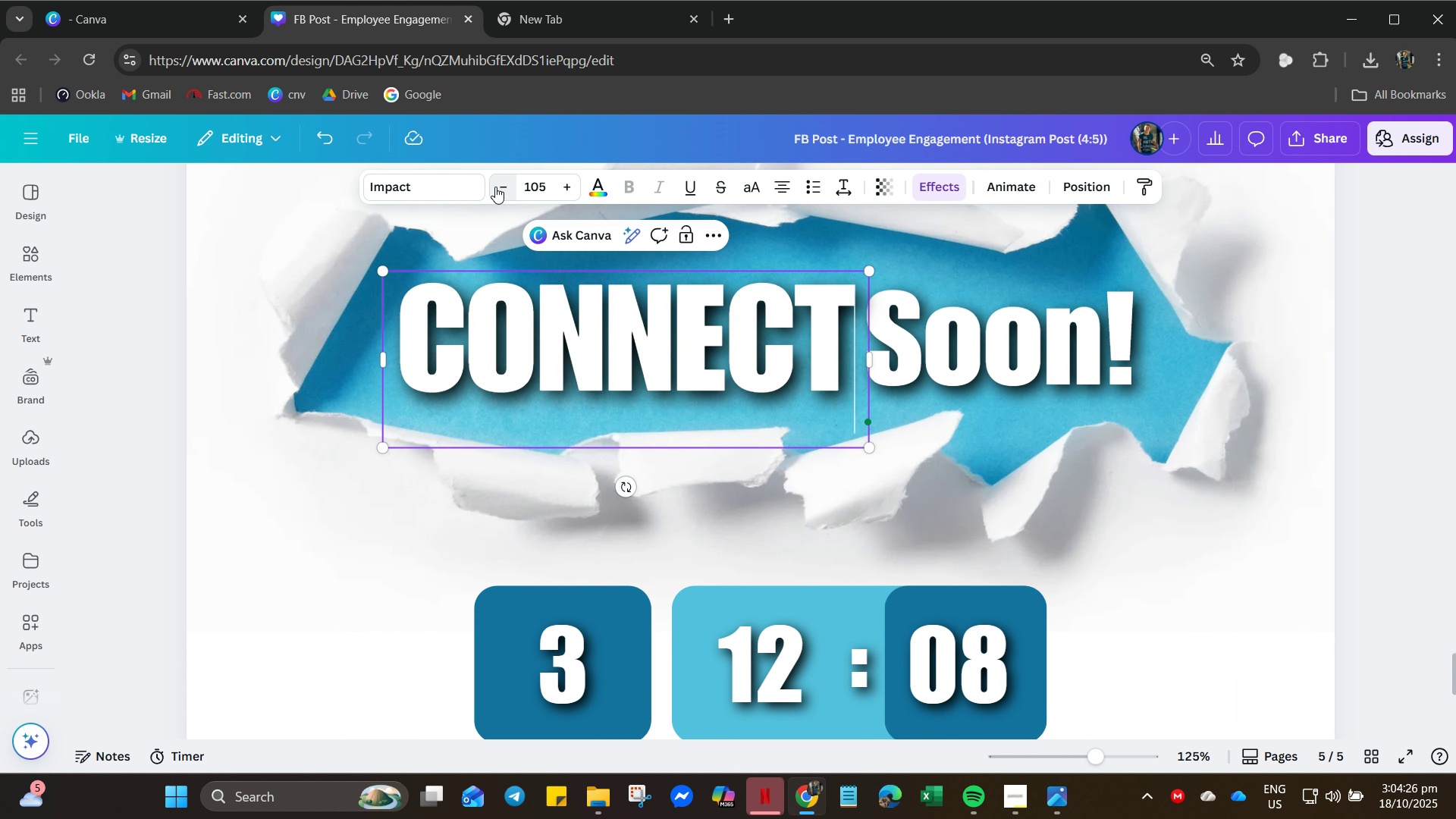 
triple_click([495, 187])
 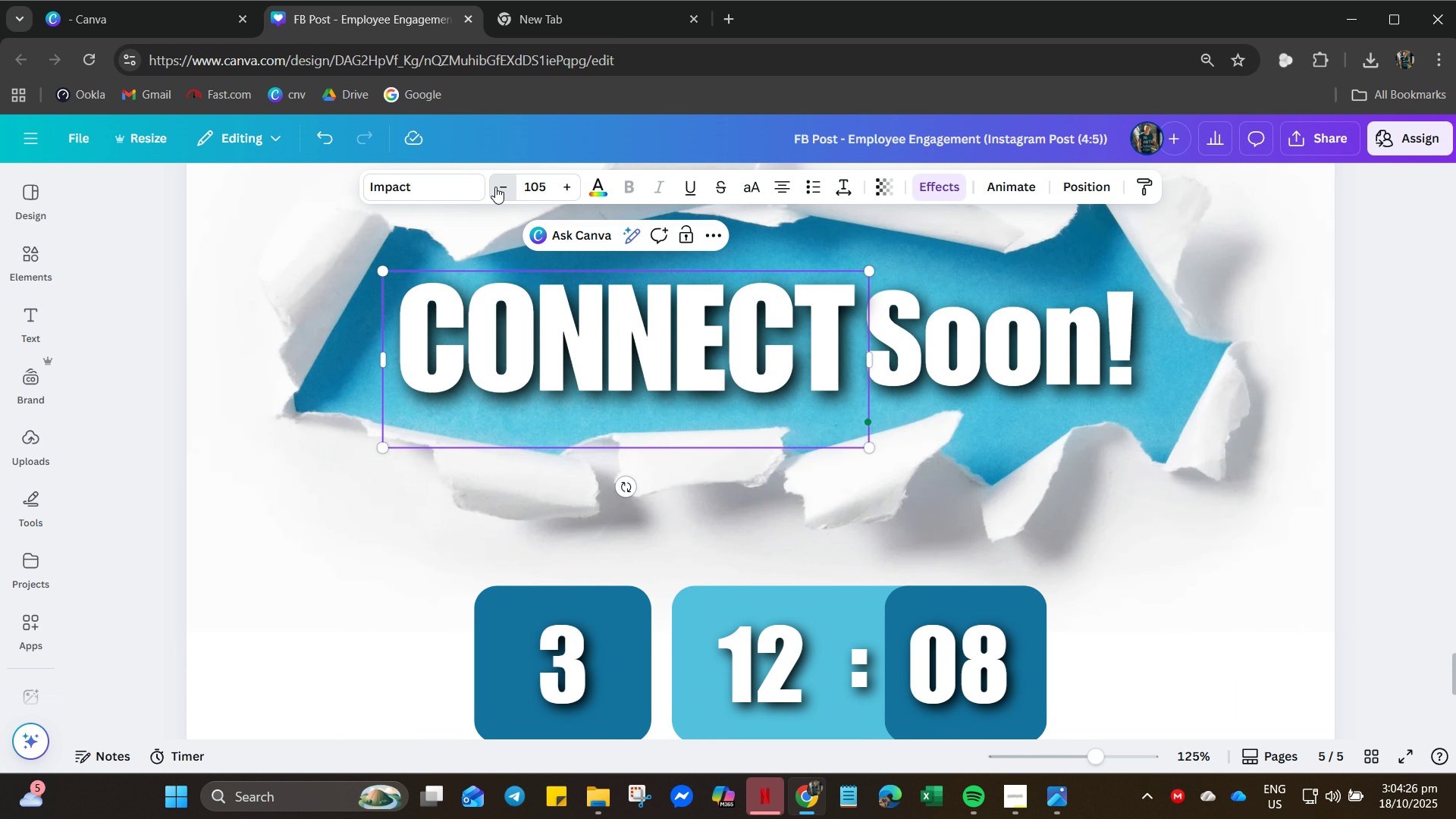 
triple_click([495, 187])
 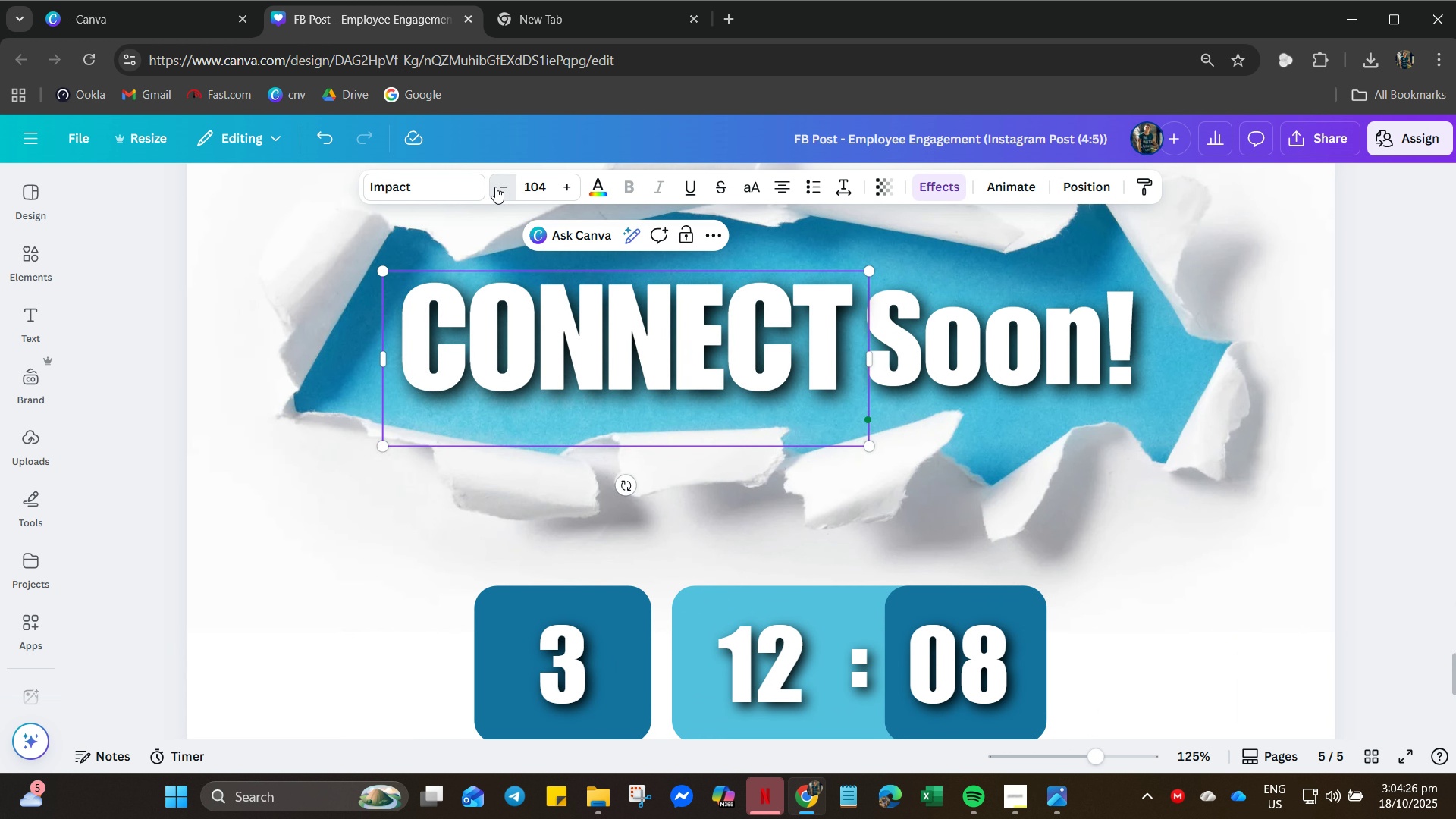 
triple_click([495, 187])
 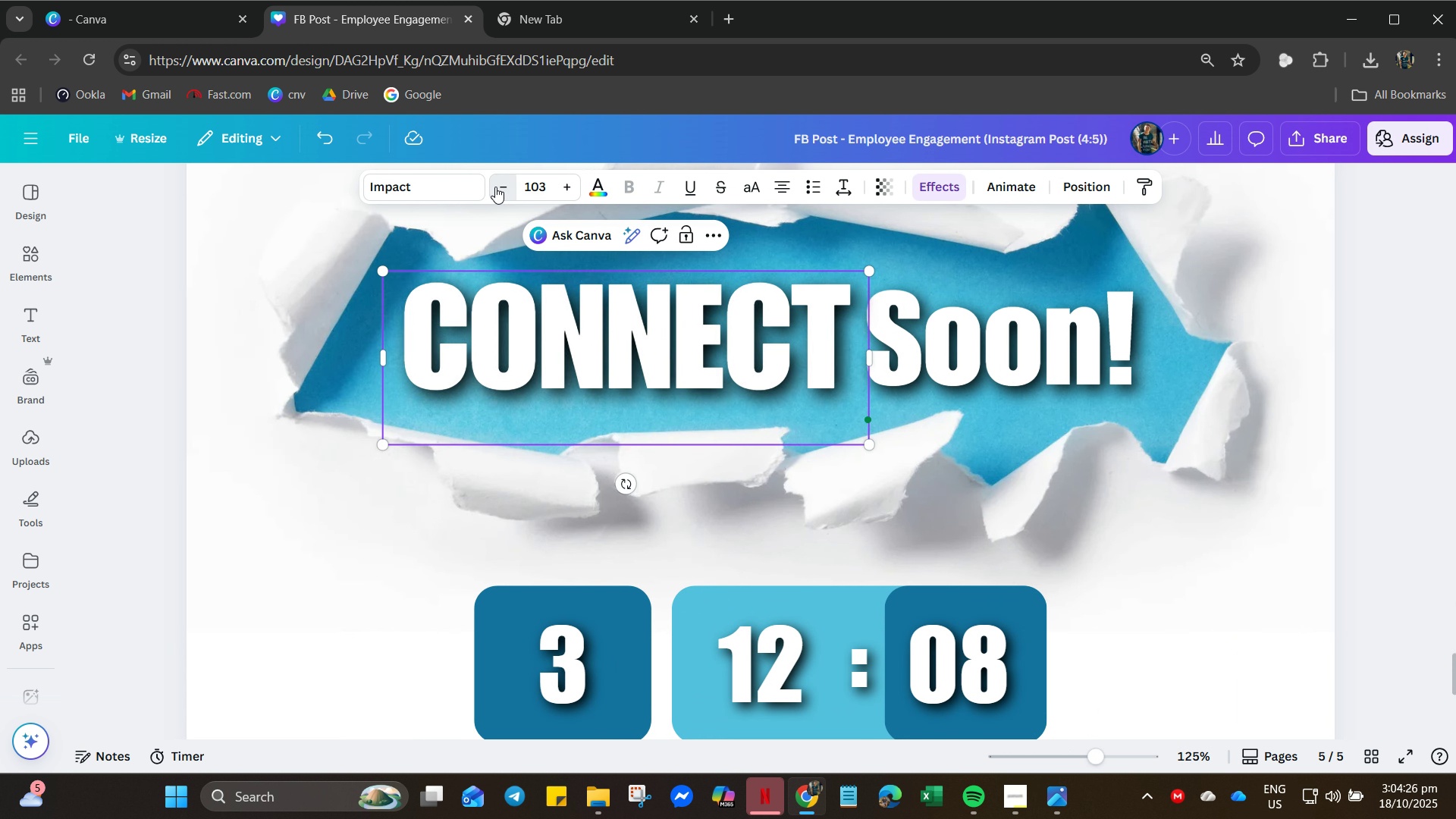 
triple_click([495, 187])
 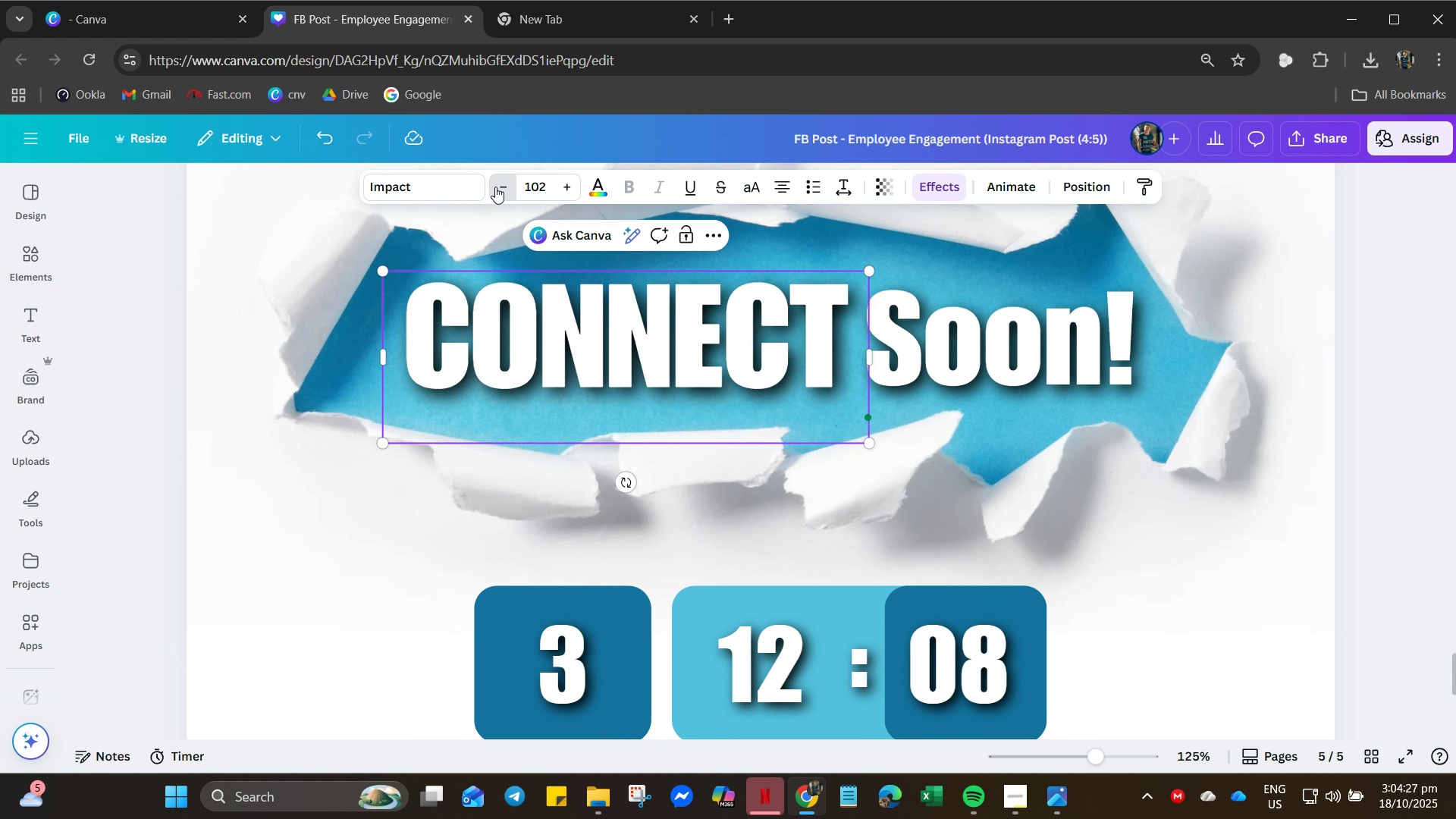 
triple_click([495, 187])
 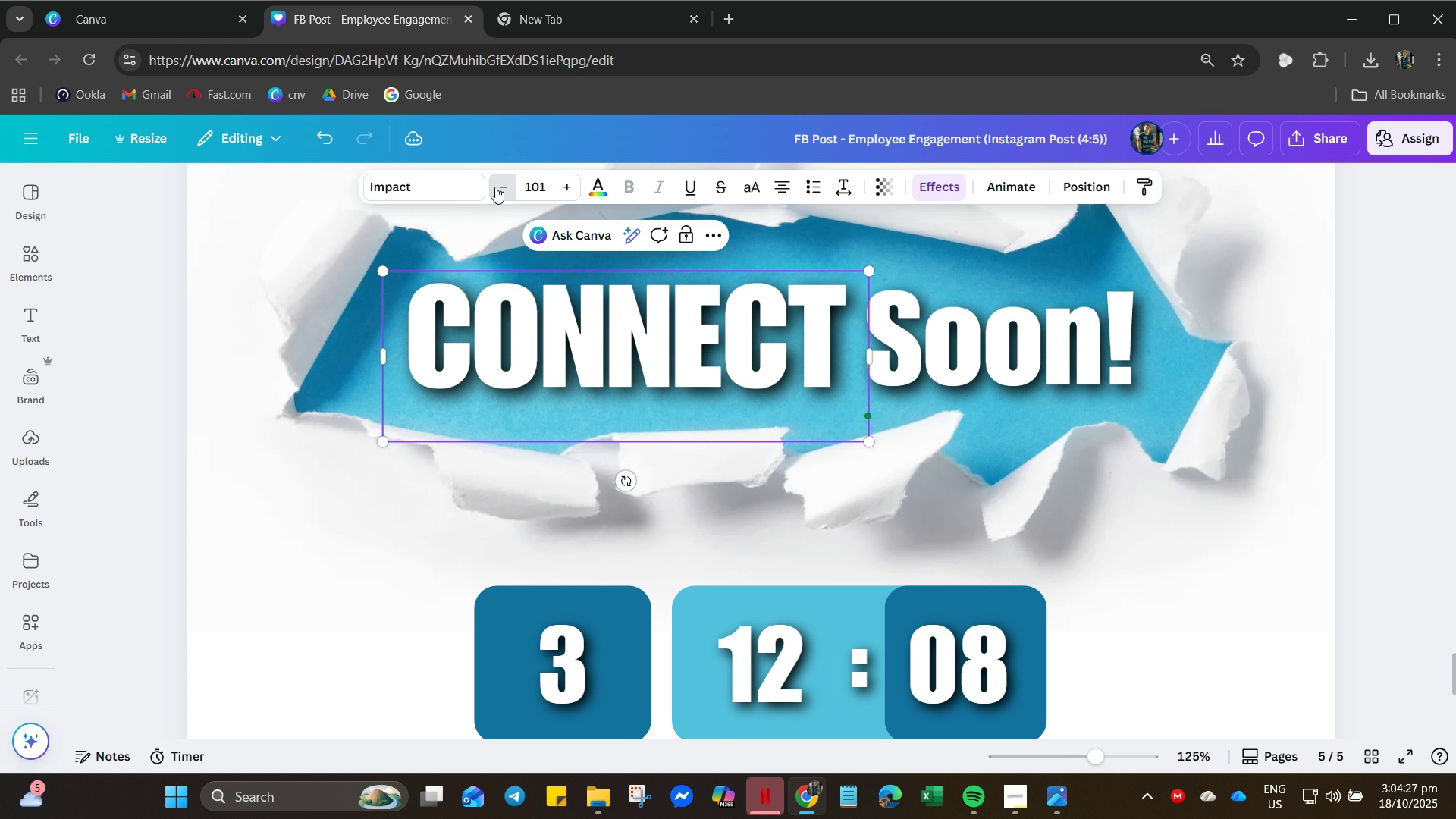 
triple_click([495, 187])
 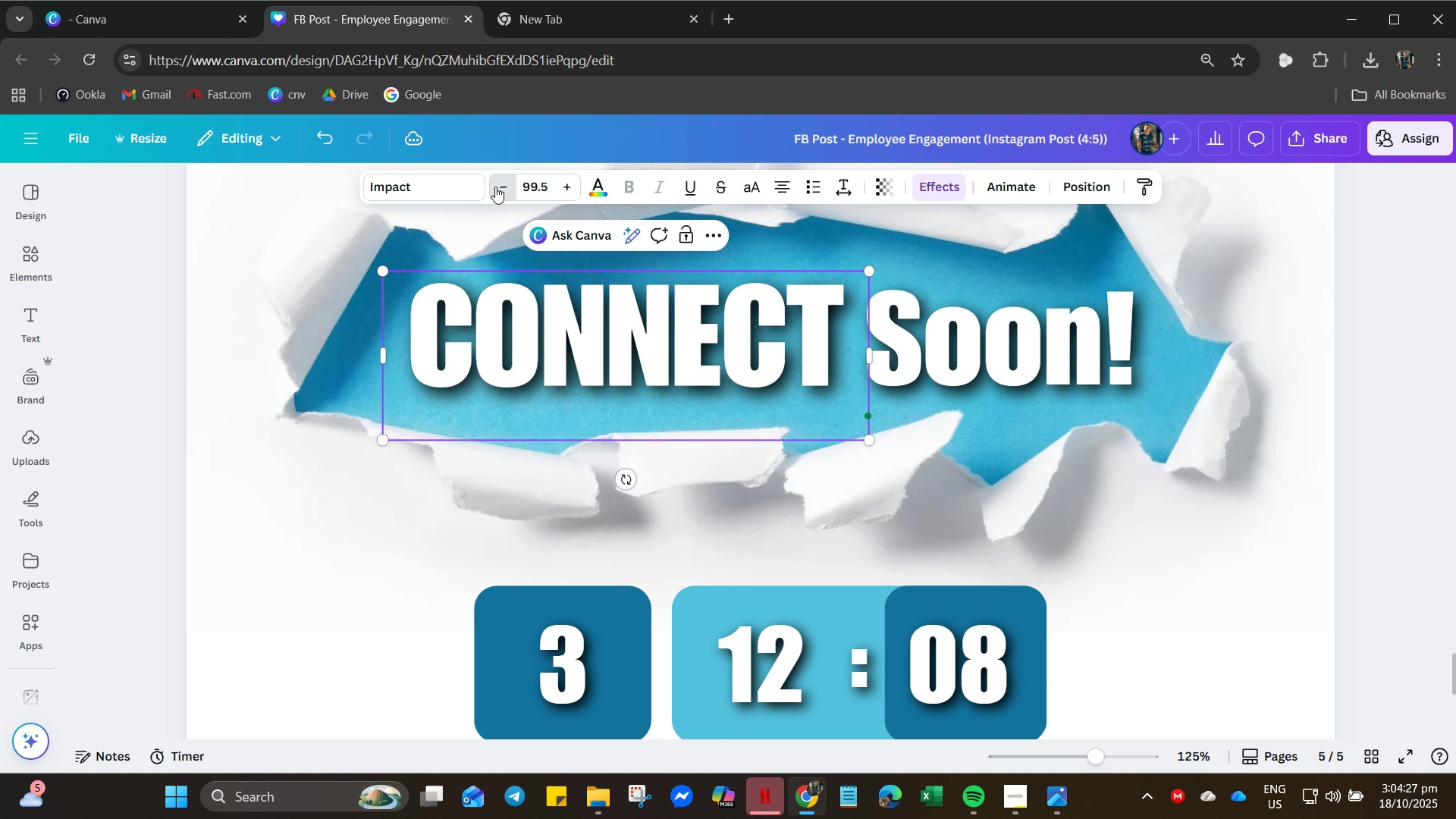 
triple_click([495, 187])
 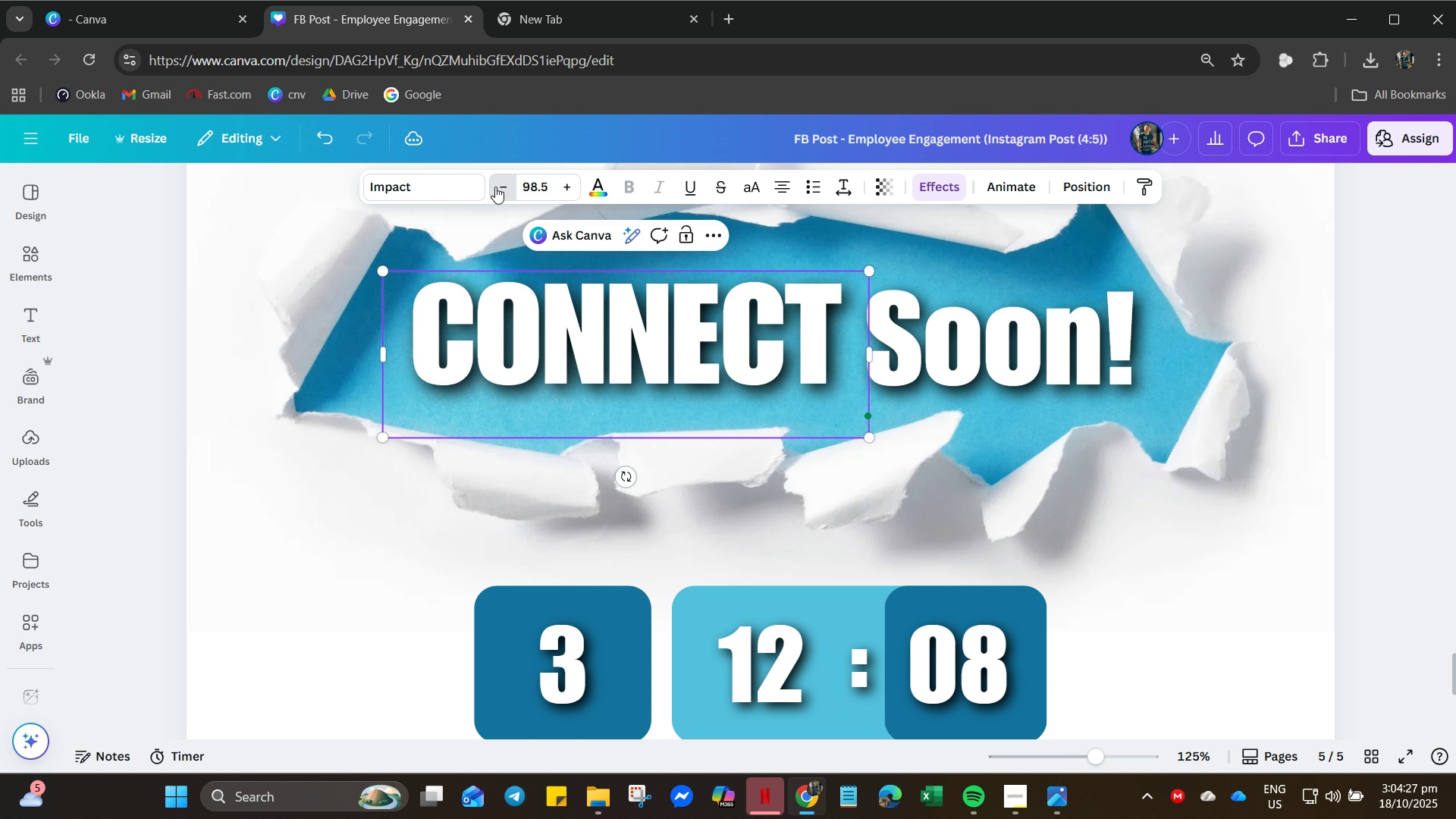 
triple_click([495, 187])
 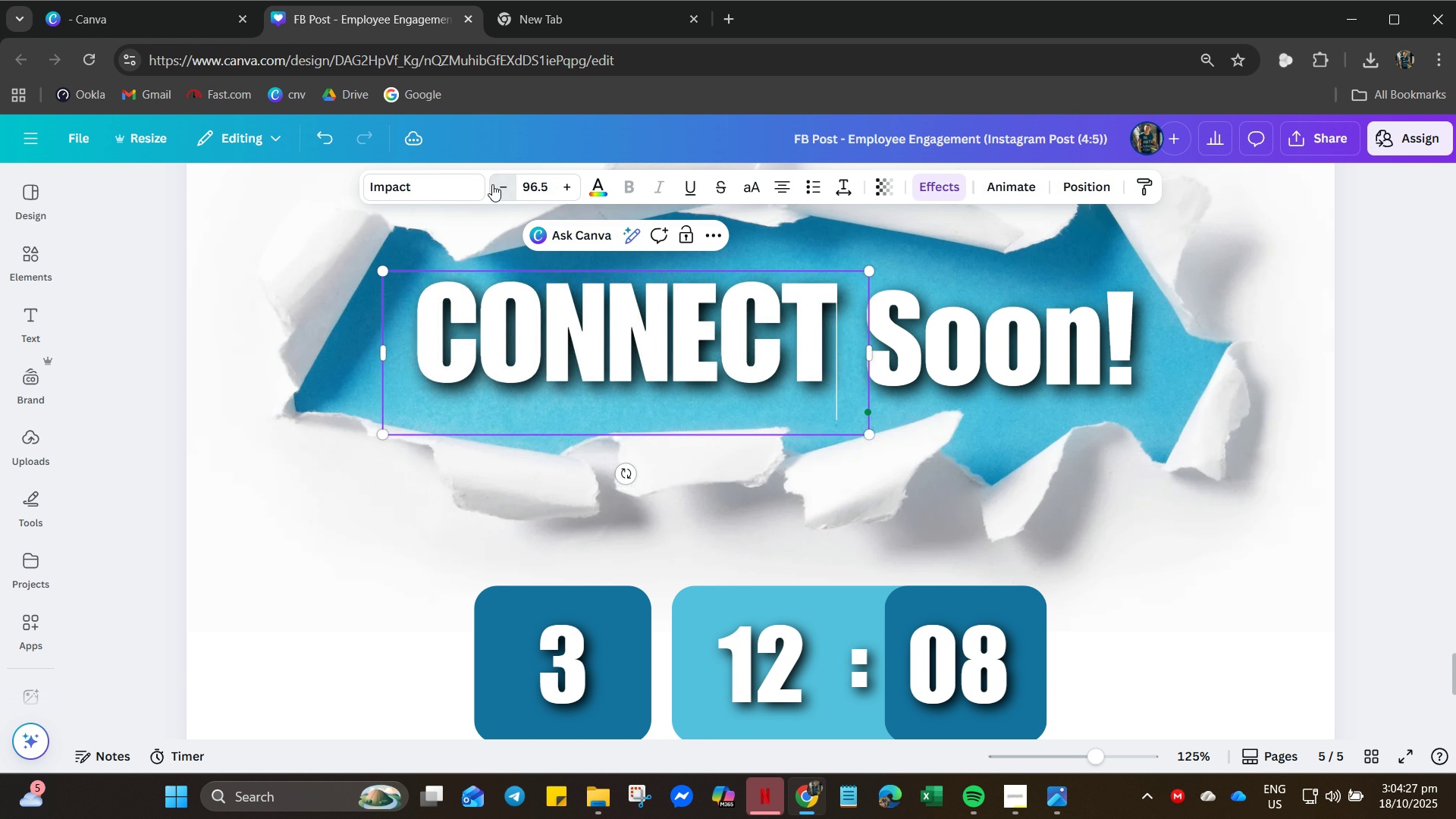 
triple_click([495, 187])
 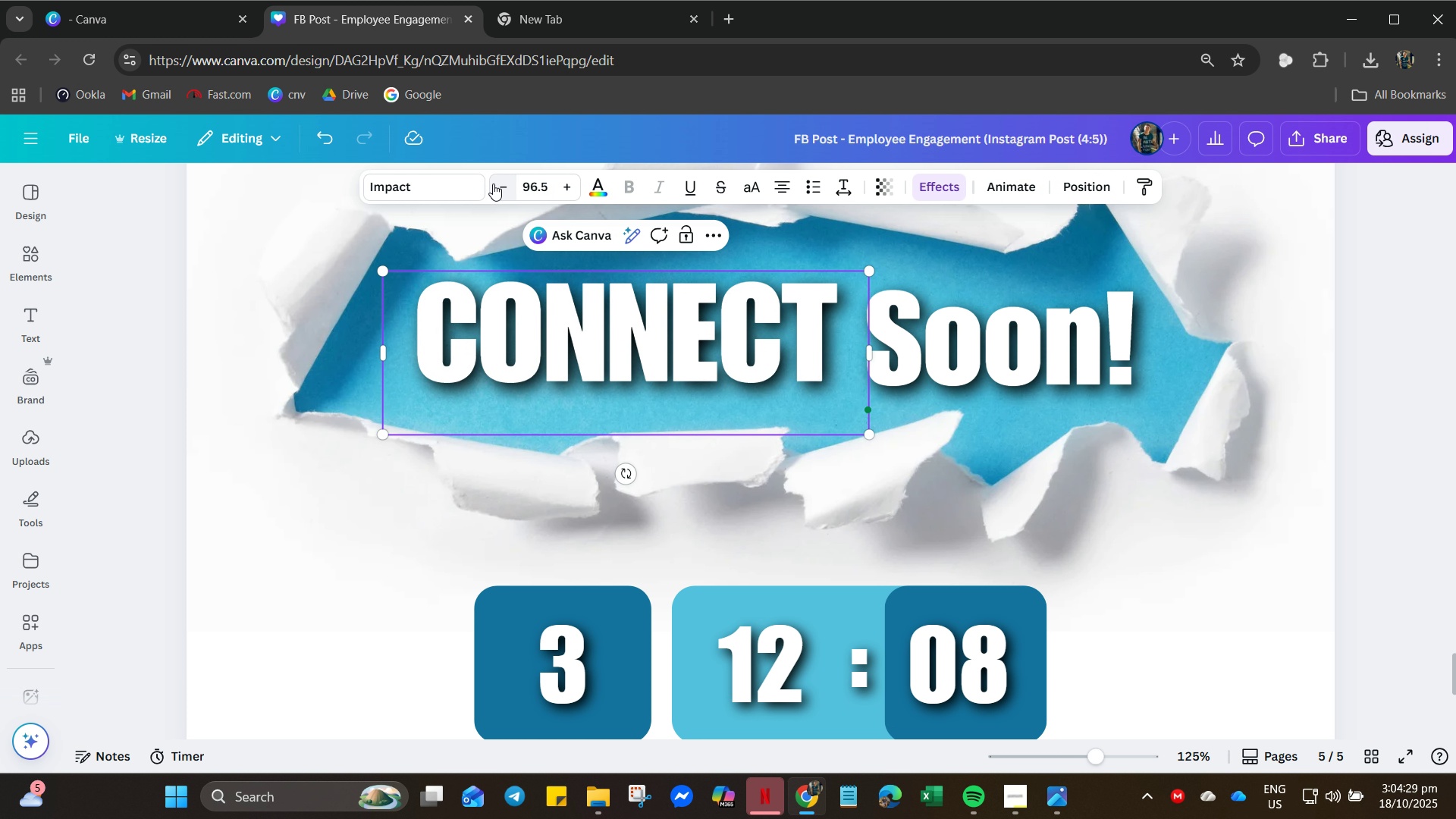 
key(ArrowRight)
 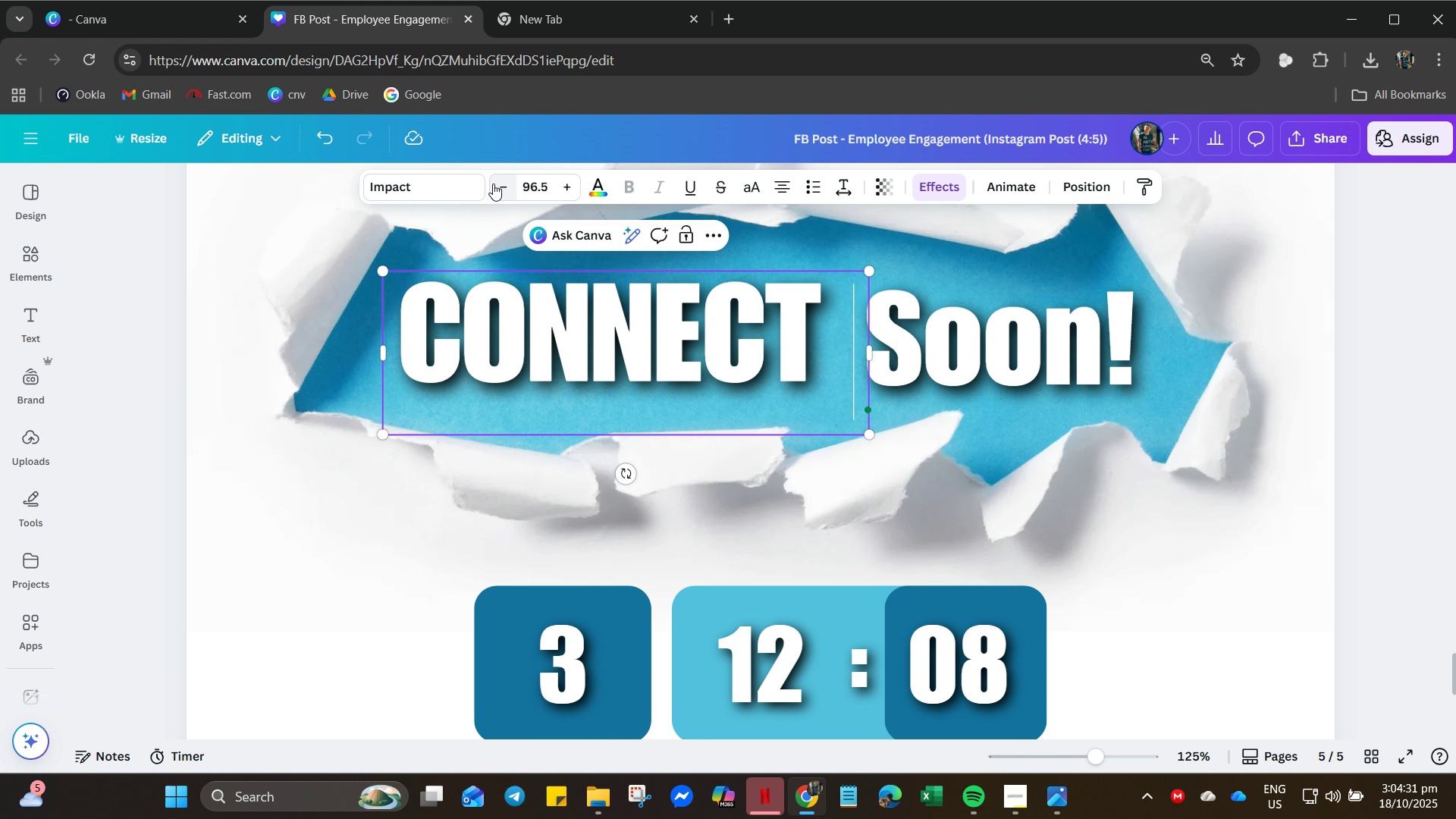 
type( & T)
key(Backspace)
type(thrive)
 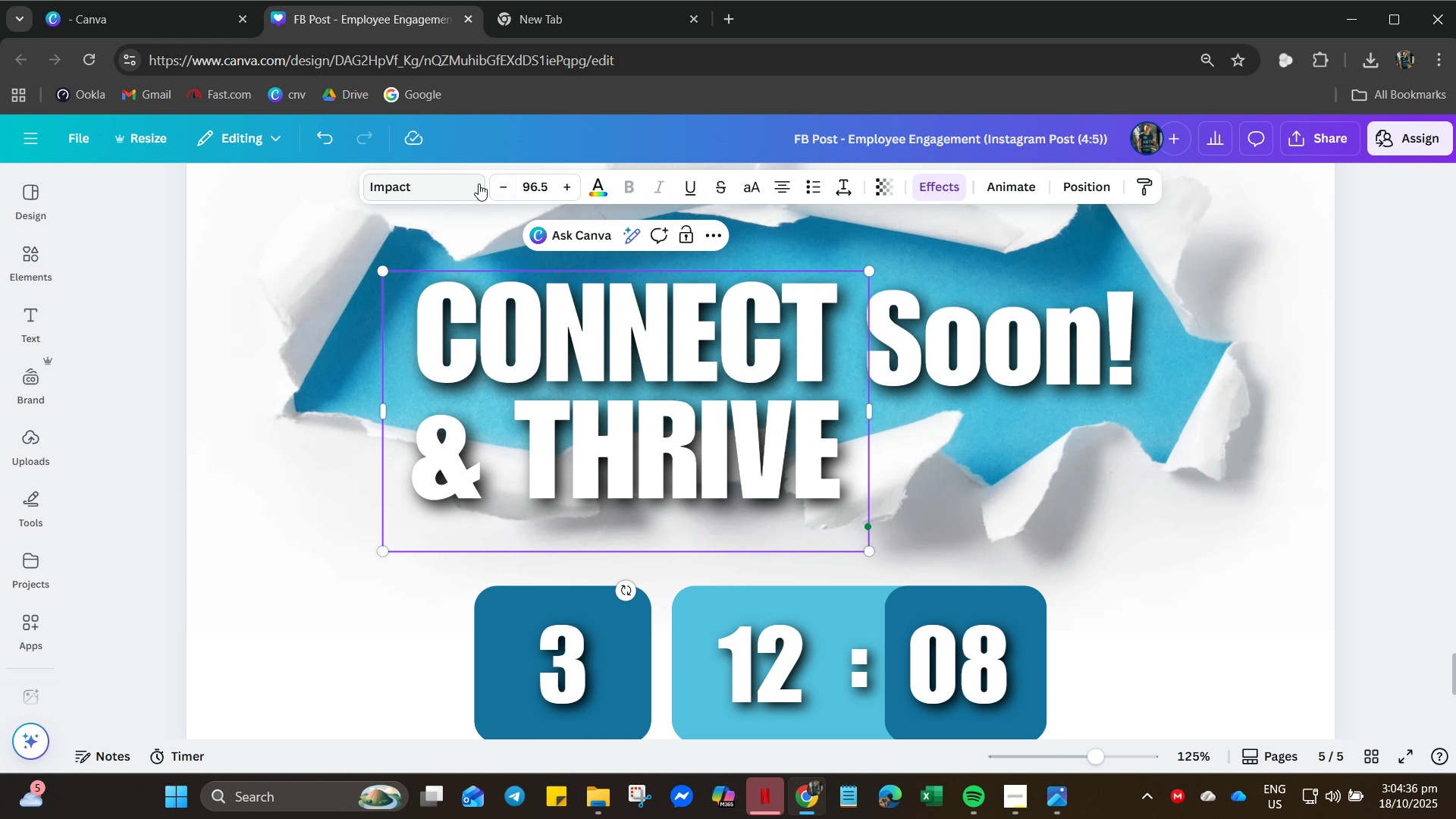 
left_click([1031, 328])
 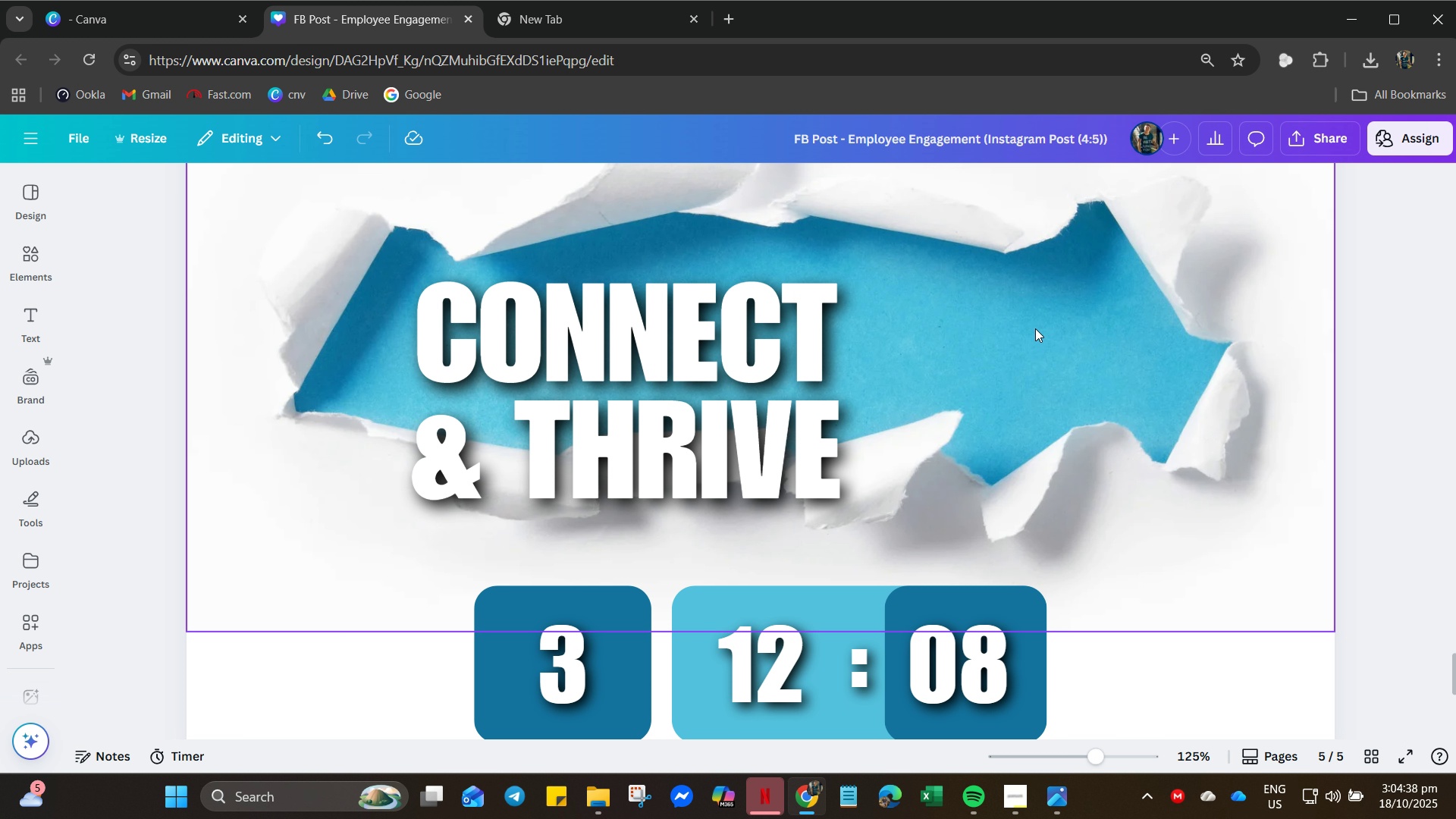 
key(Delete)
 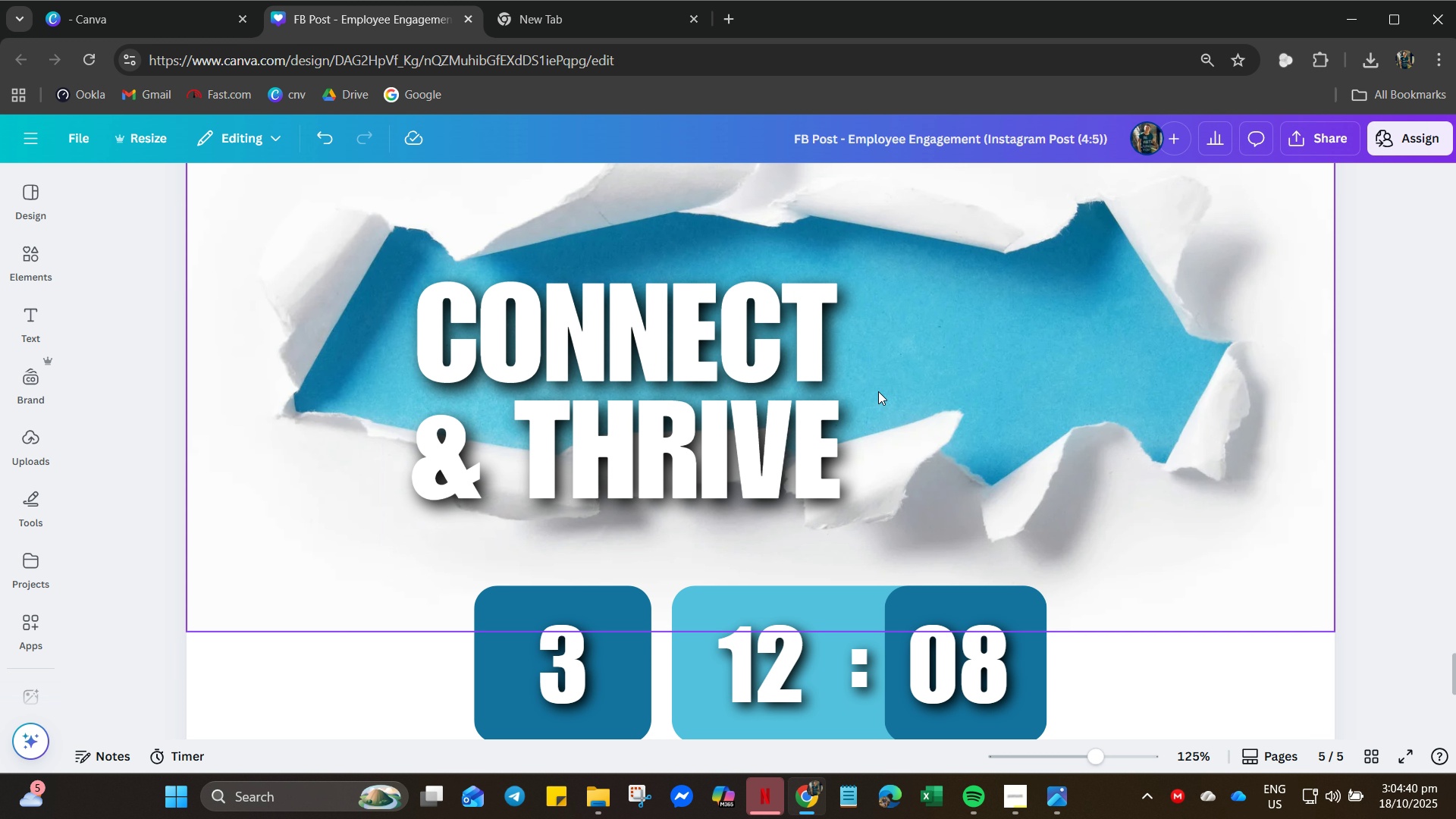 
left_click([841, 391])
 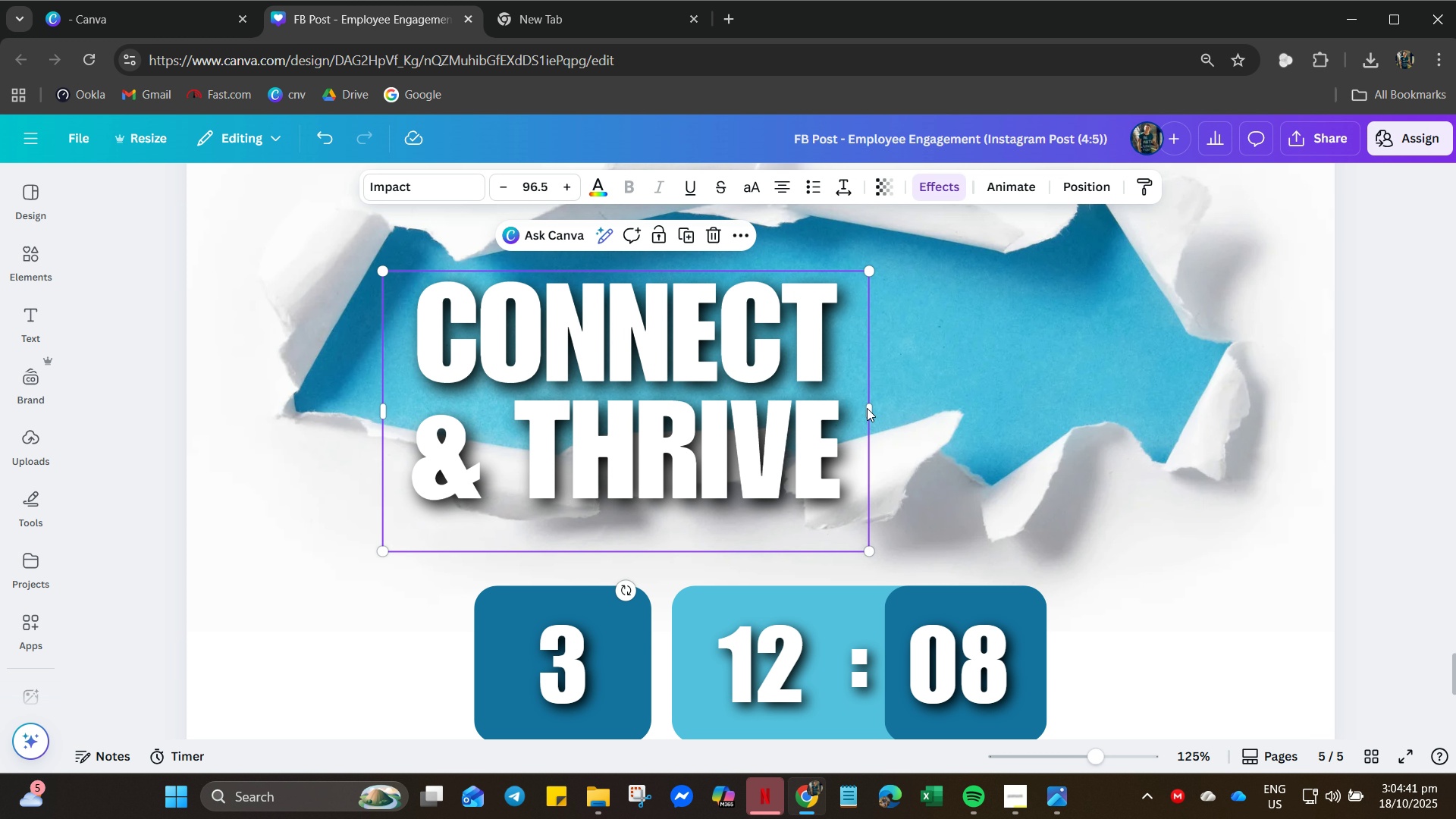 
left_click_drag(start_coordinate=[867, 408], to_coordinate=[820, 399])
 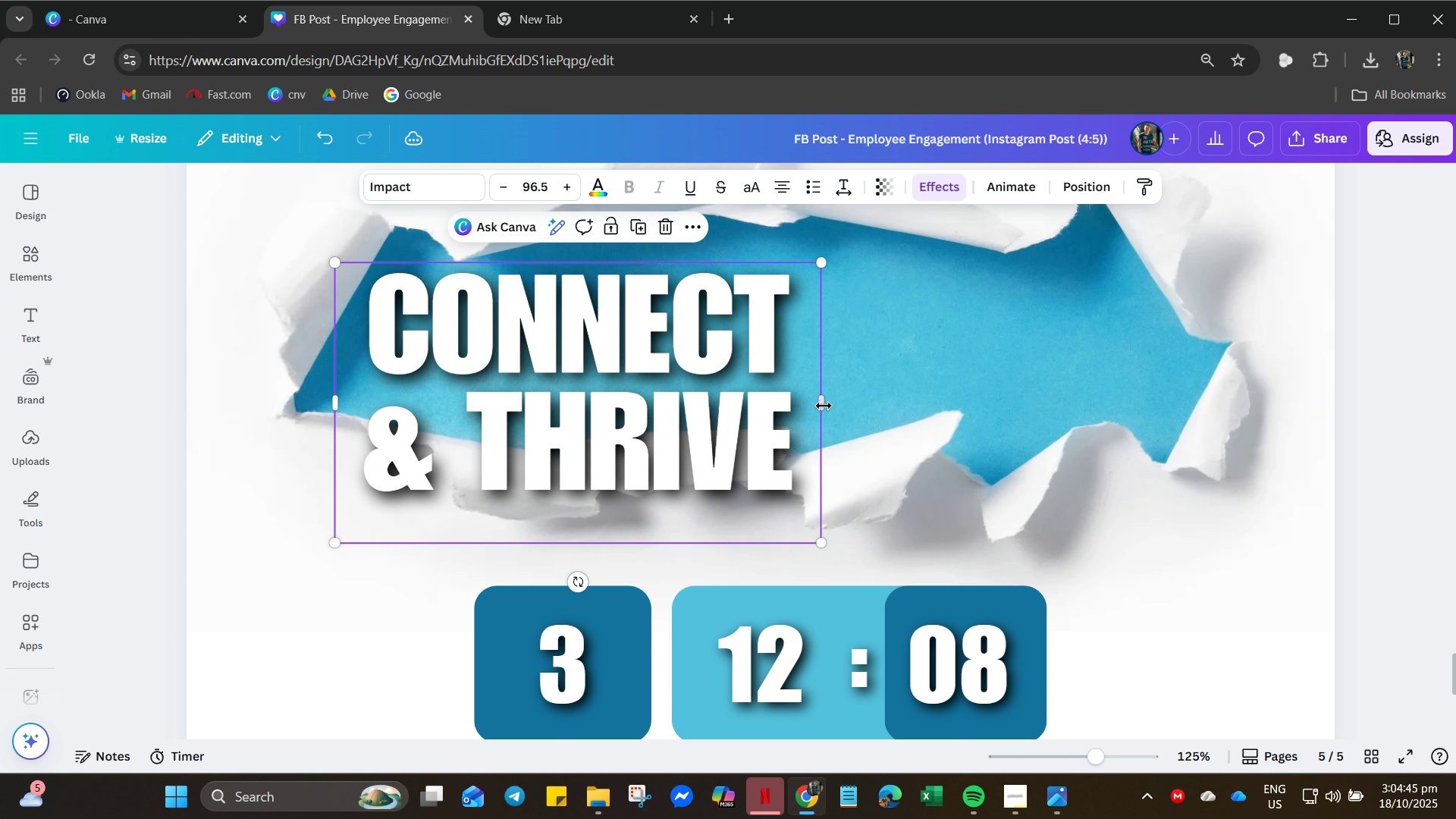 
left_click_drag(start_coordinate=[826, 406], to_coordinate=[896, 413])
 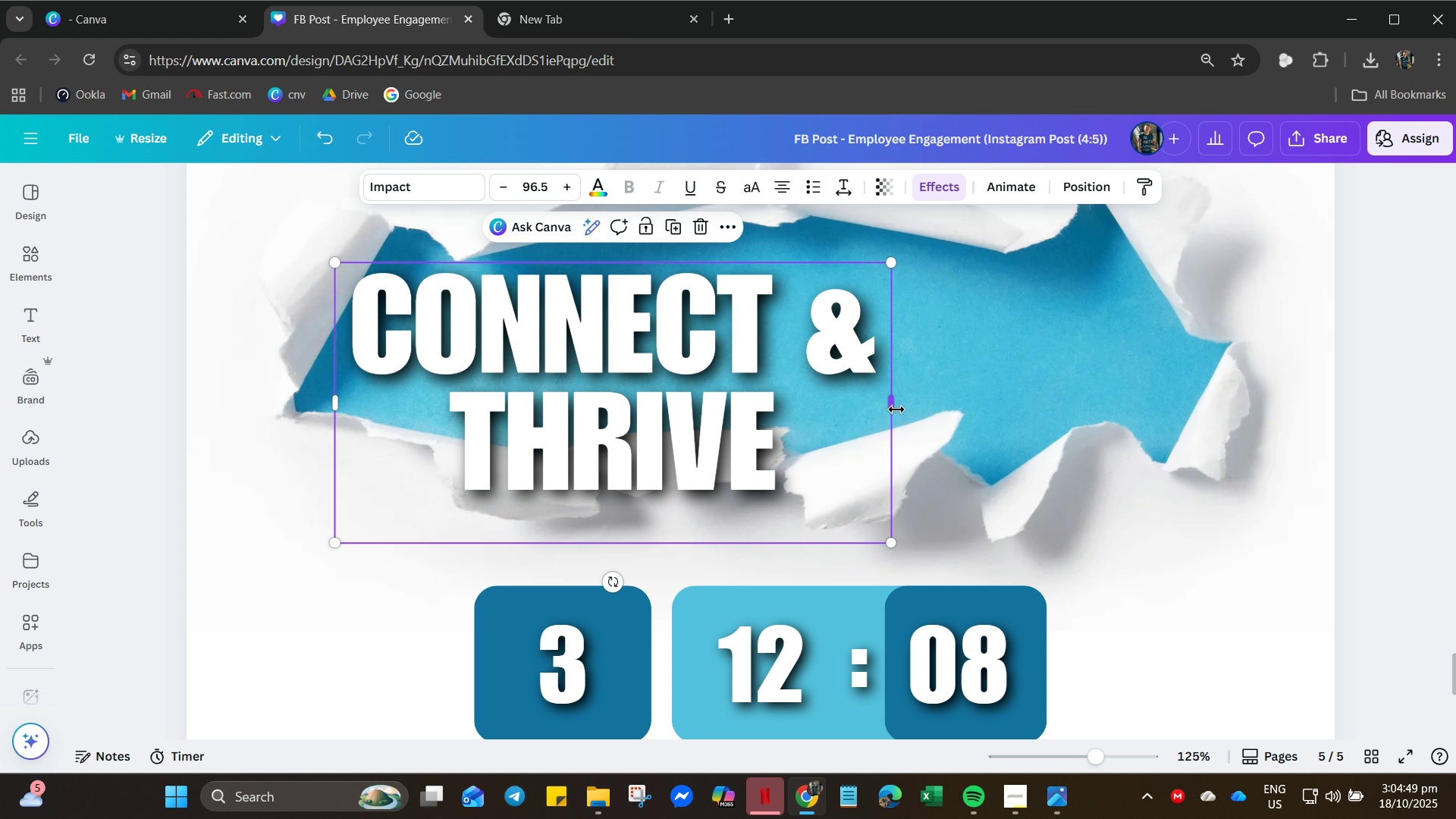 
left_click_drag(start_coordinate=[896, 410], to_coordinate=[1300, 413])
 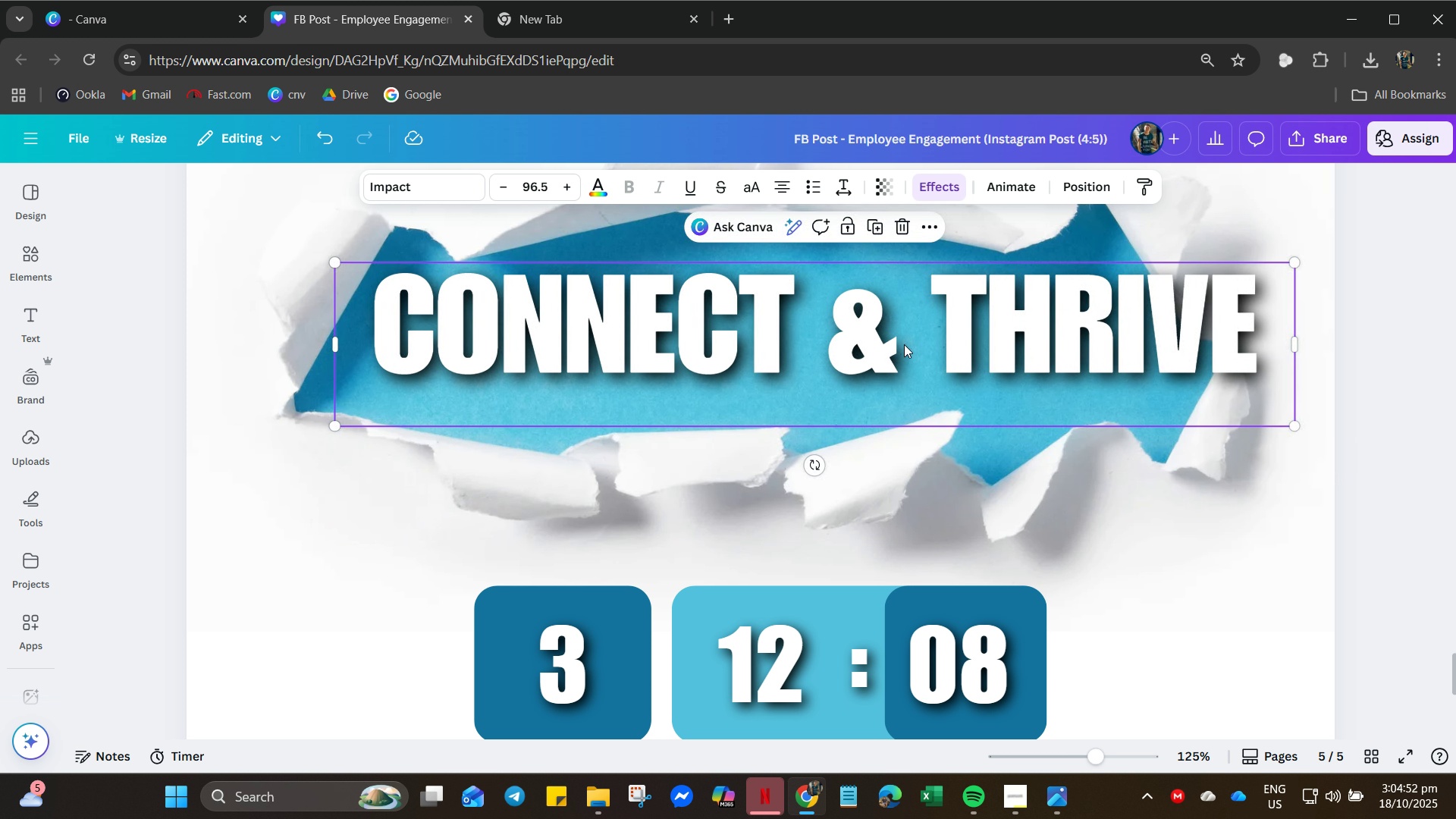 
left_click([908, 344])
 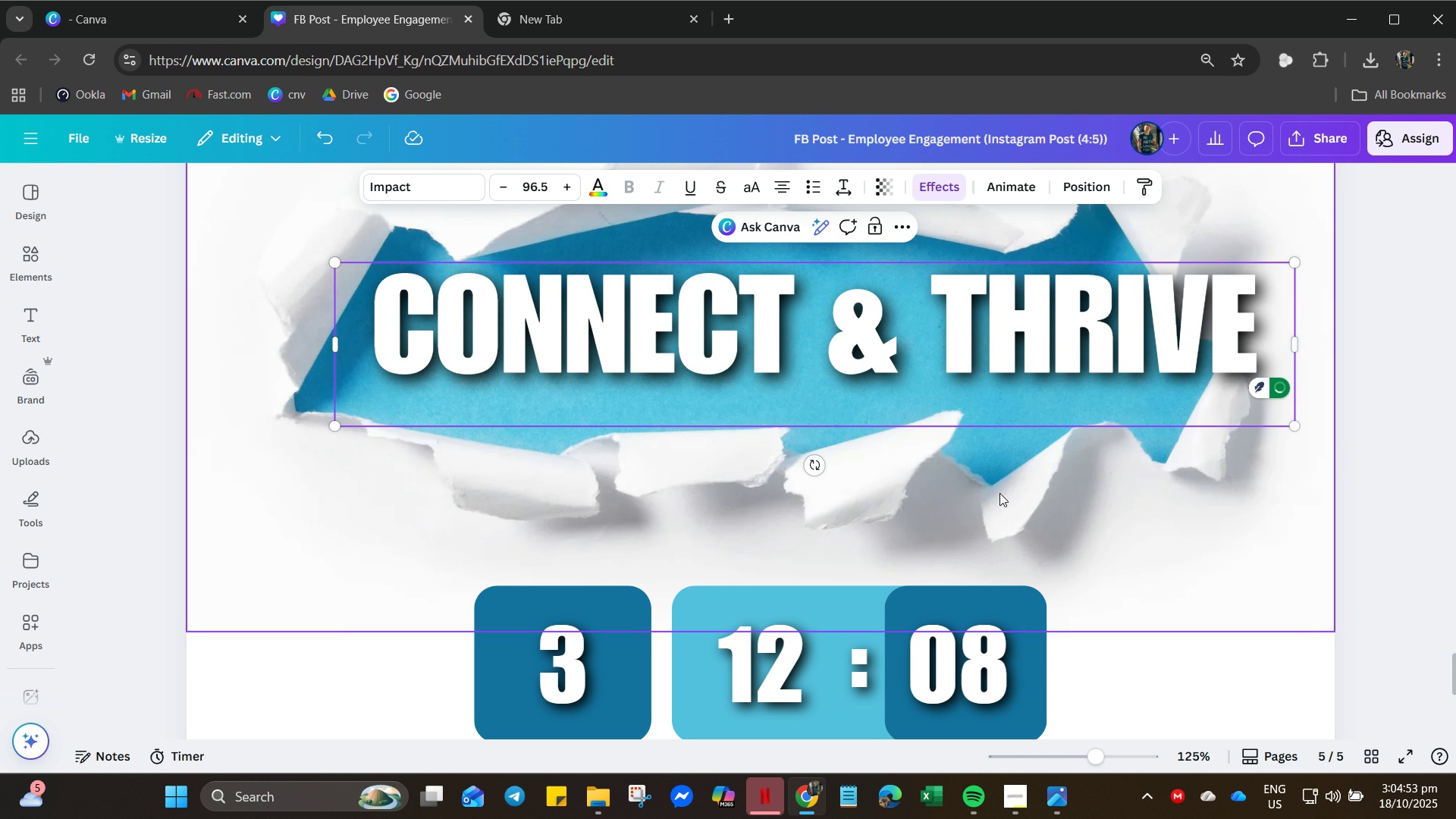 
left_click([999, 493])
 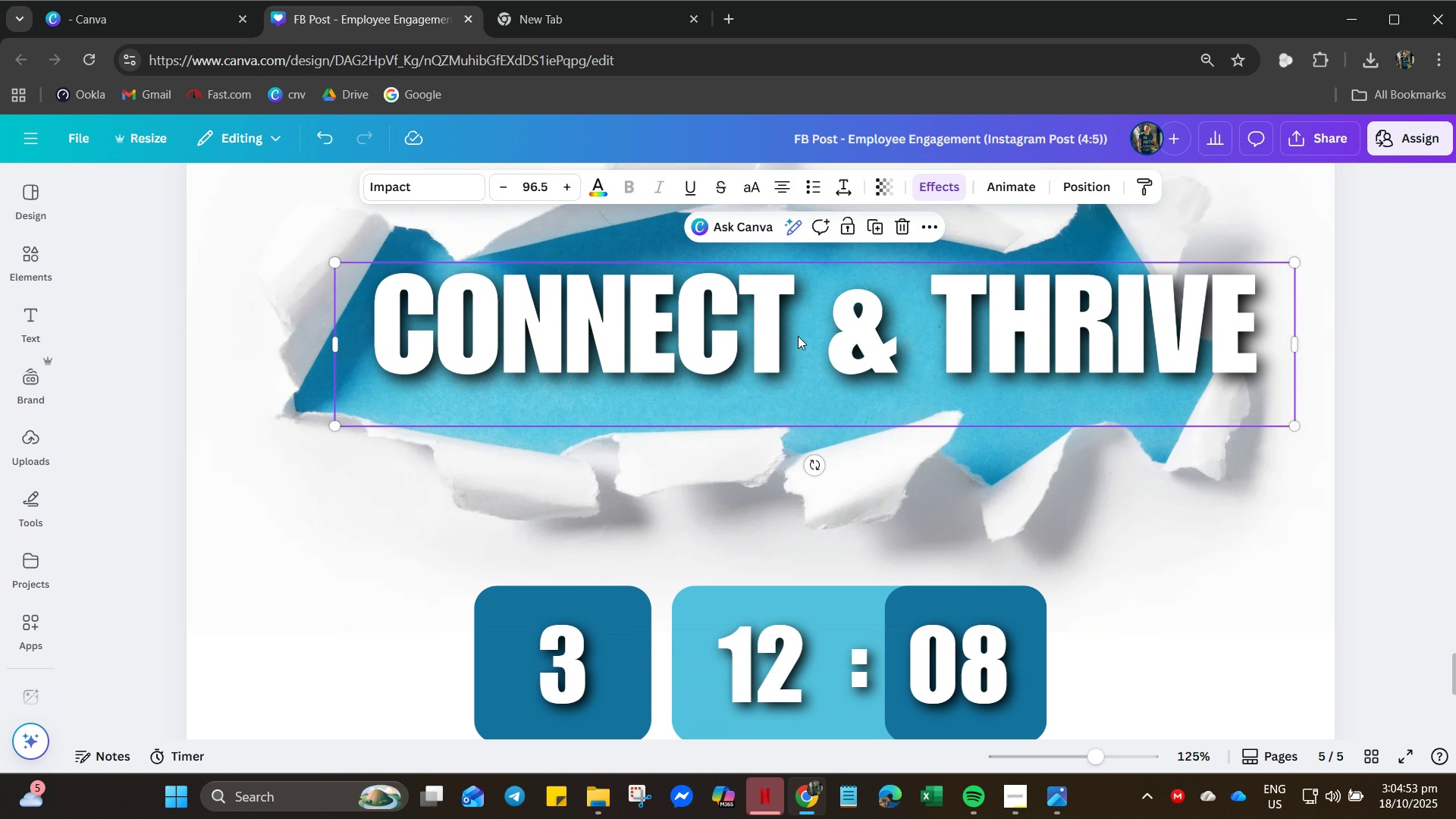 
left_click([798, 336])
 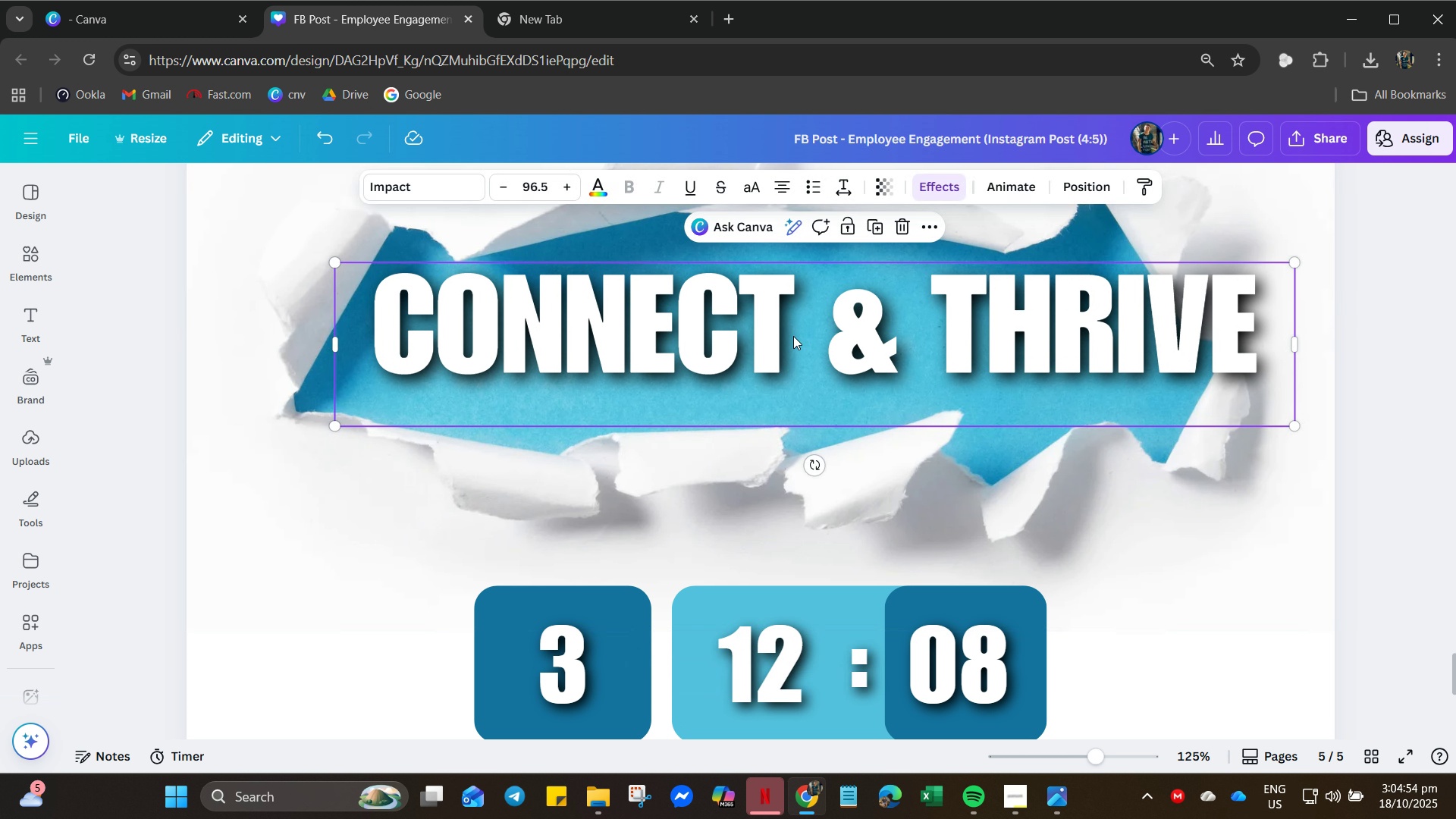 
left_click_drag(start_coordinate=[794, 336], to_coordinate=[835, 351])
 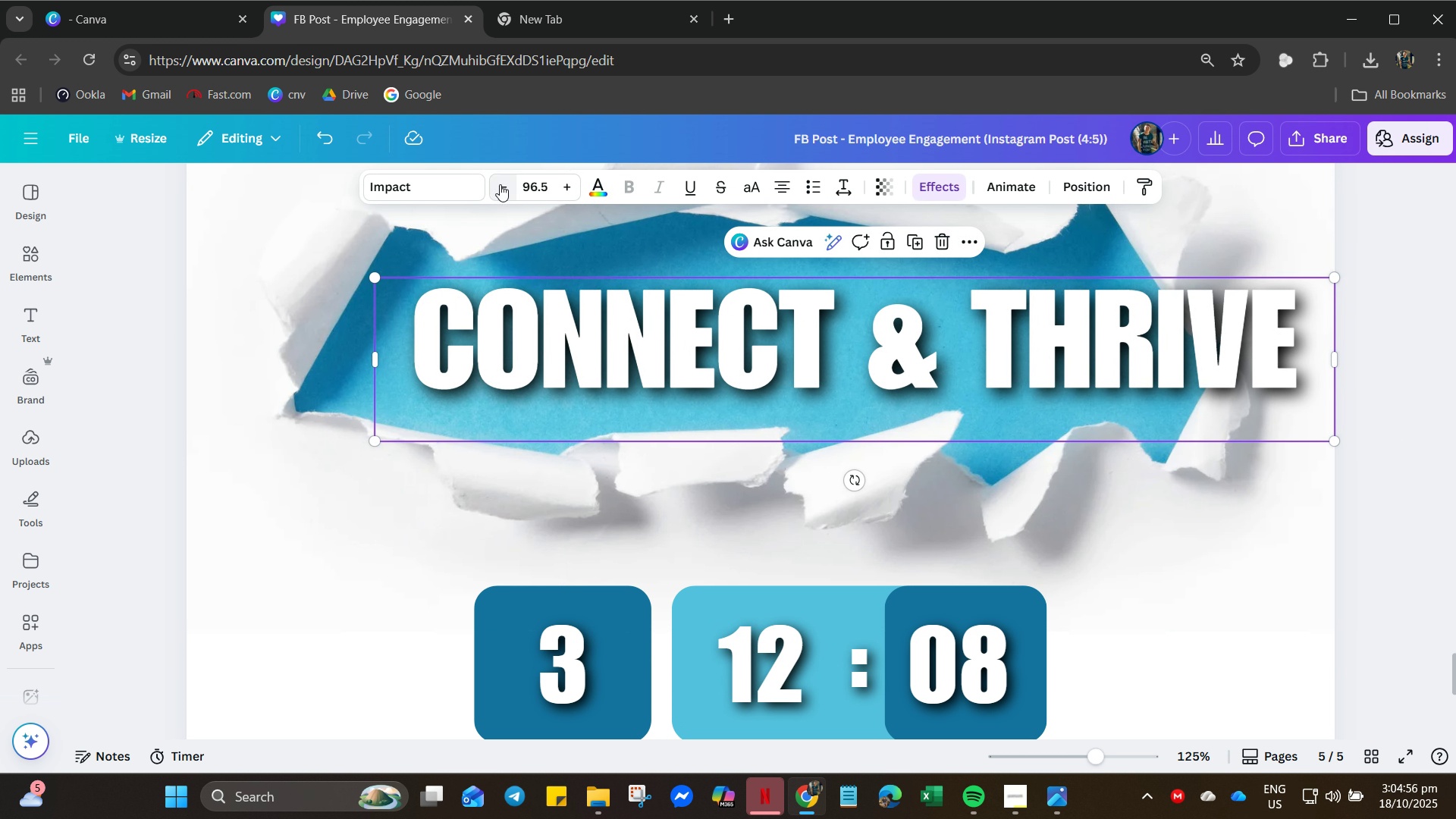 
left_click([500, 184])
 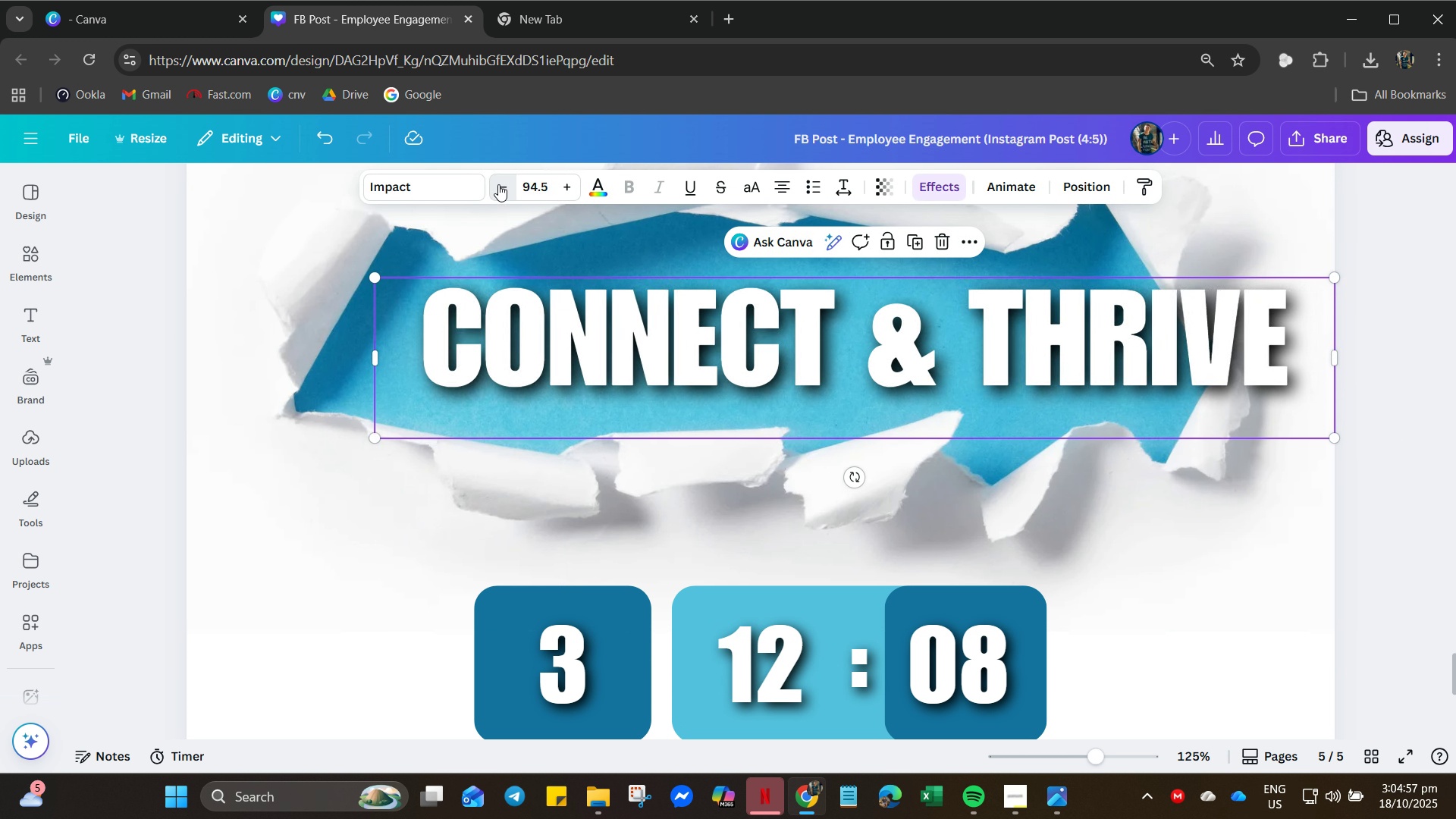 
triple_click([498, 184])
 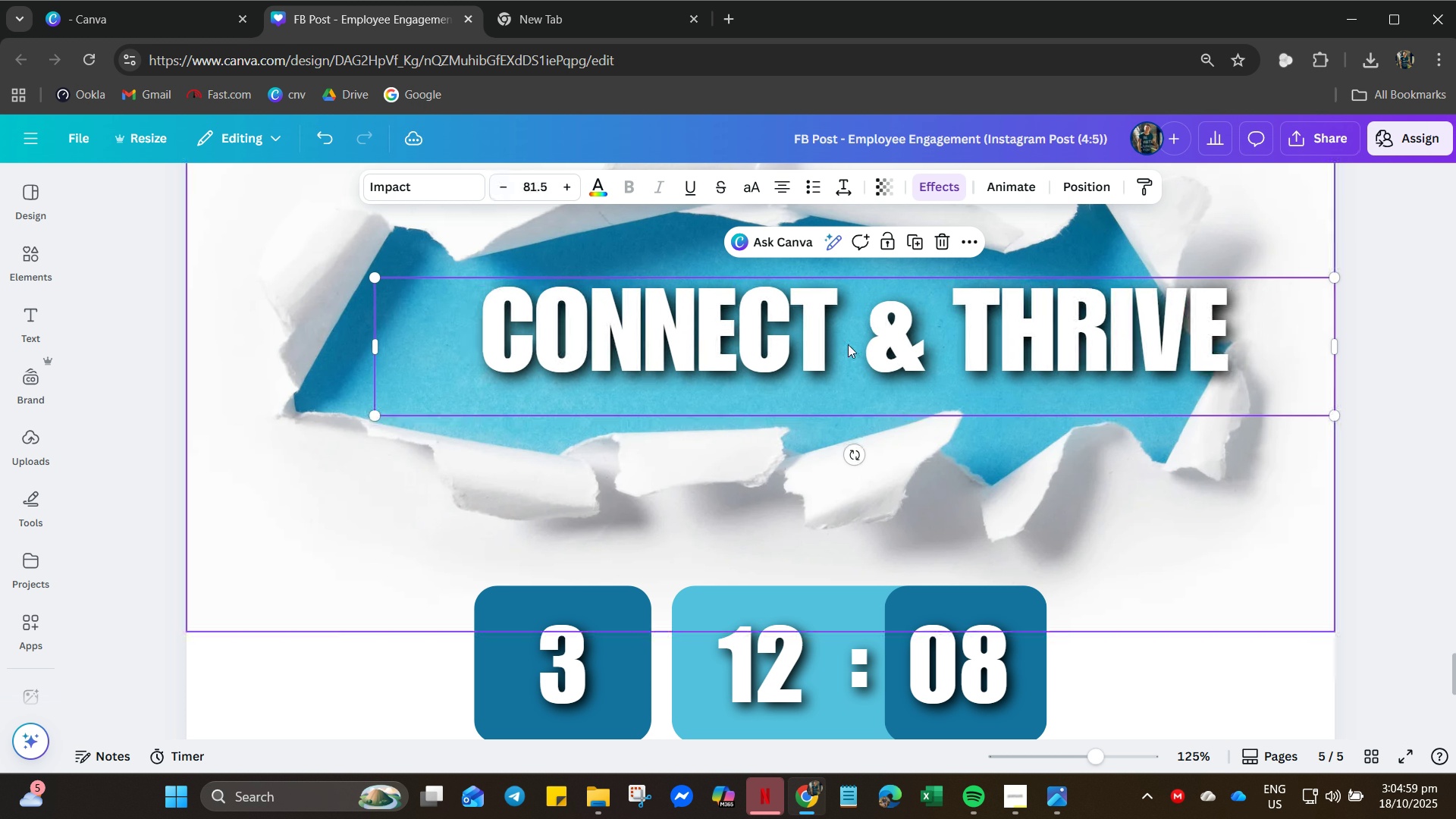 
left_click([1275, 218])
 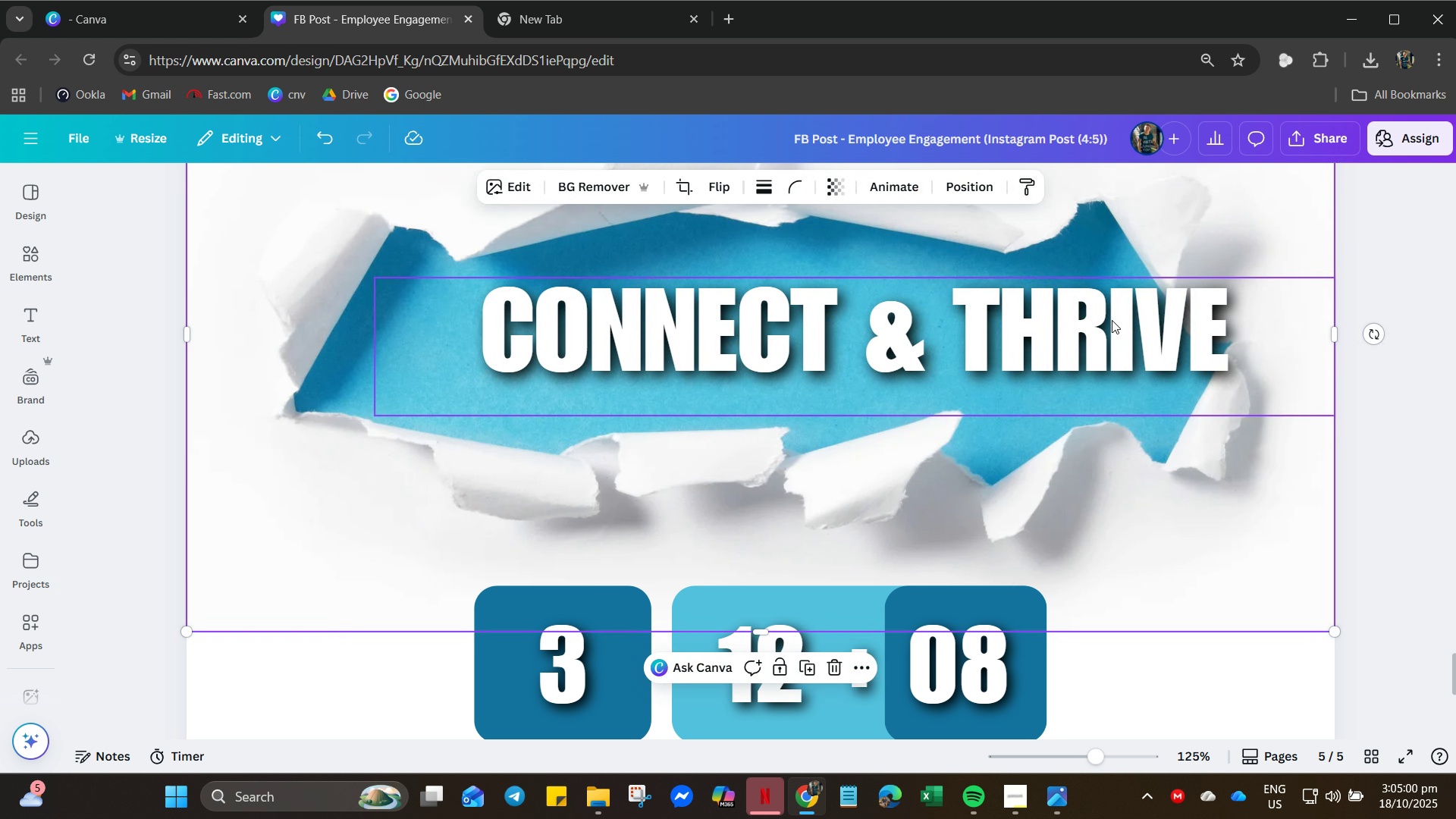 
left_click_drag(start_coordinate=[1122, 316], to_coordinate=[1030, 335])
 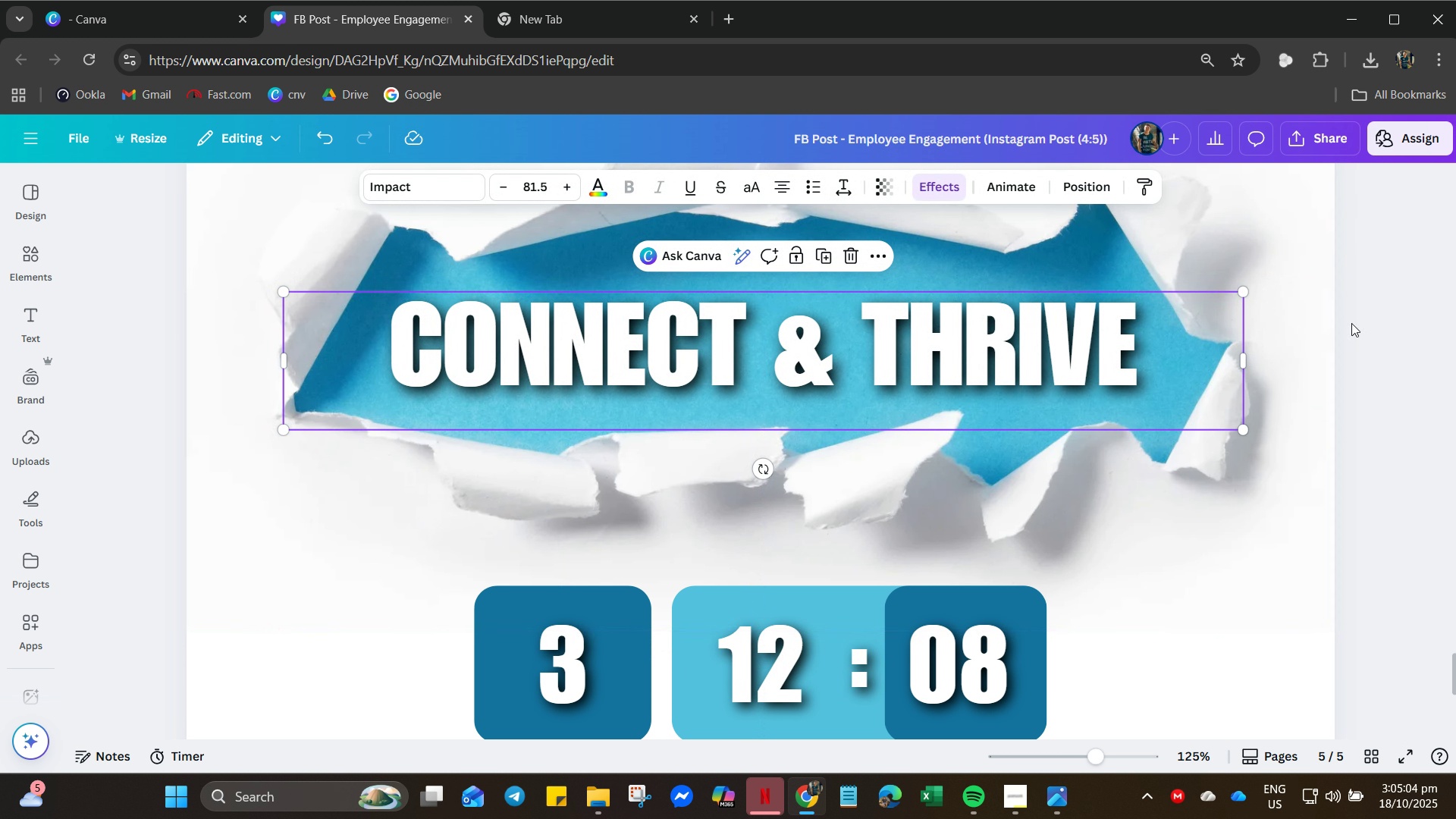 
left_click([1329, 282])
 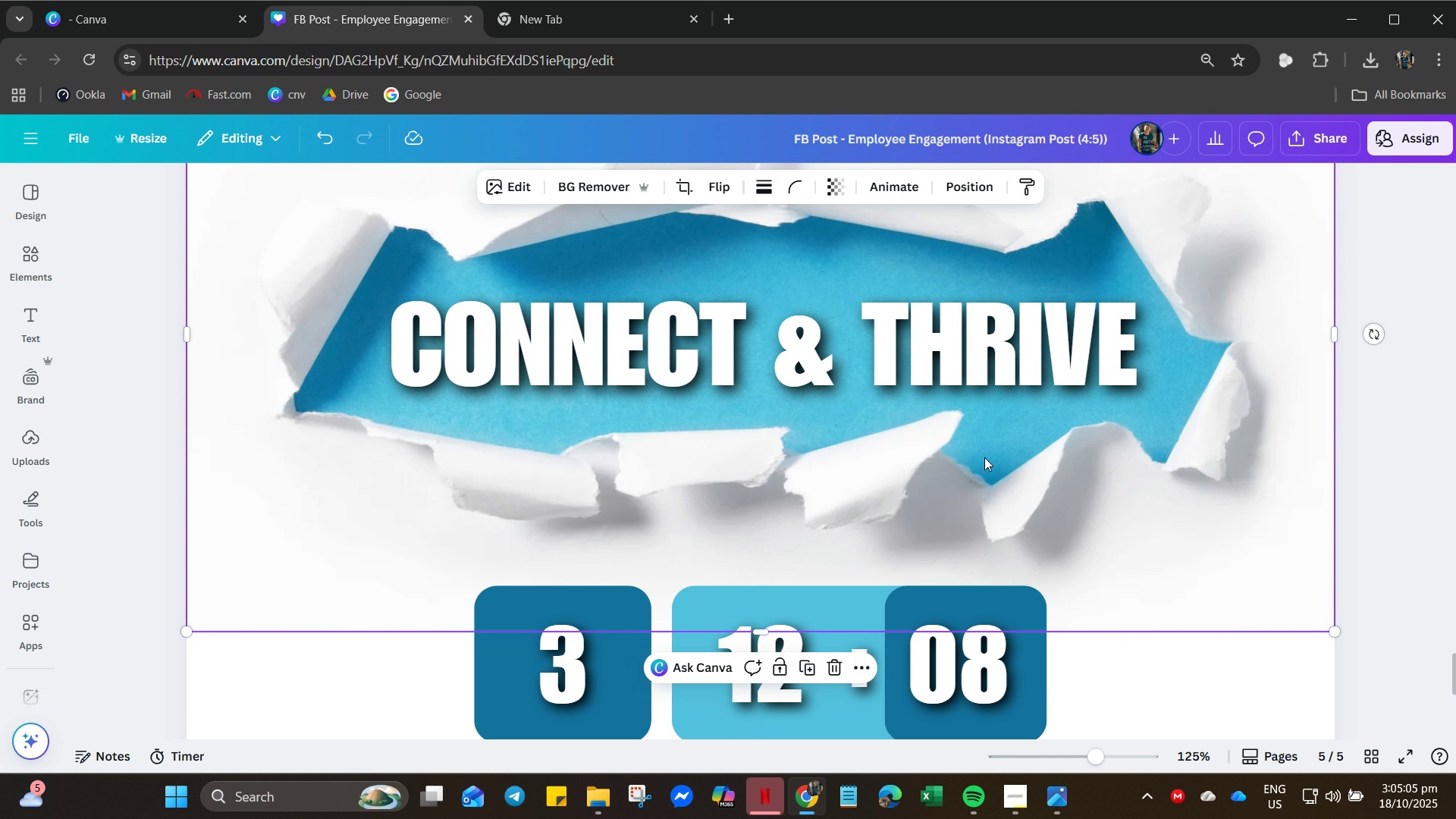 
hold_key(key=ControlLeft, duration=0.48)
scroll: coordinate [828, 419], scroll_direction: none, amount: 0.0
 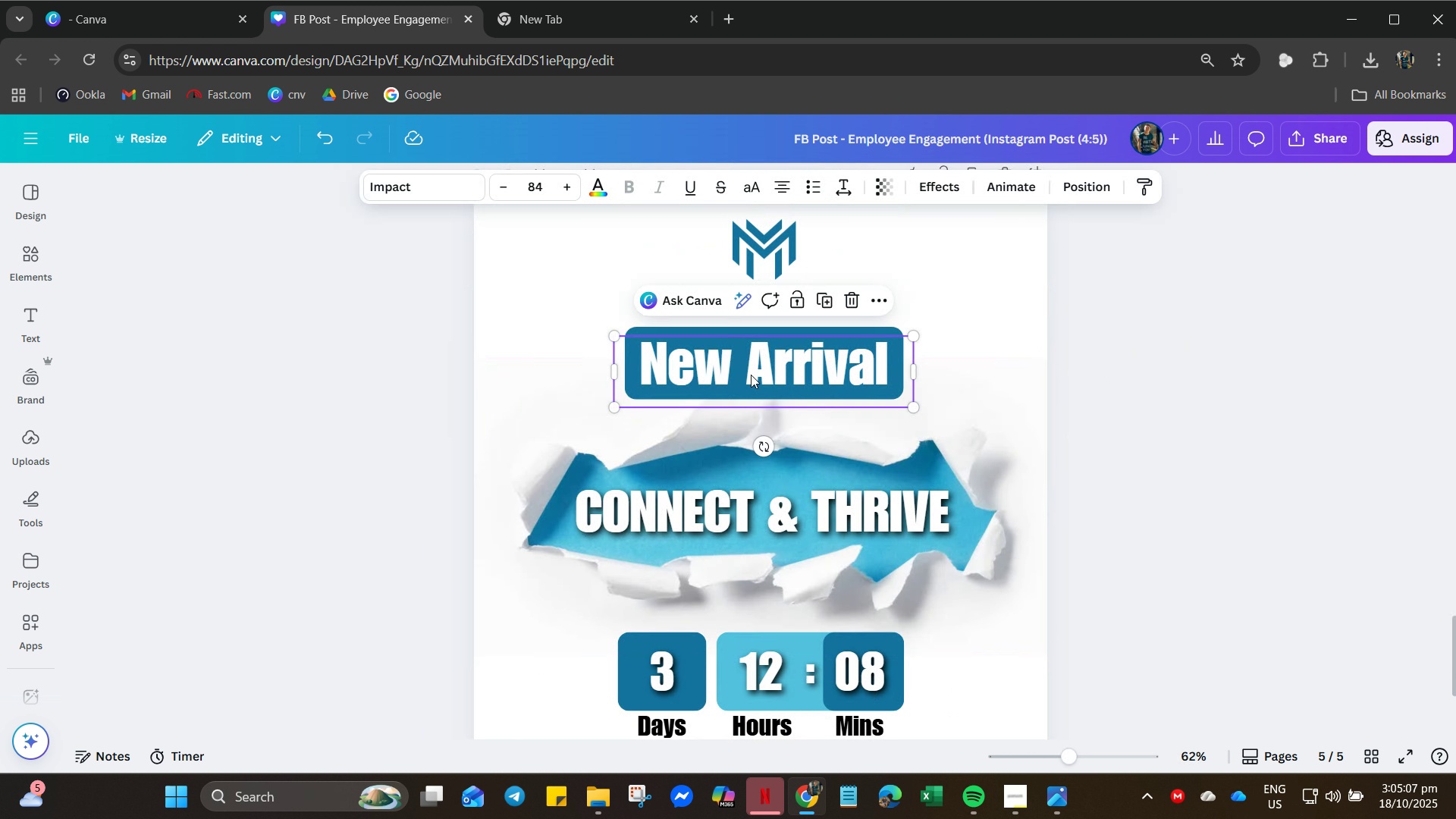 
double_click([751, 375])
 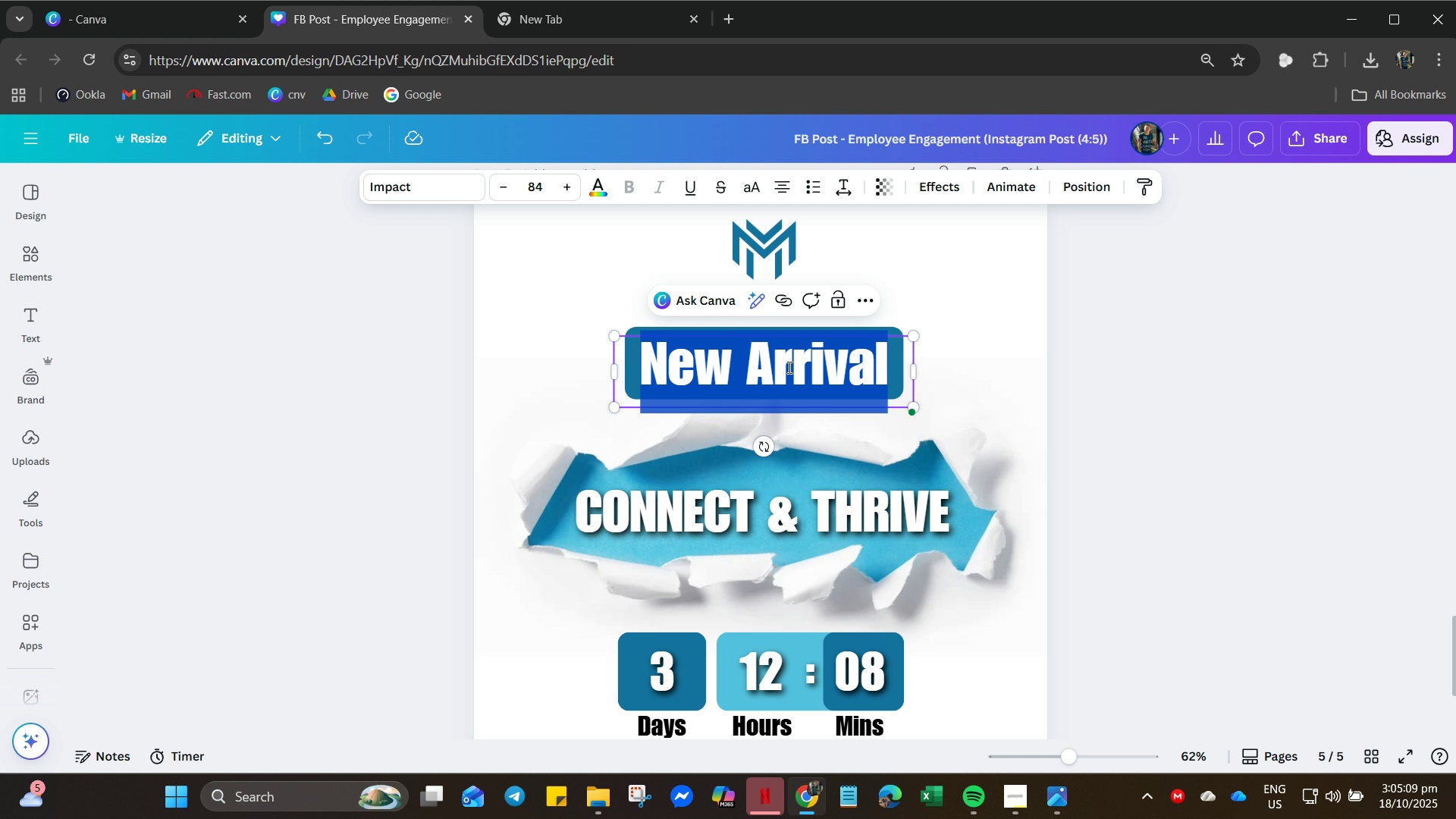 
left_click([811, 362])
 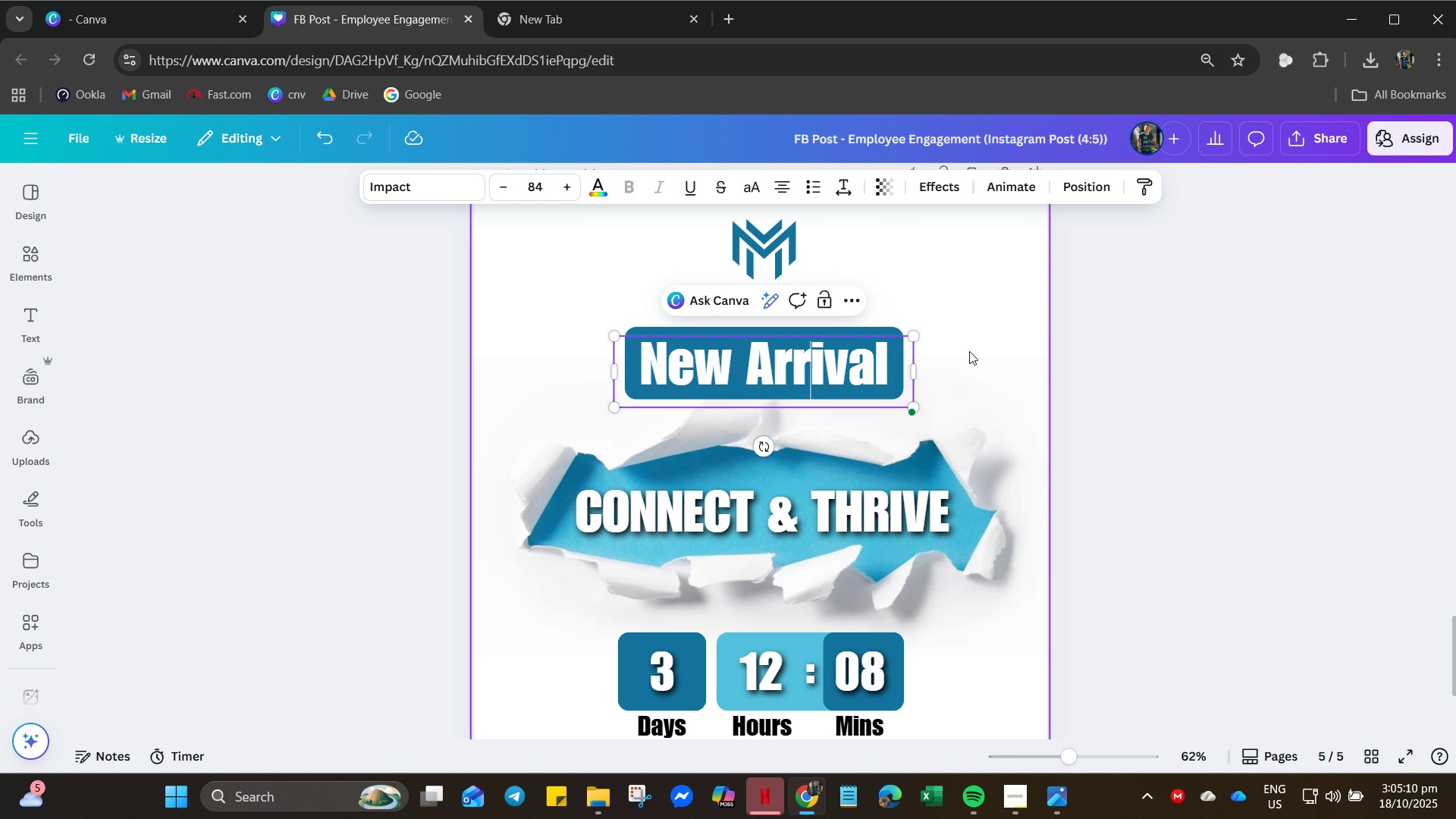 
left_click([971, 350])
 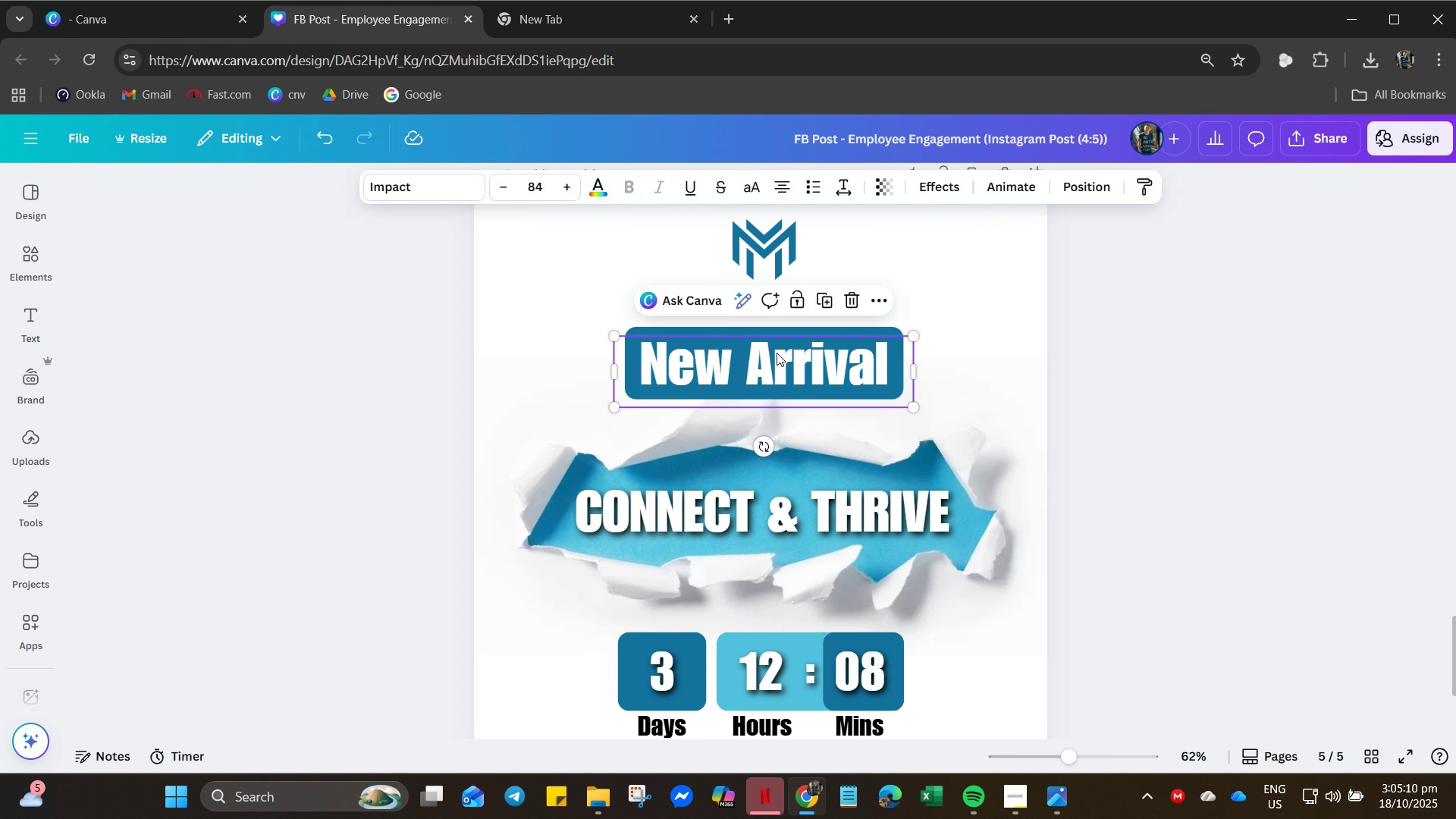 
left_click([777, 353])
 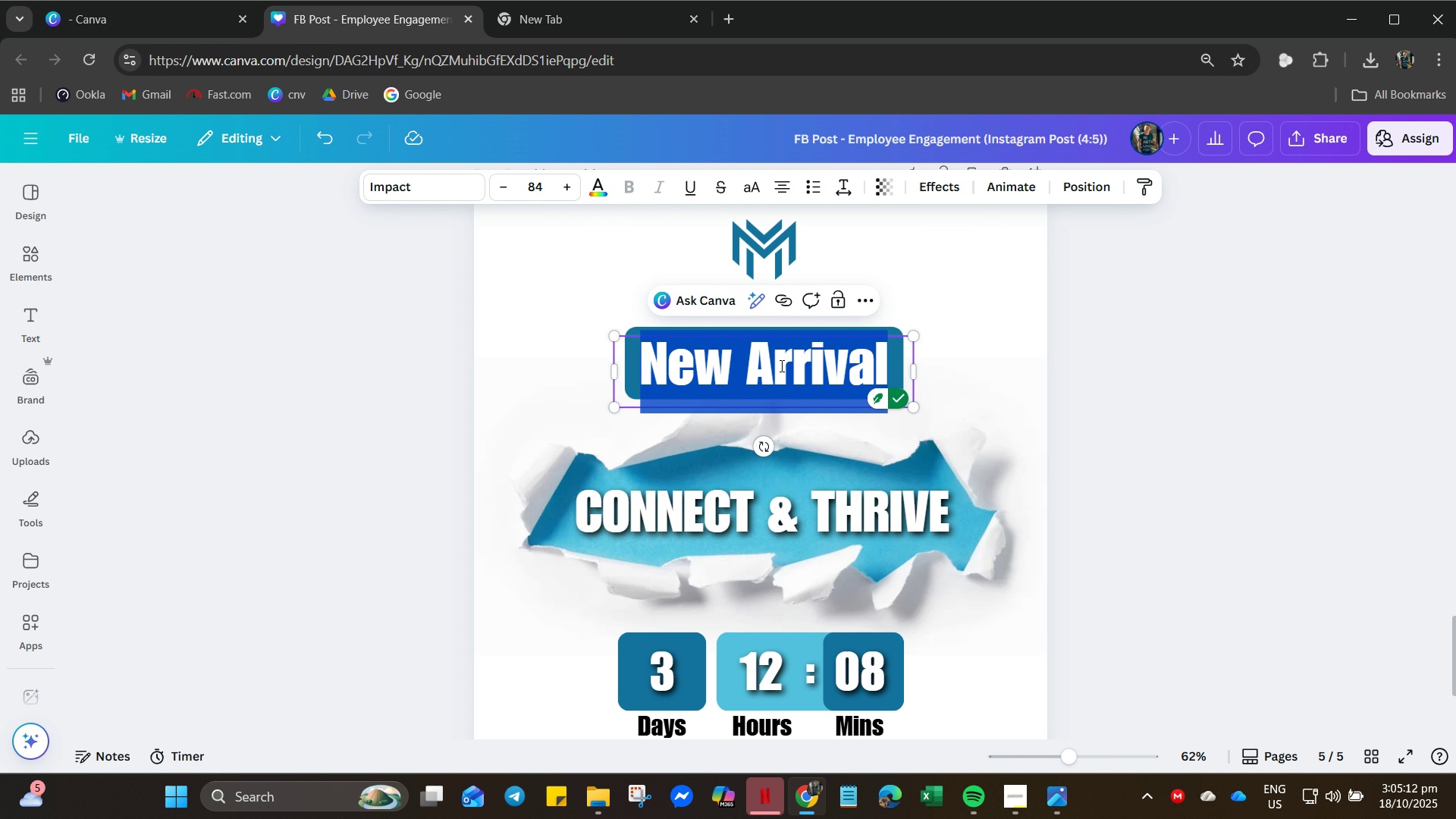 
type(eM)
key(Backspace)
type(mployee engagement)
 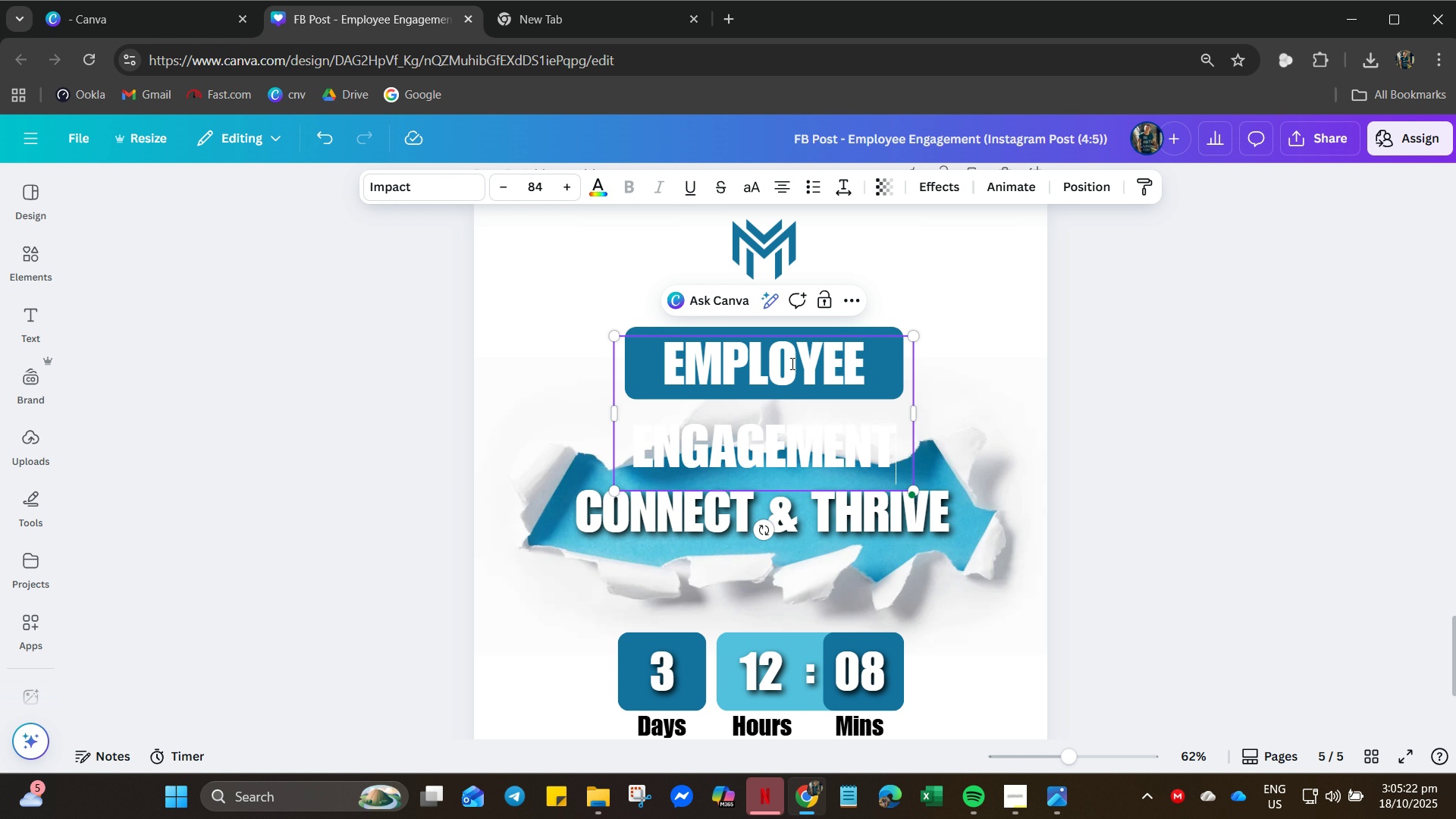 
key(Control+A)
 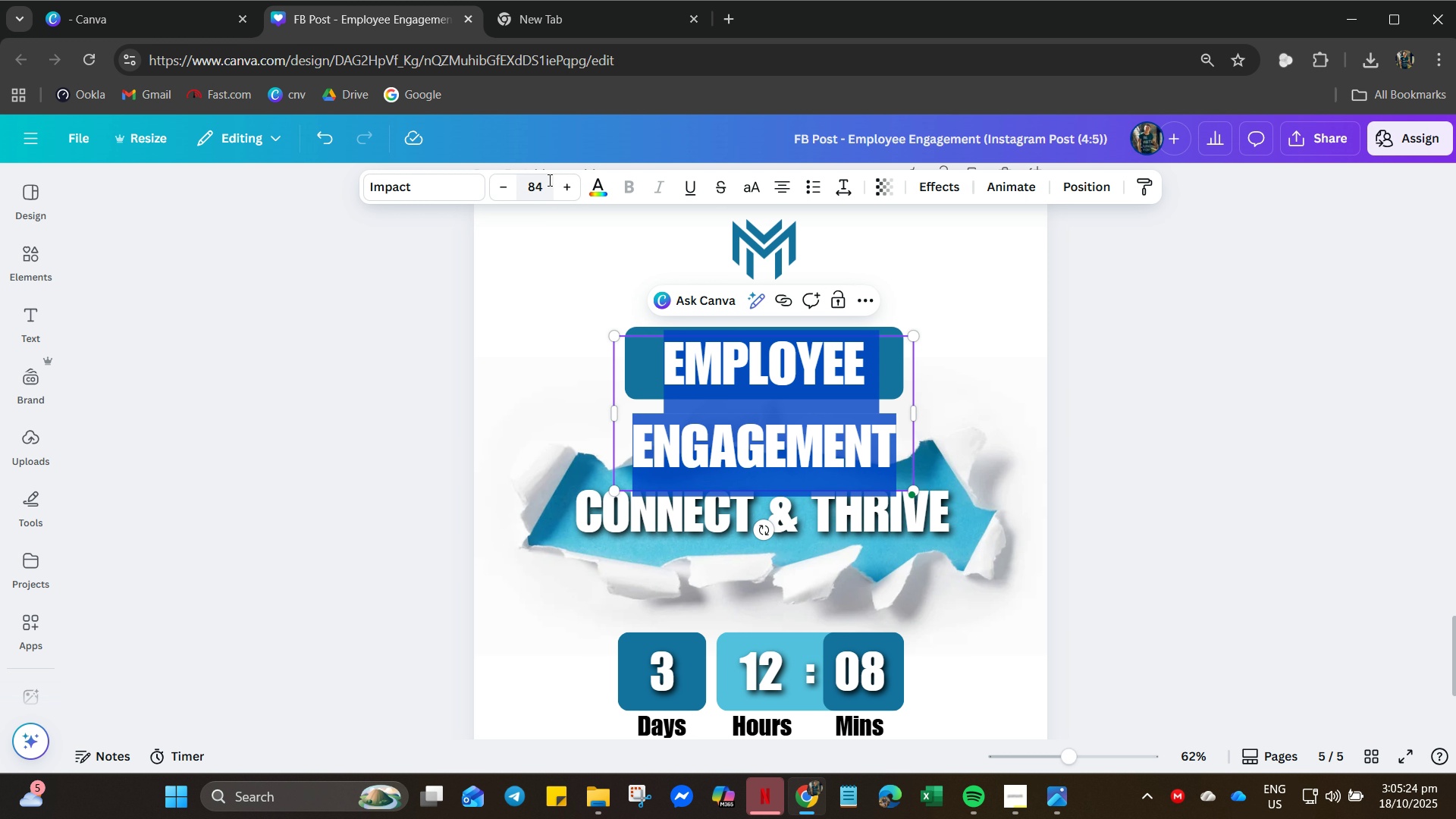 
left_click([532, 180])
 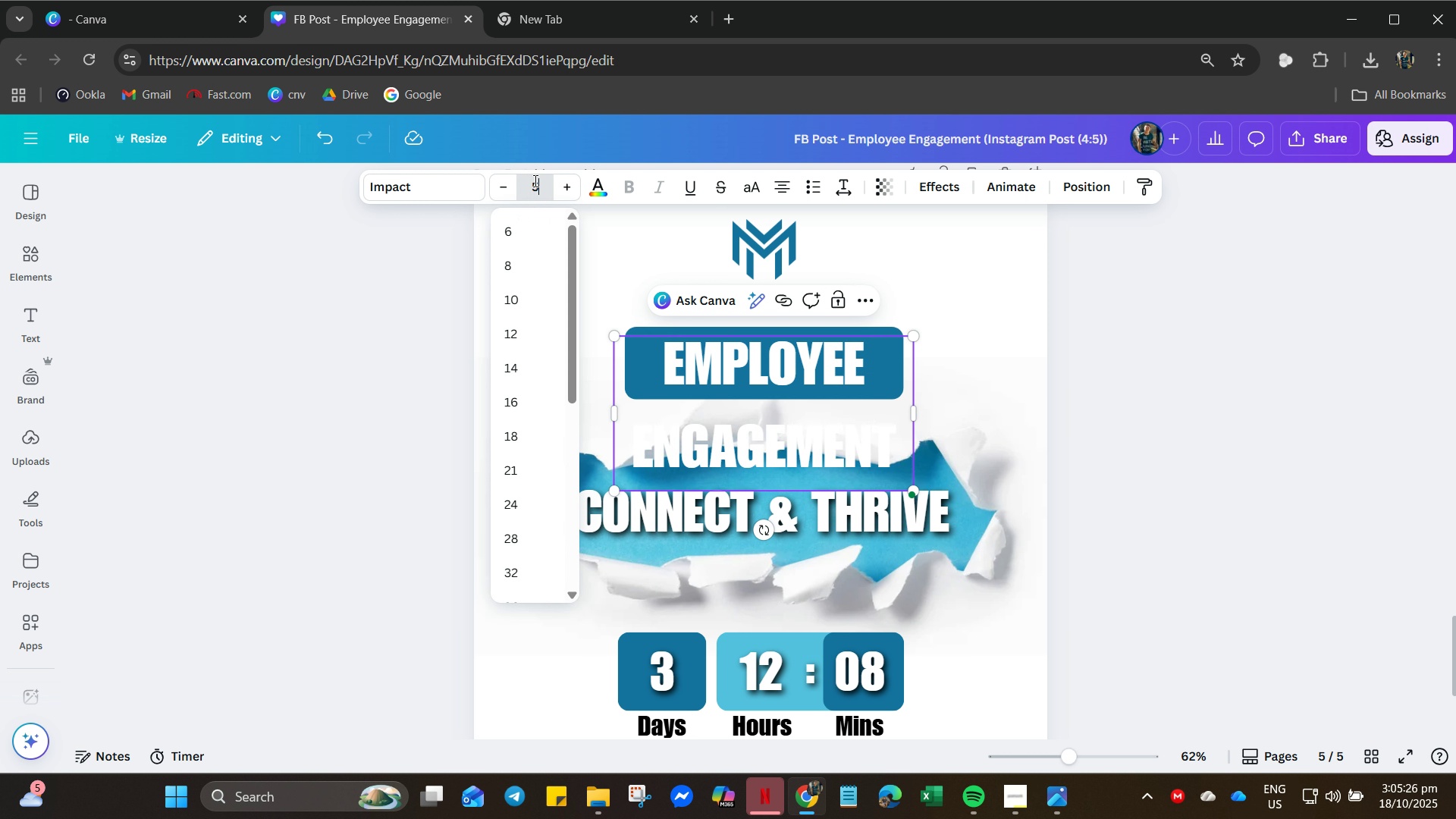 
key(Numpad5)
 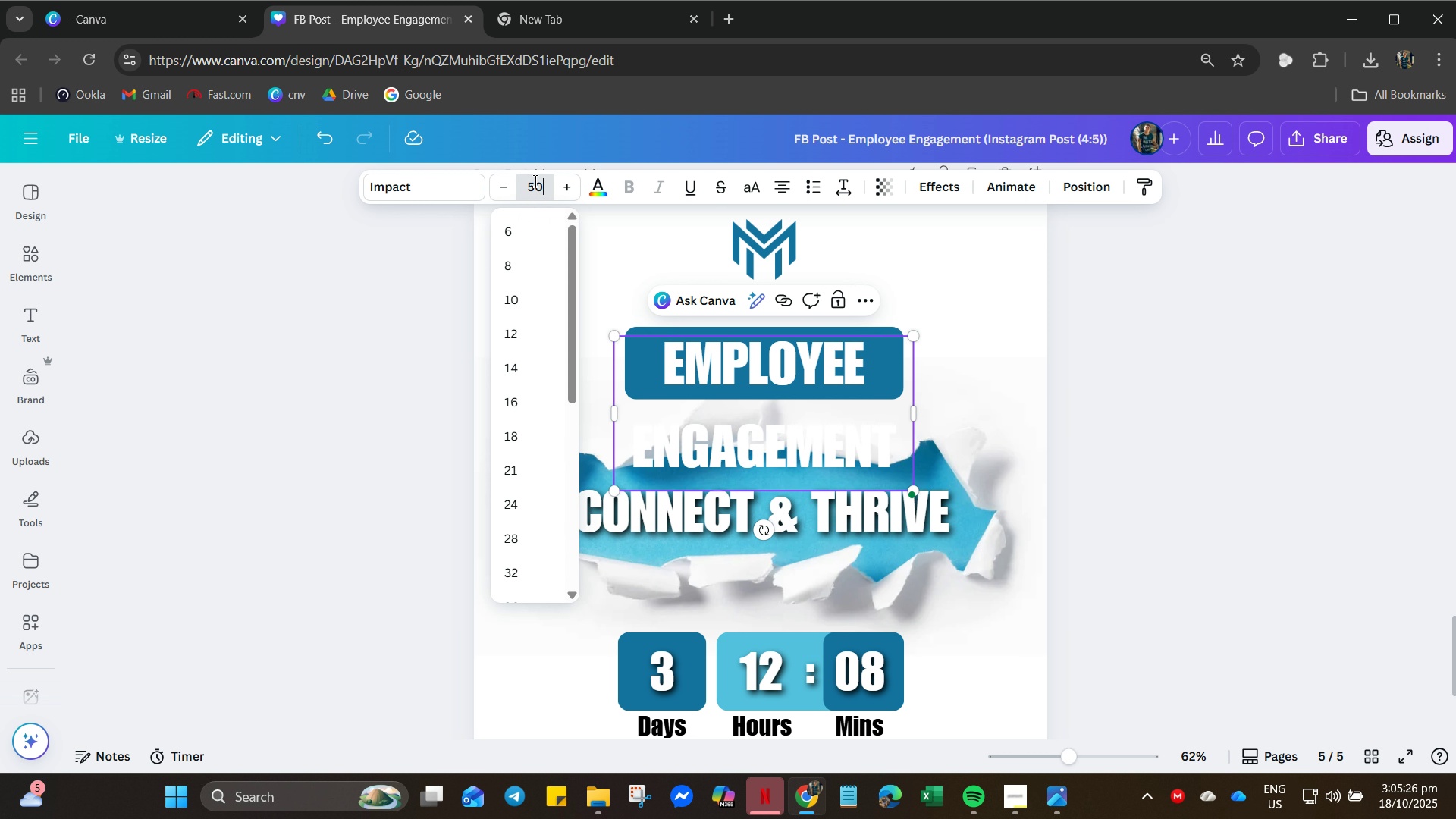 
key(Numpad0)
 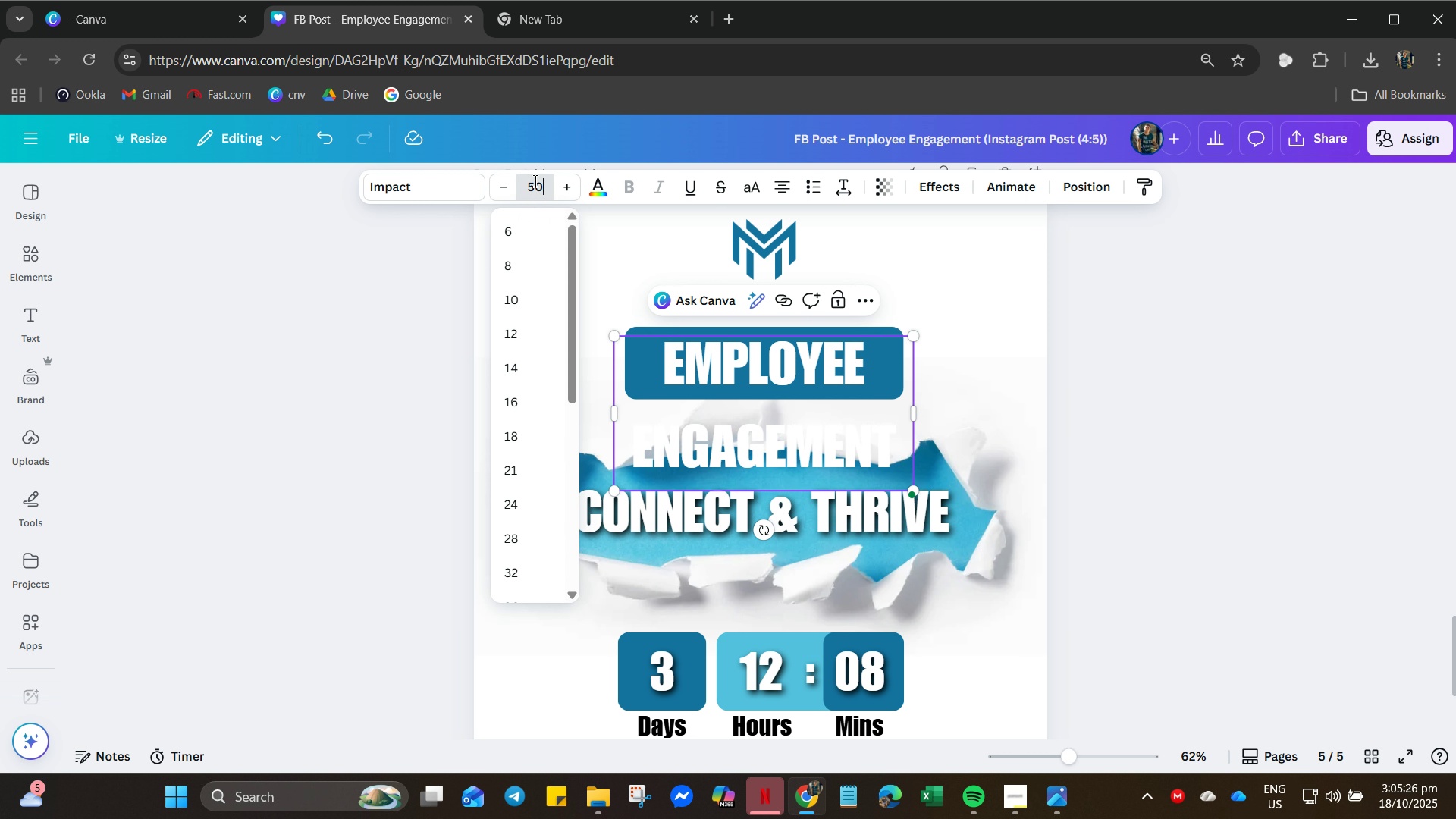 
key(NumpadEnter)
 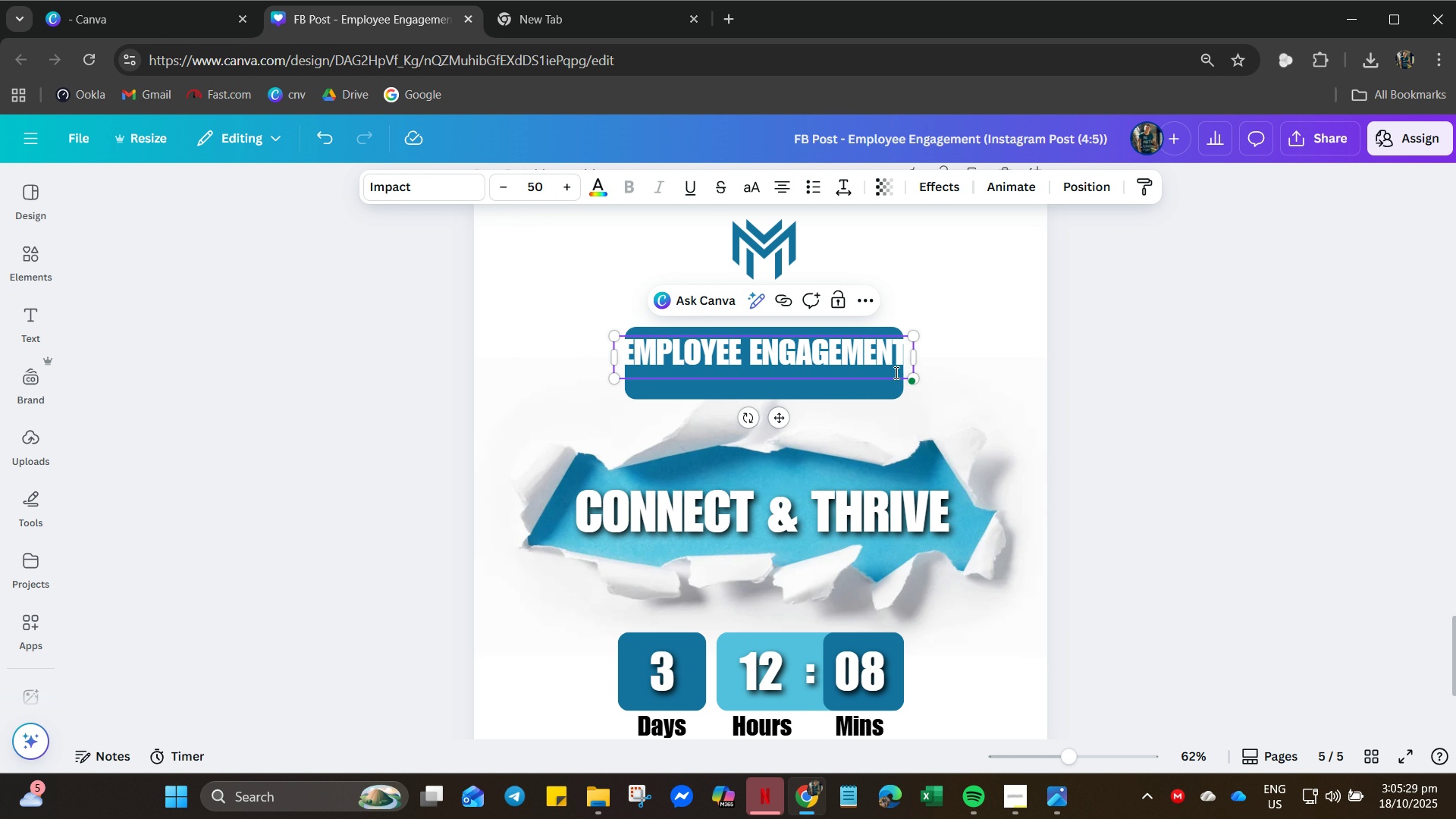 
left_click([886, 388])
 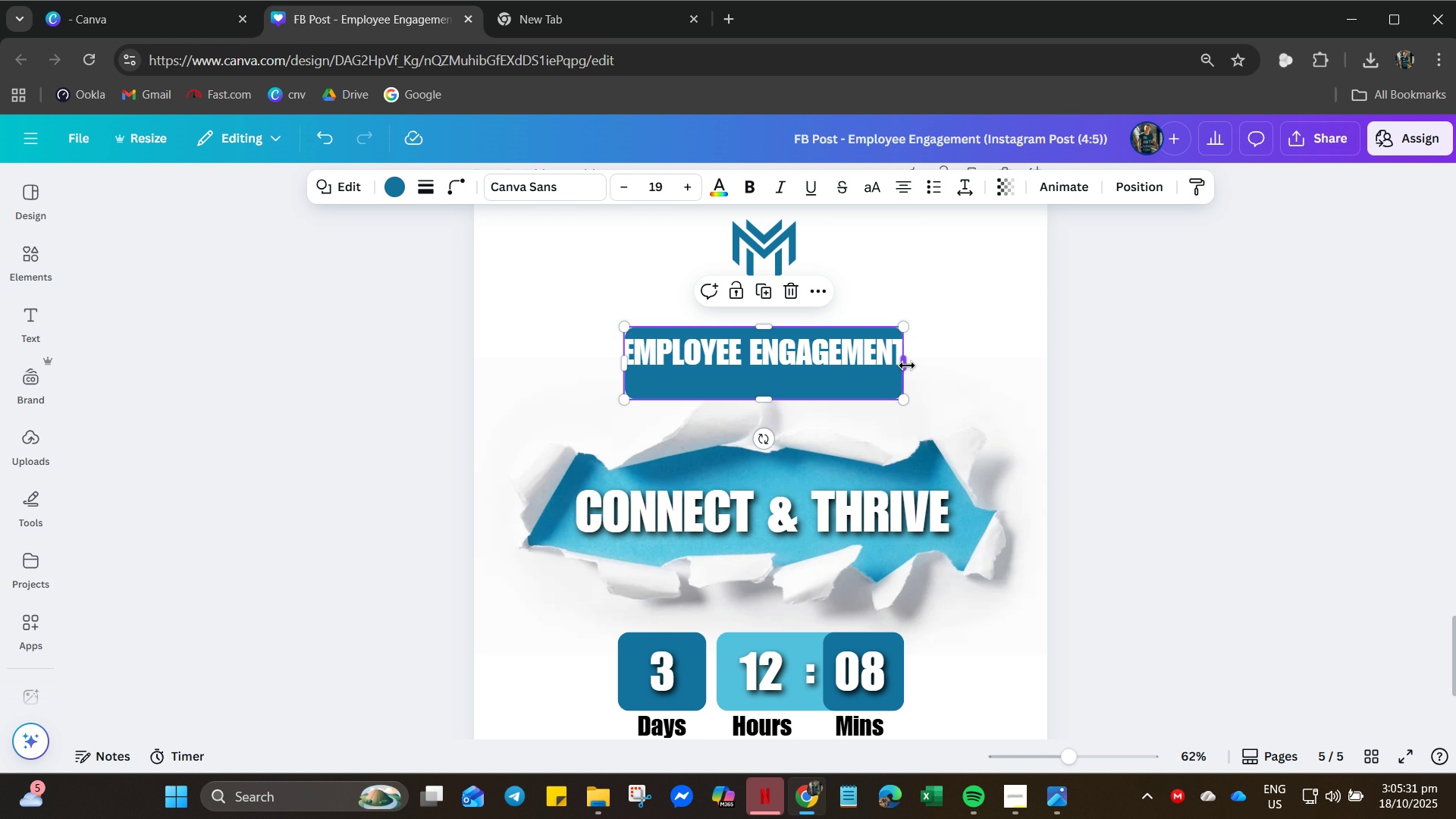 
left_click_drag(start_coordinate=[907, 366], to_coordinate=[952, 368])
 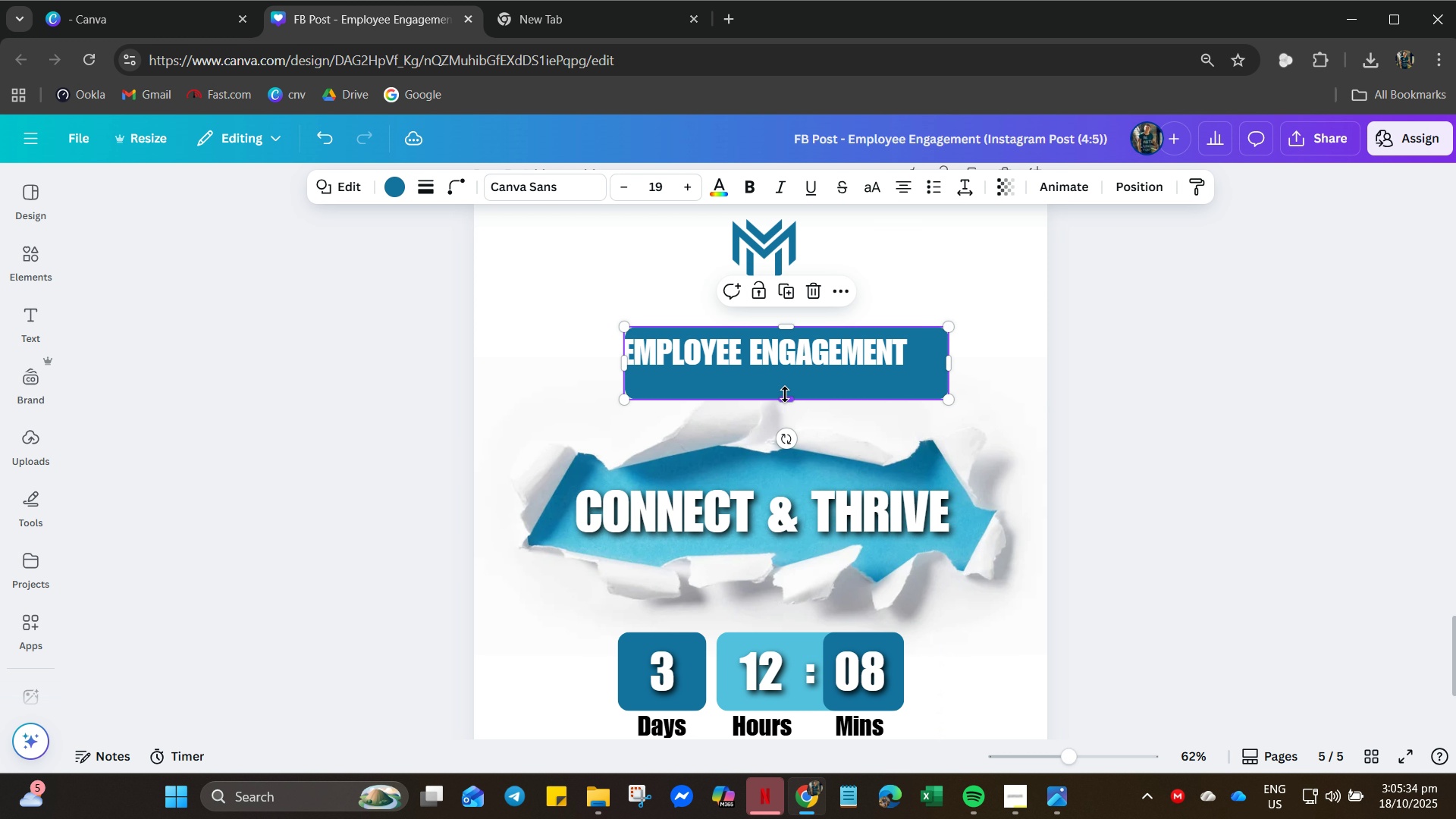 
left_click_drag(start_coordinate=[785, 394], to_coordinate=[790, 373])
 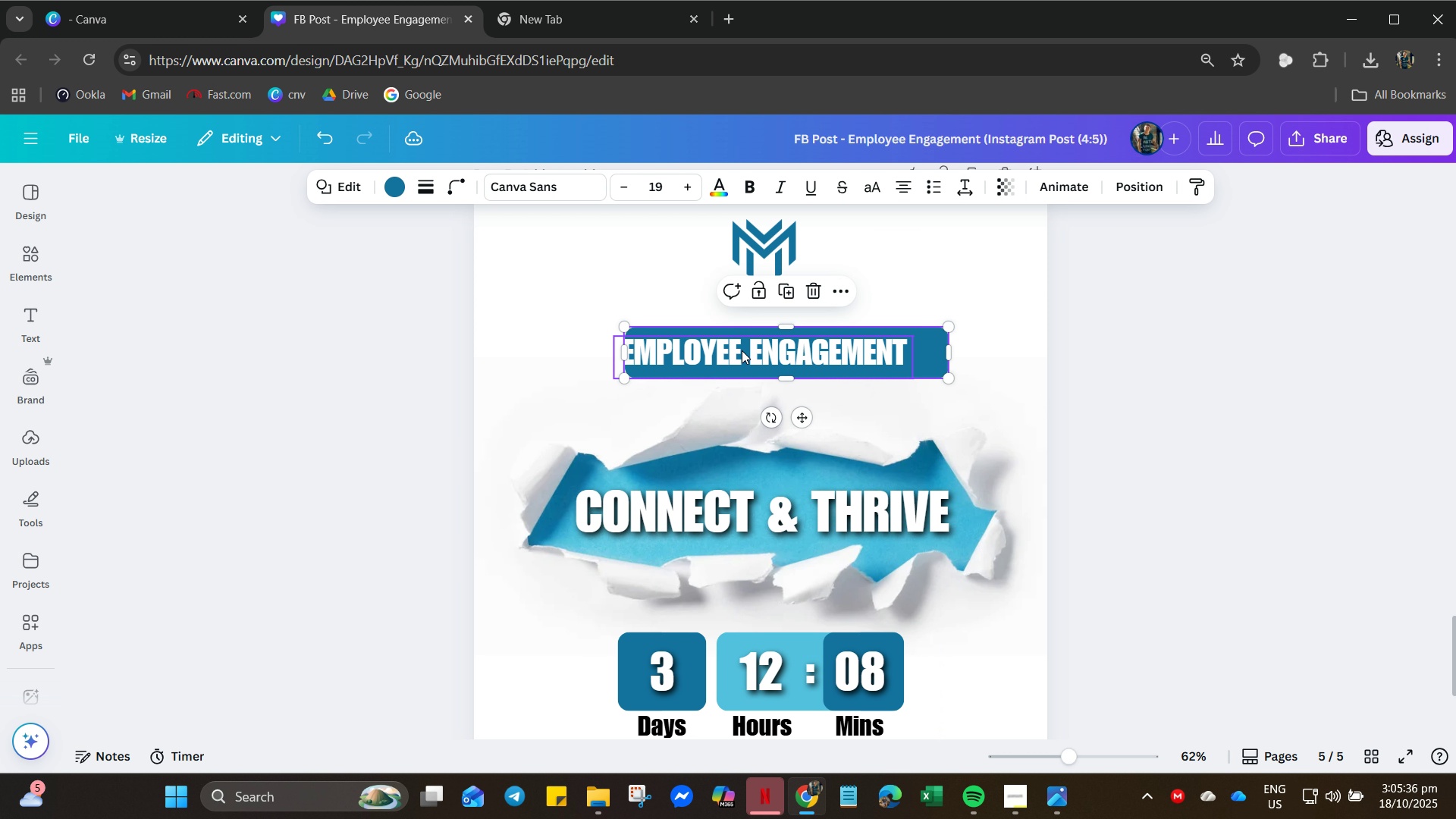 
left_click([742, 350])
 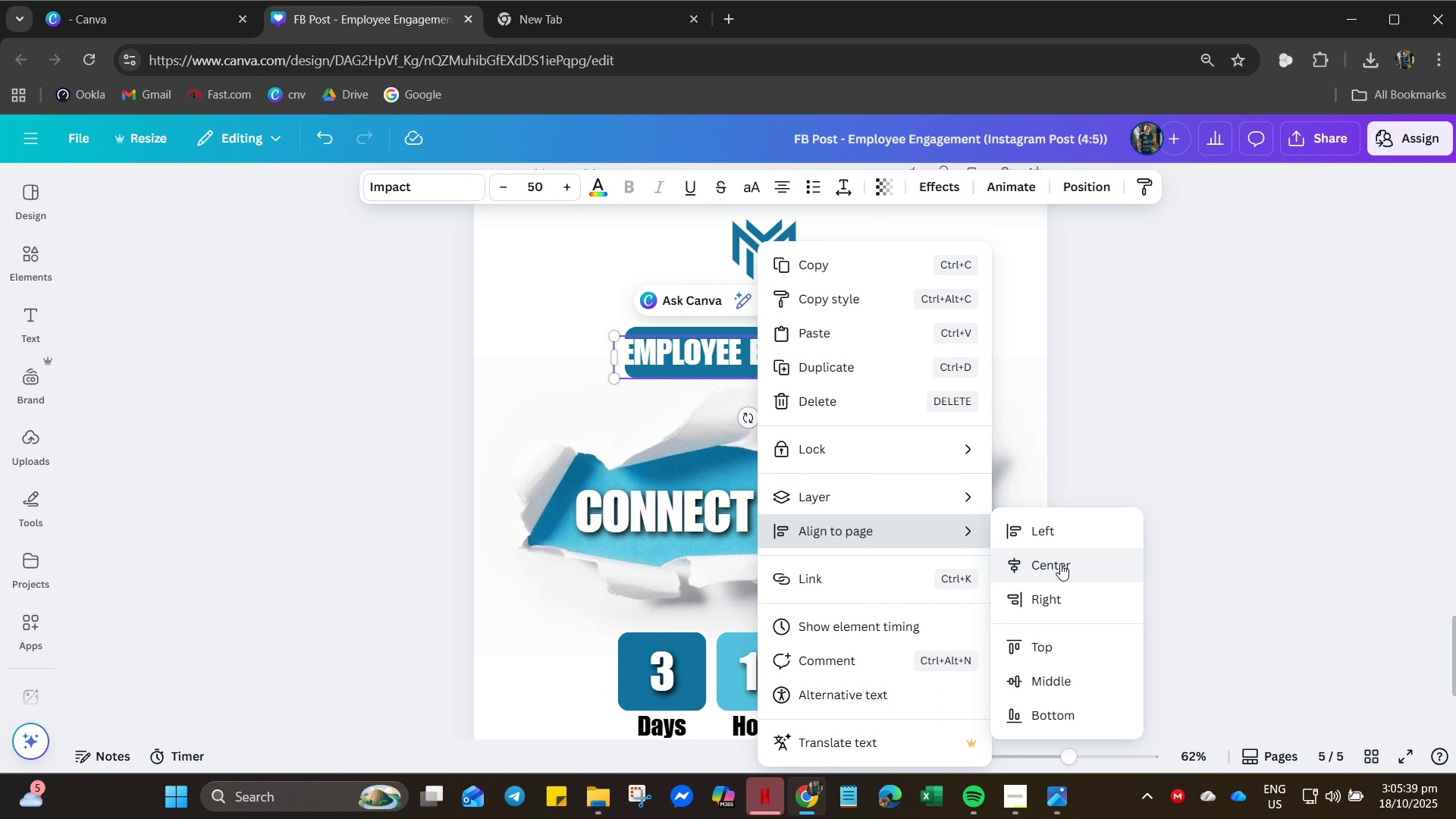 
left_click([933, 347])
 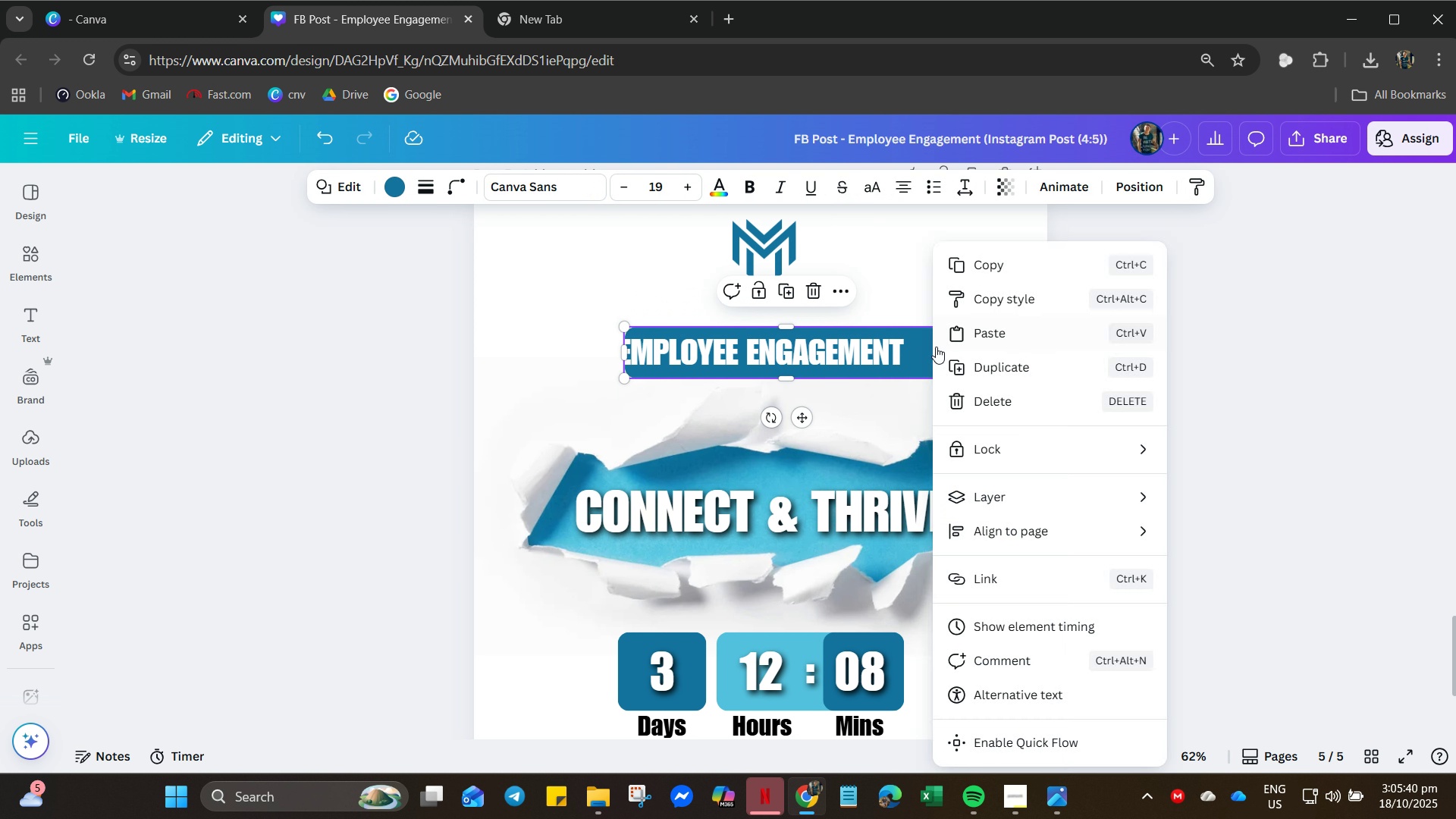 
right_click([933, 347])
 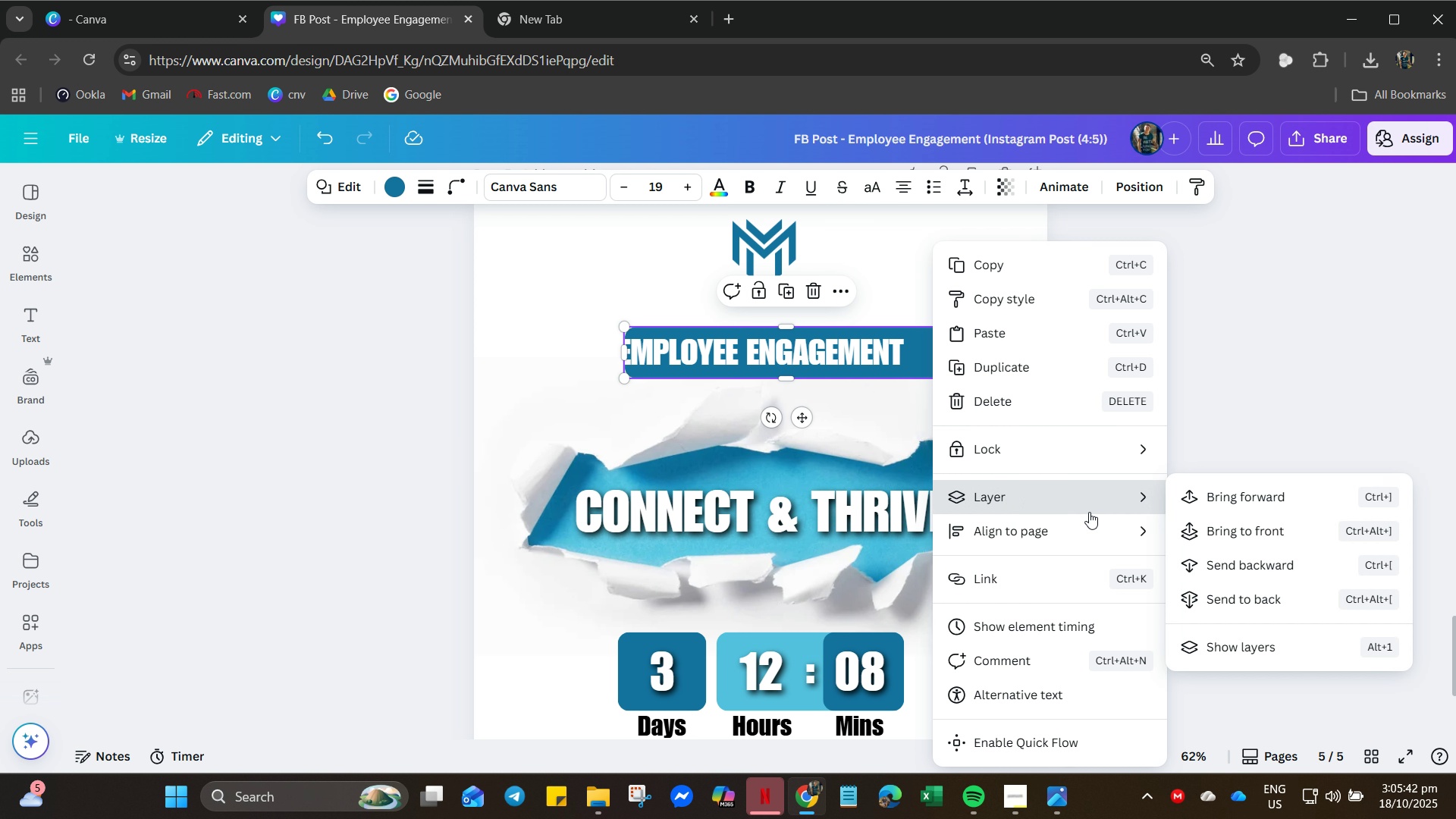 
left_click([1107, 523])
 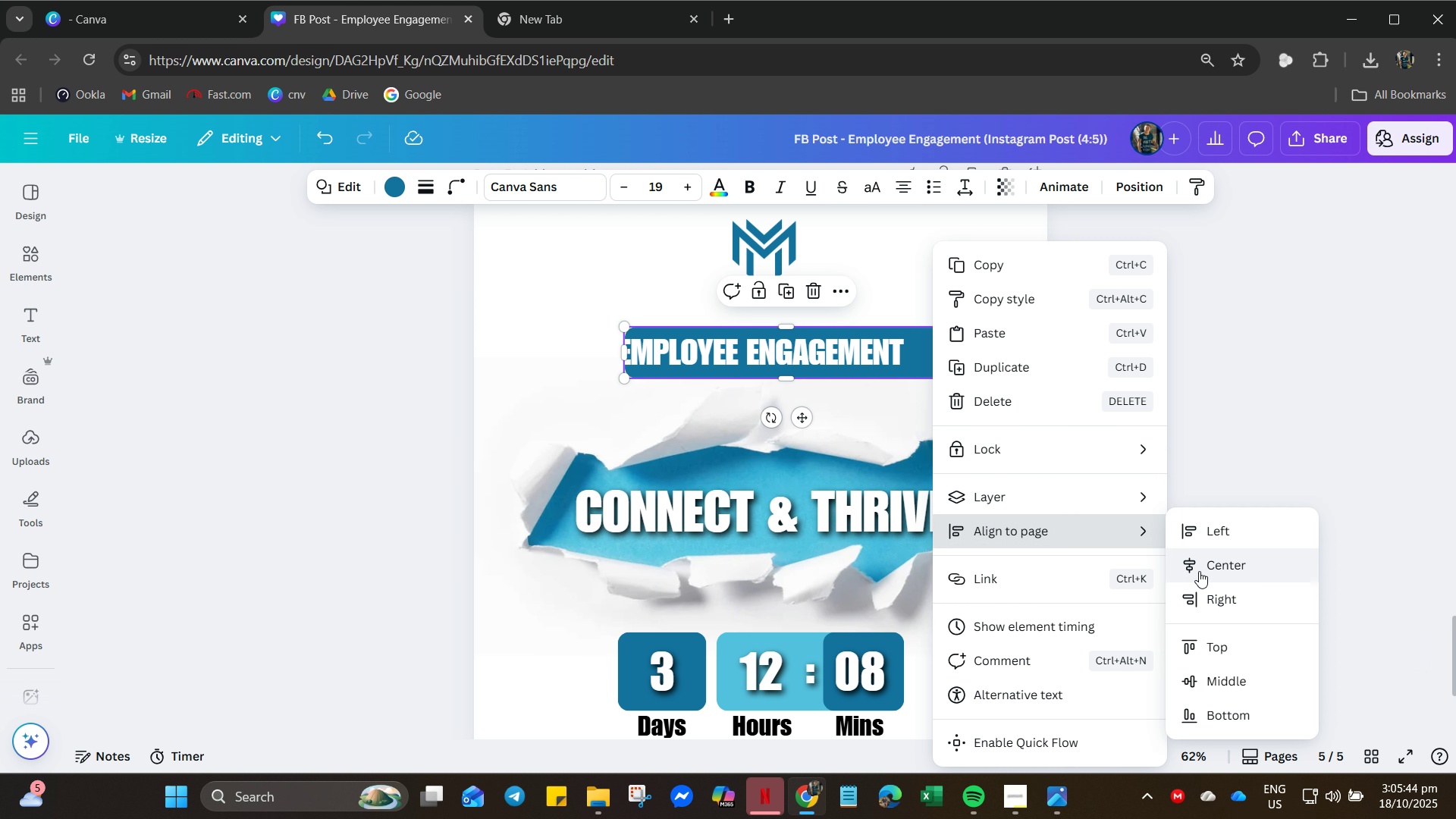 
left_click([1199, 571])
 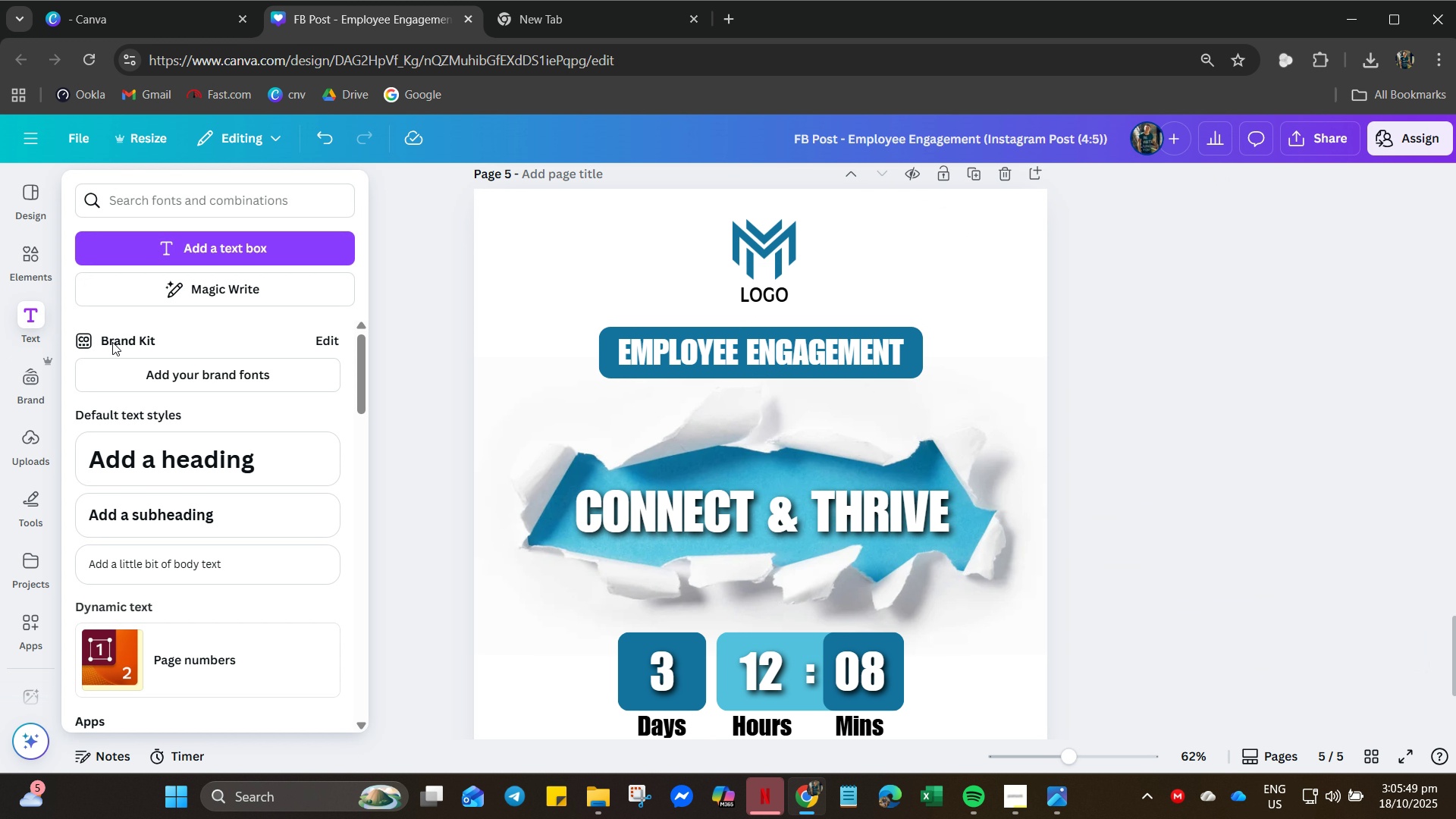 
wait(7.28)
 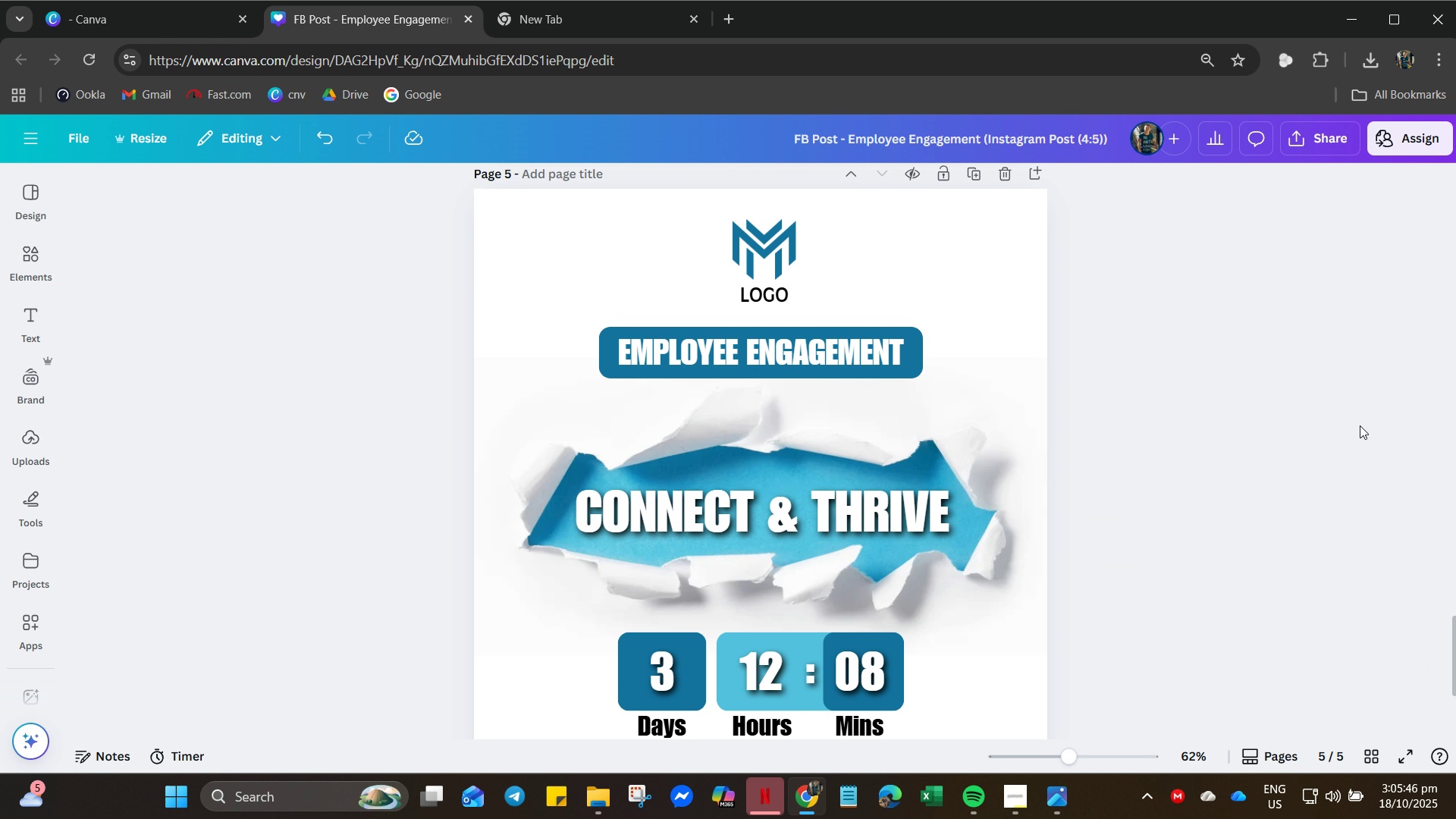 
left_click([24, 428])
 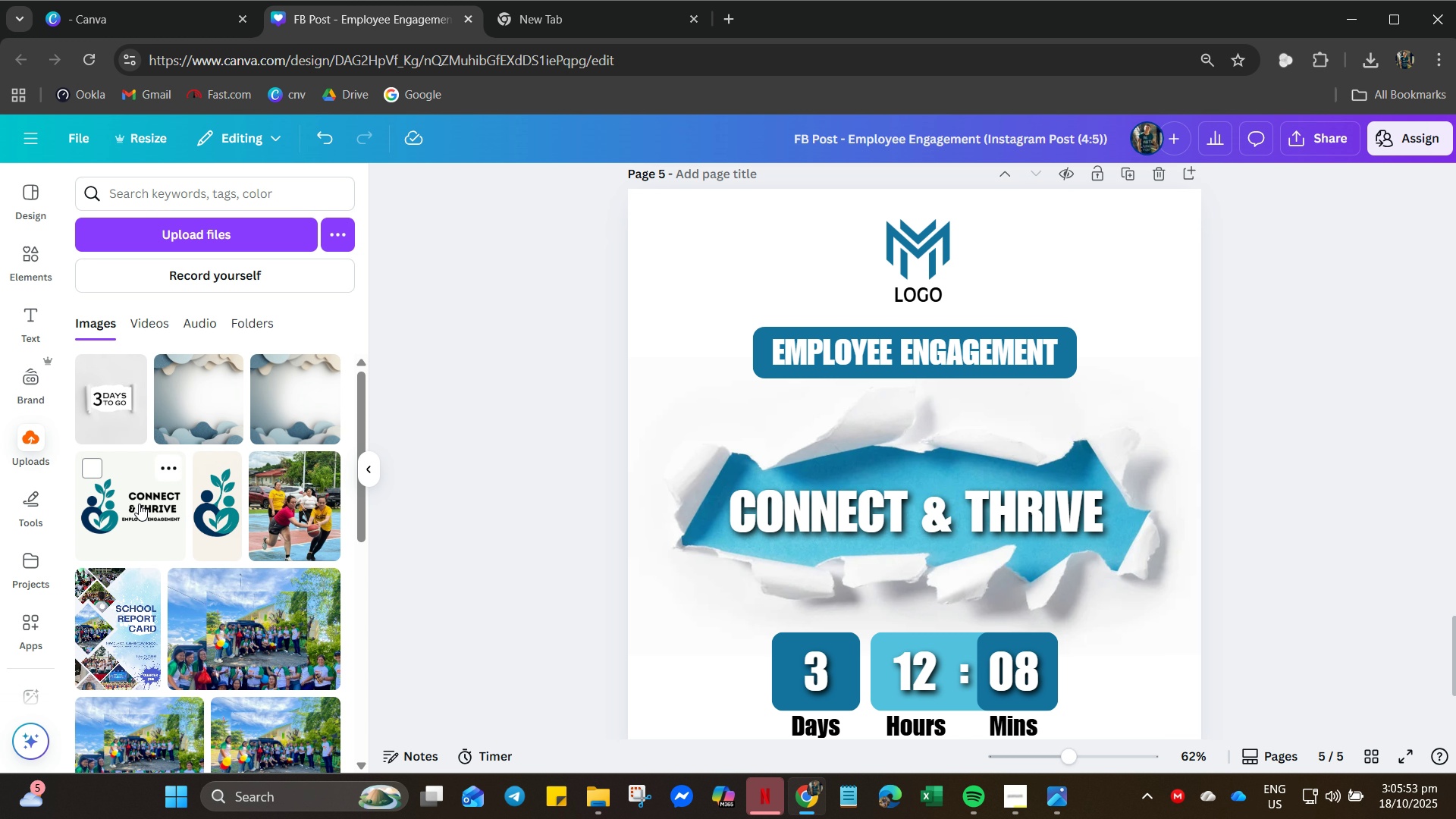 
left_click([139, 504])
 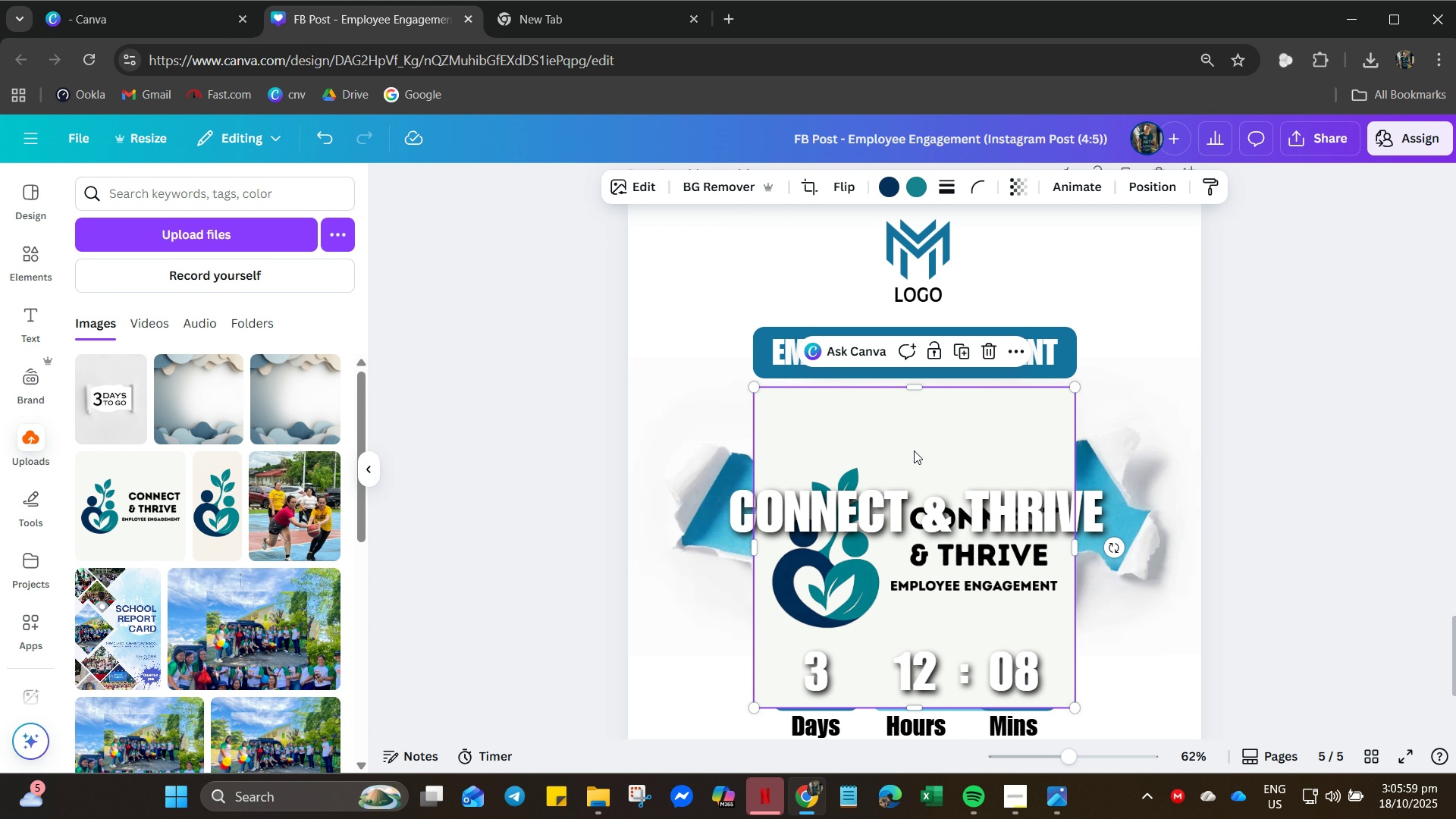 
wait(10.19)
 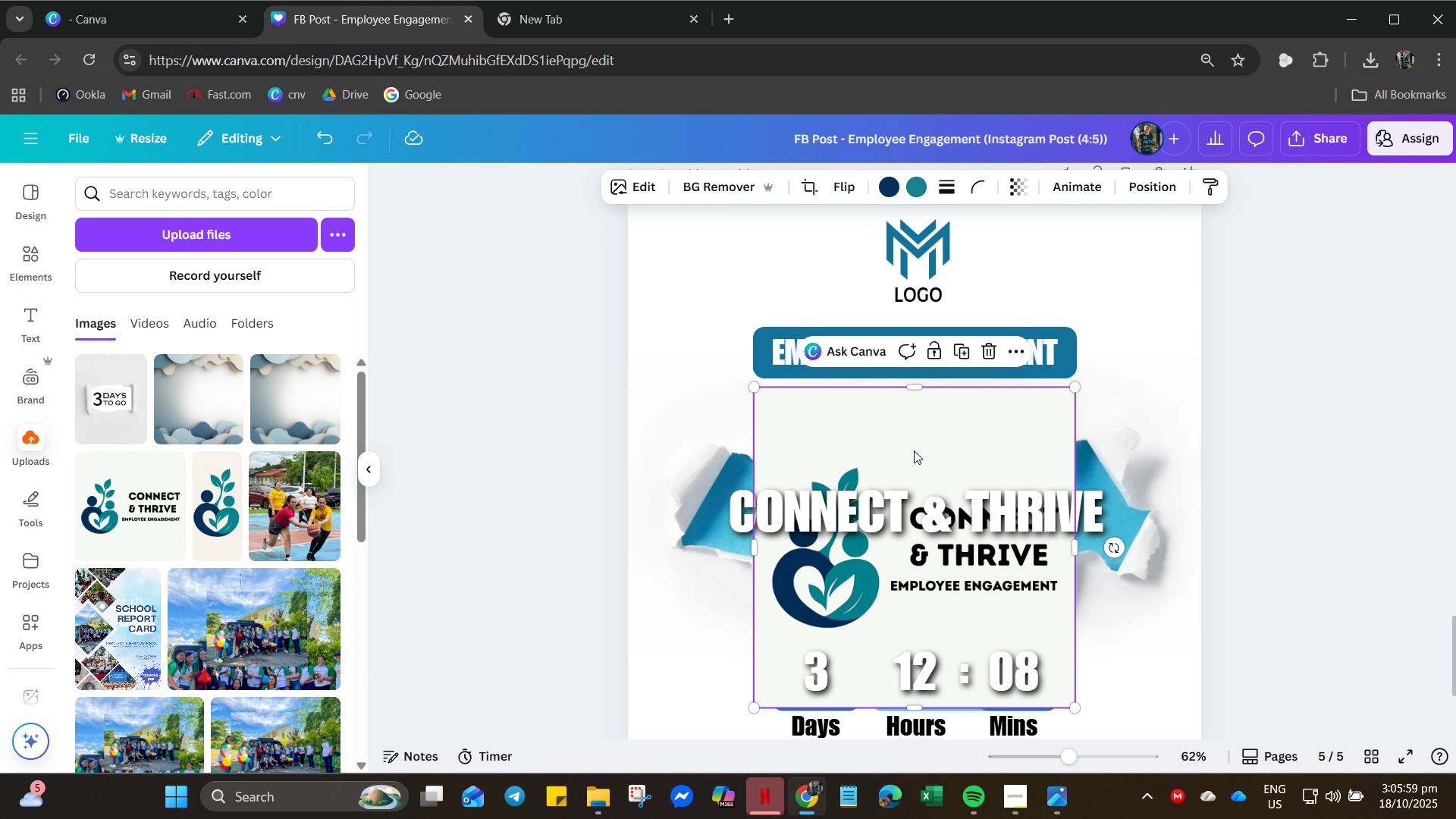 
left_click_drag(start_coordinate=[927, 607], to_coordinate=[759, 402])
 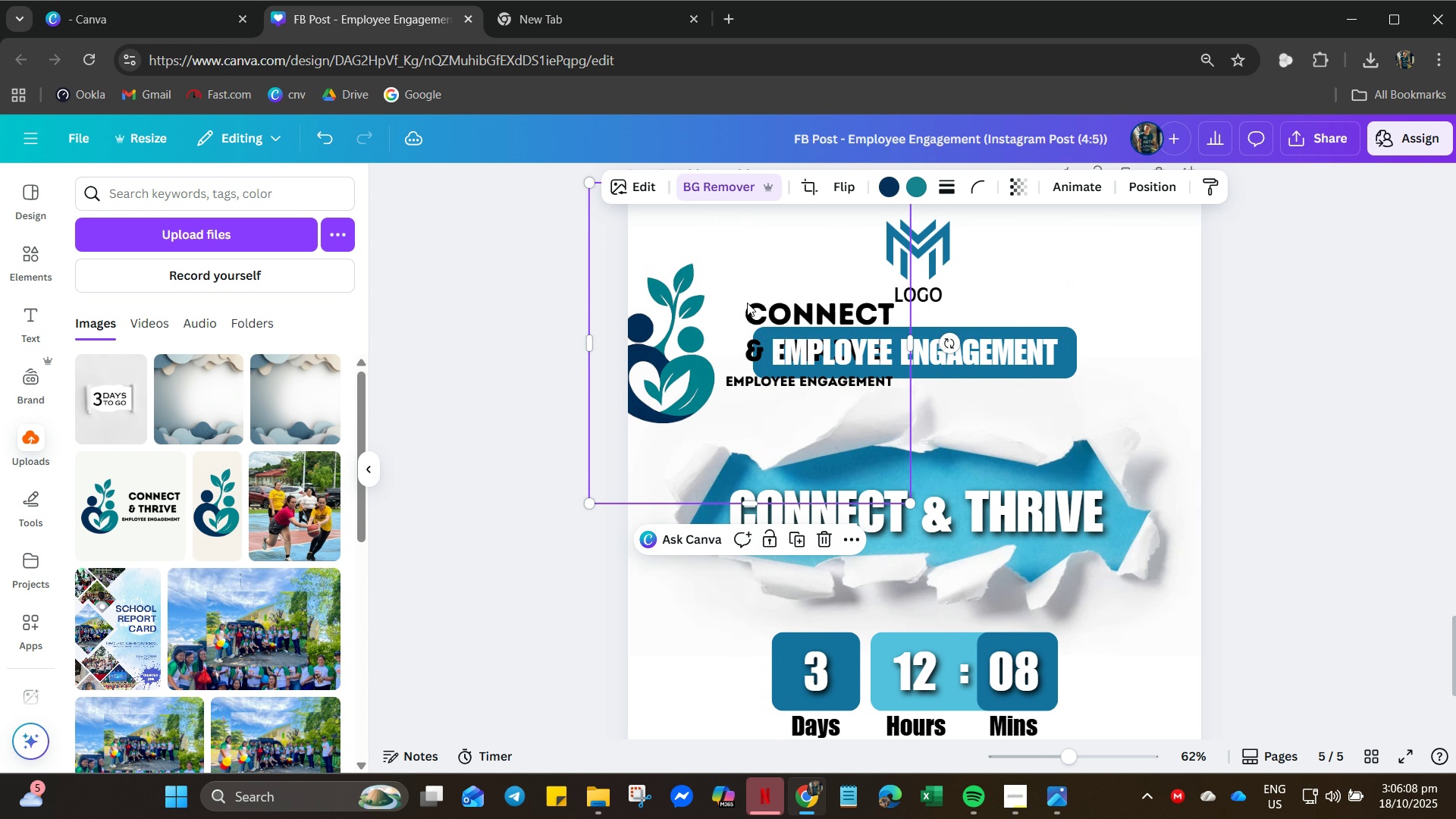 
hold_key(key=ControlLeft, duration=0.71)
scroll: coordinate [937, 287], scroll_direction: up, amount: 3.0
 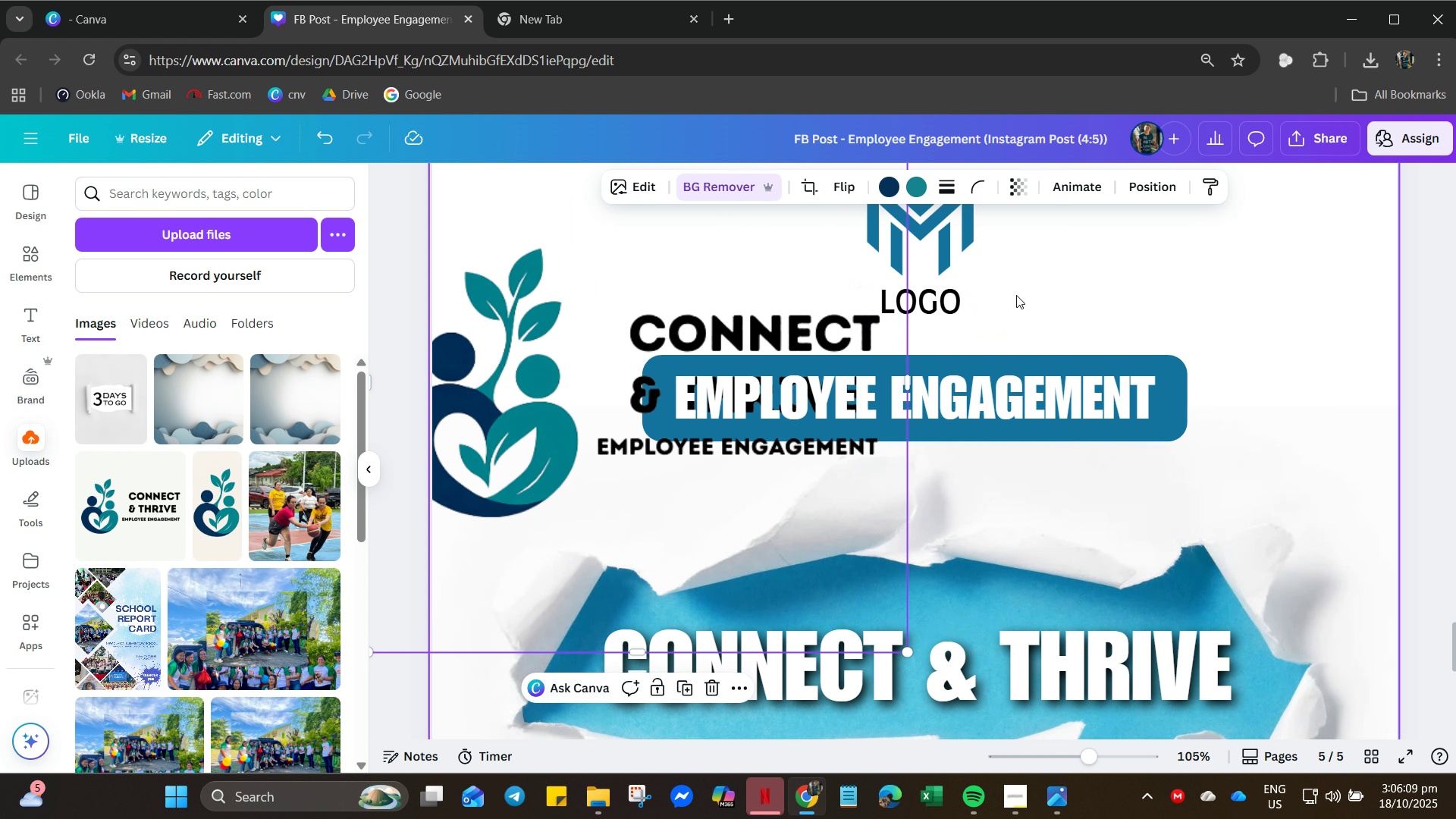 
left_click_drag(start_coordinate=[1017, 296], to_coordinate=[936, 206])
 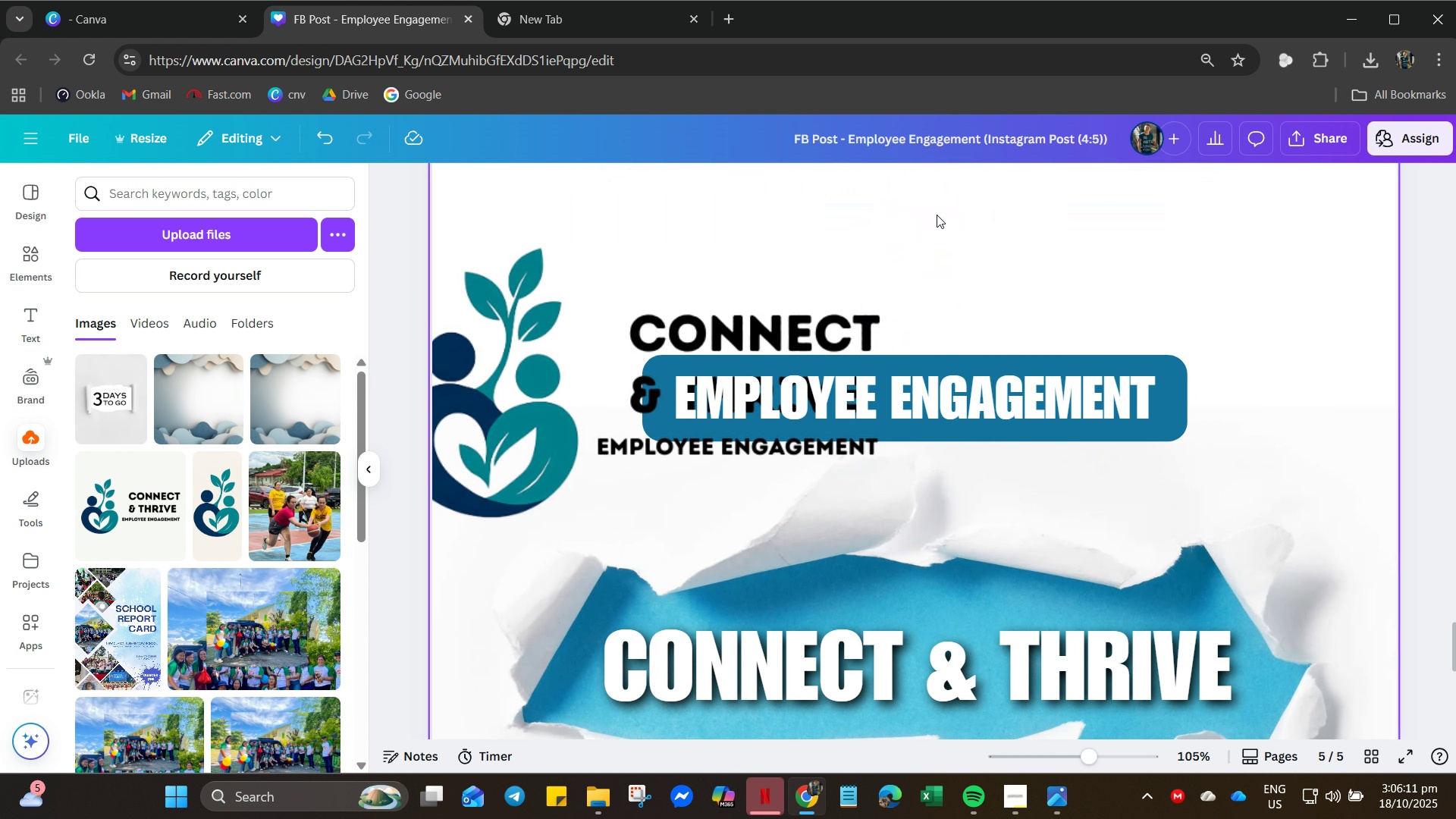 
key(Delete)
 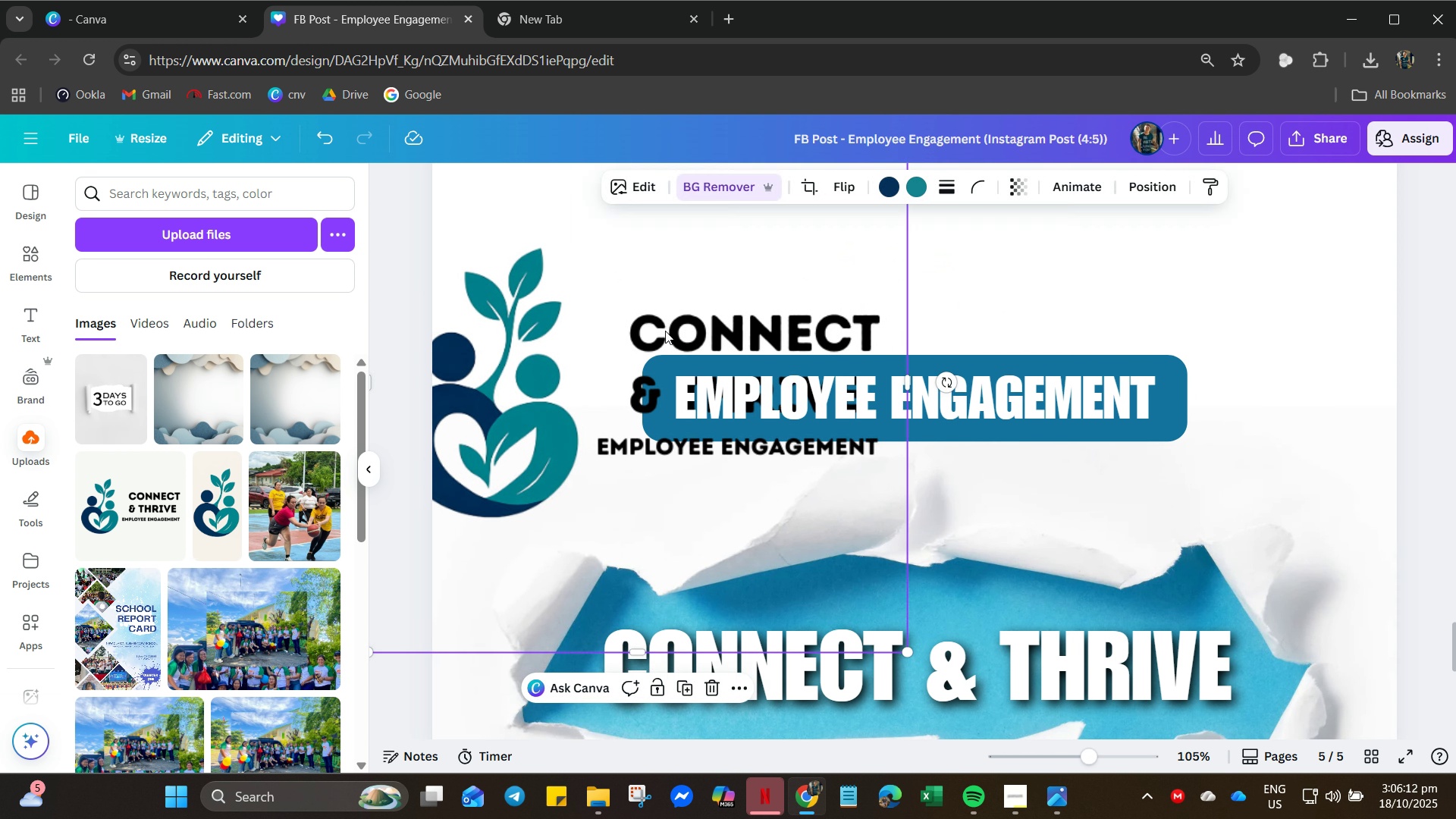 
left_click([665, 331])
 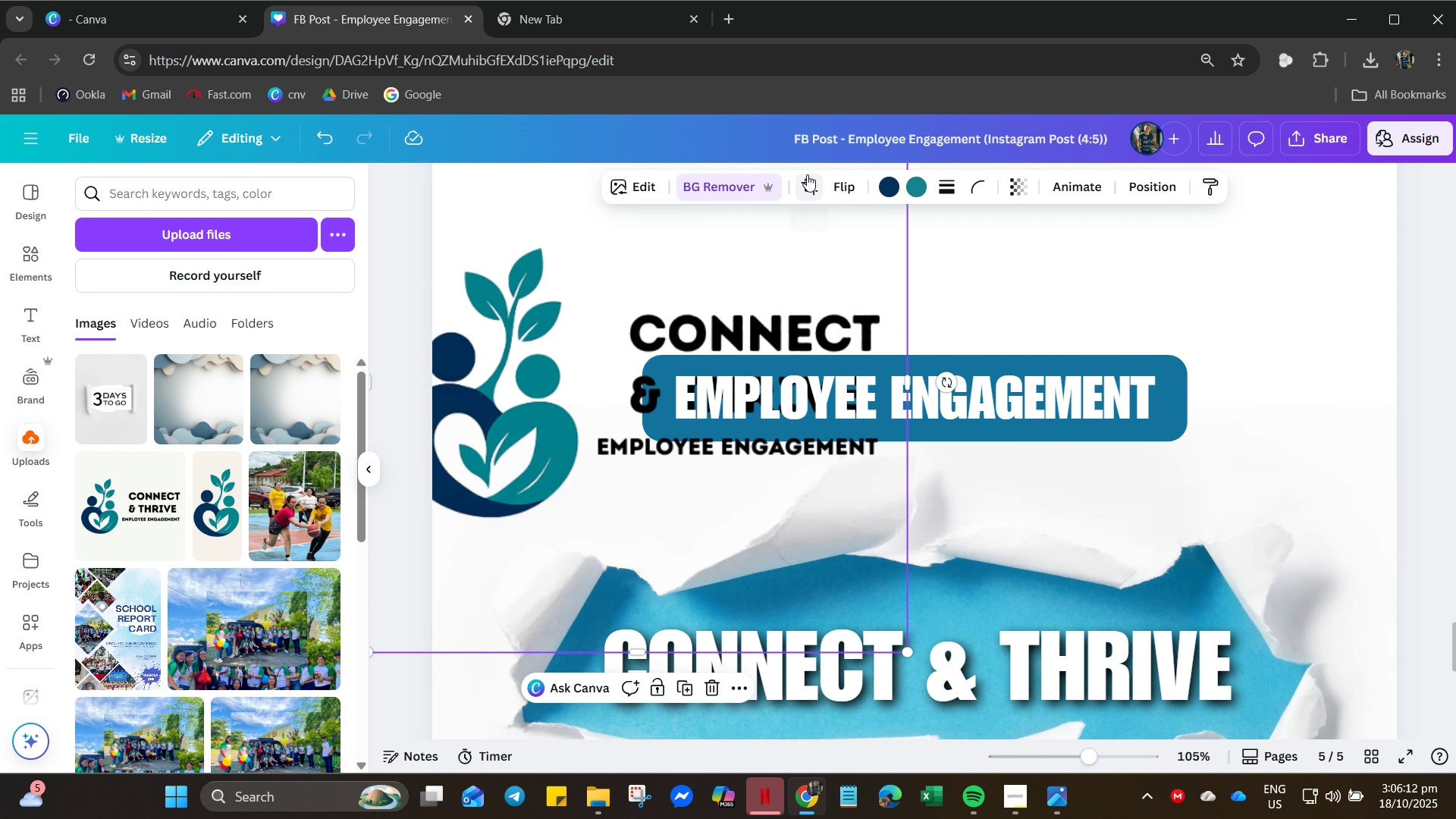 
left_click([807, 174])
 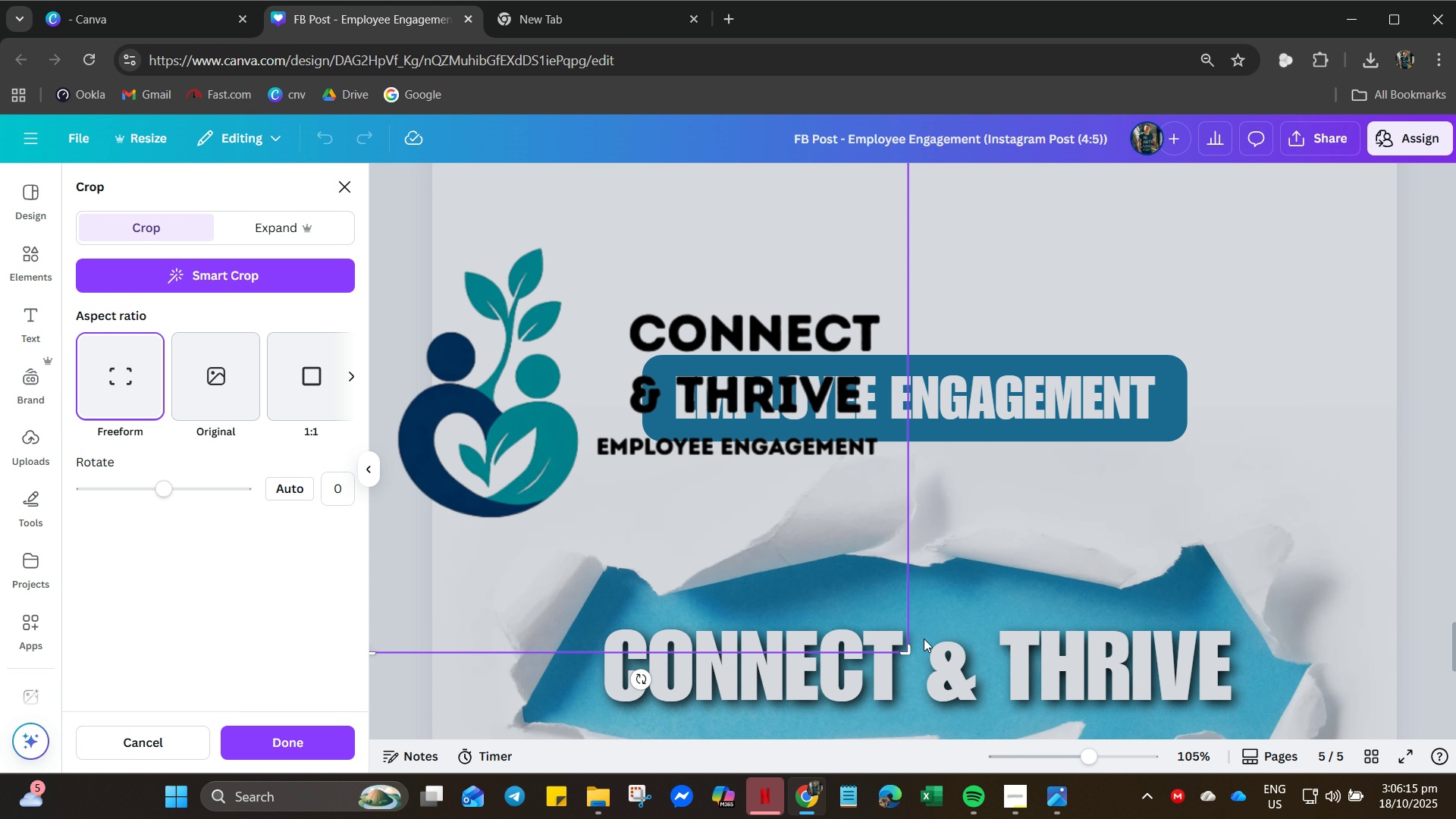 
left_click_drag(start_coordinate=[902, 651], to_coordinate=[595, 626])
 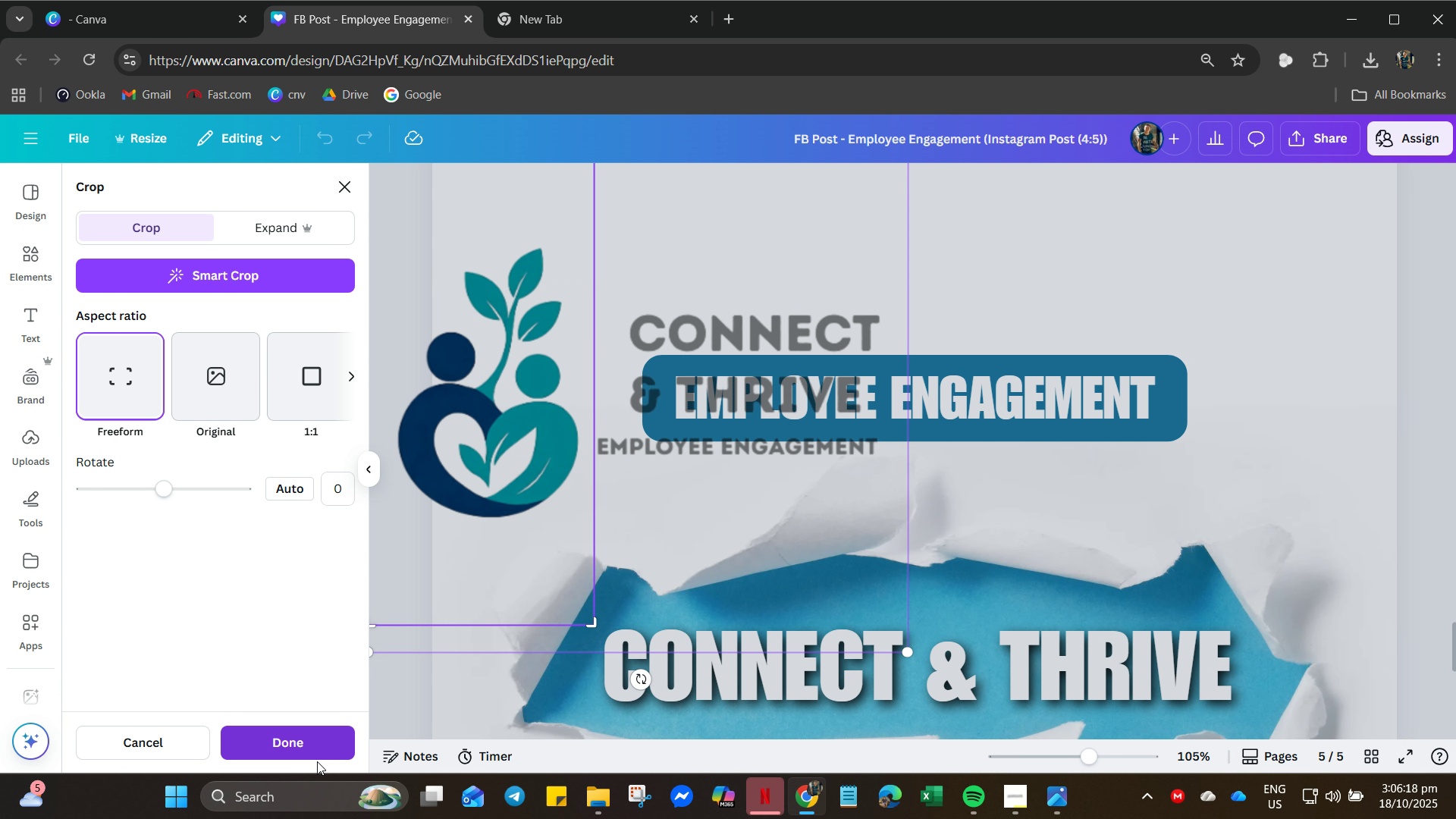 
left_click([289, 755])
 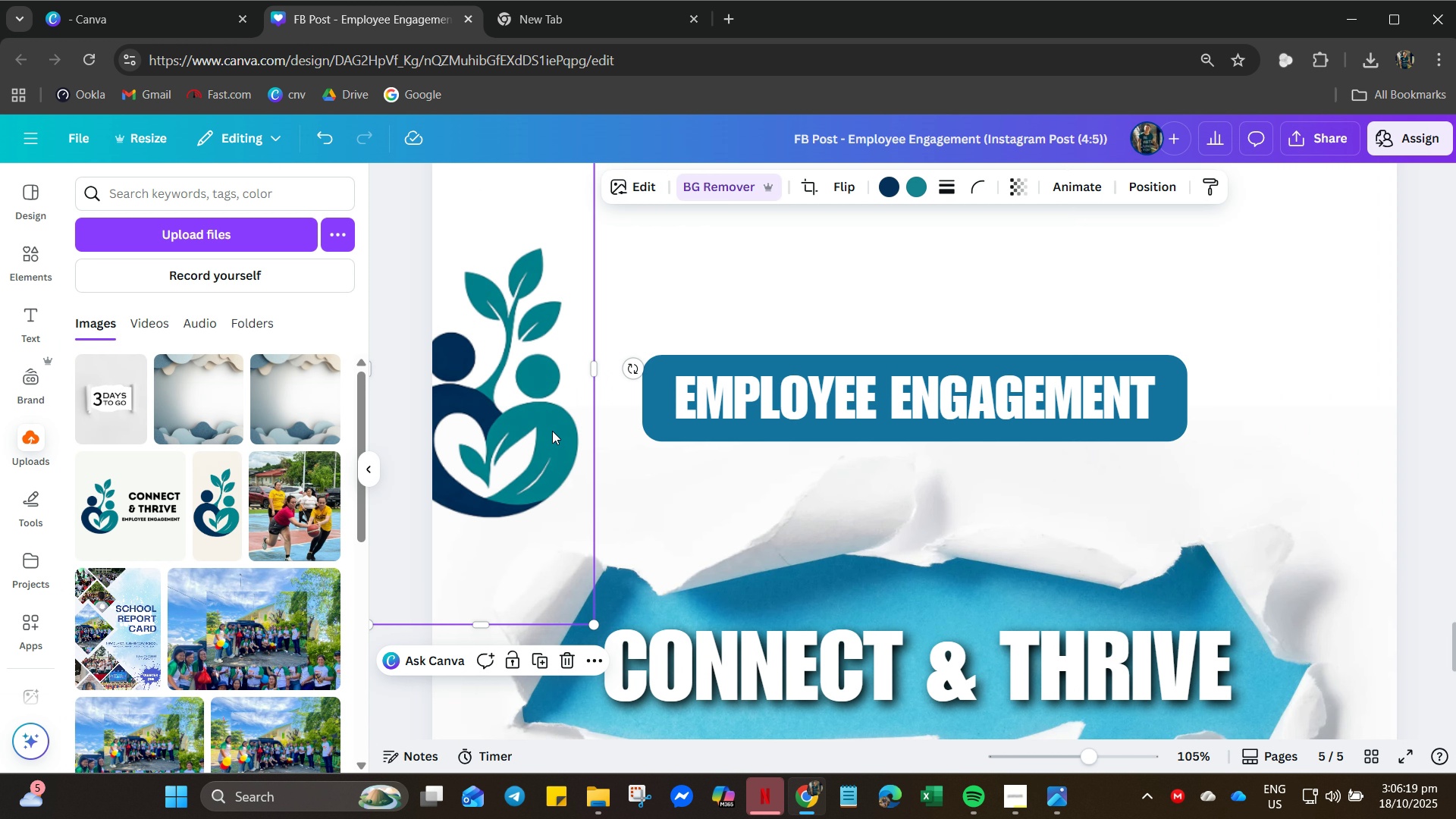 
left_click_drag(start_coordinate=[544, 440], to_coordinate=[954, 271])
 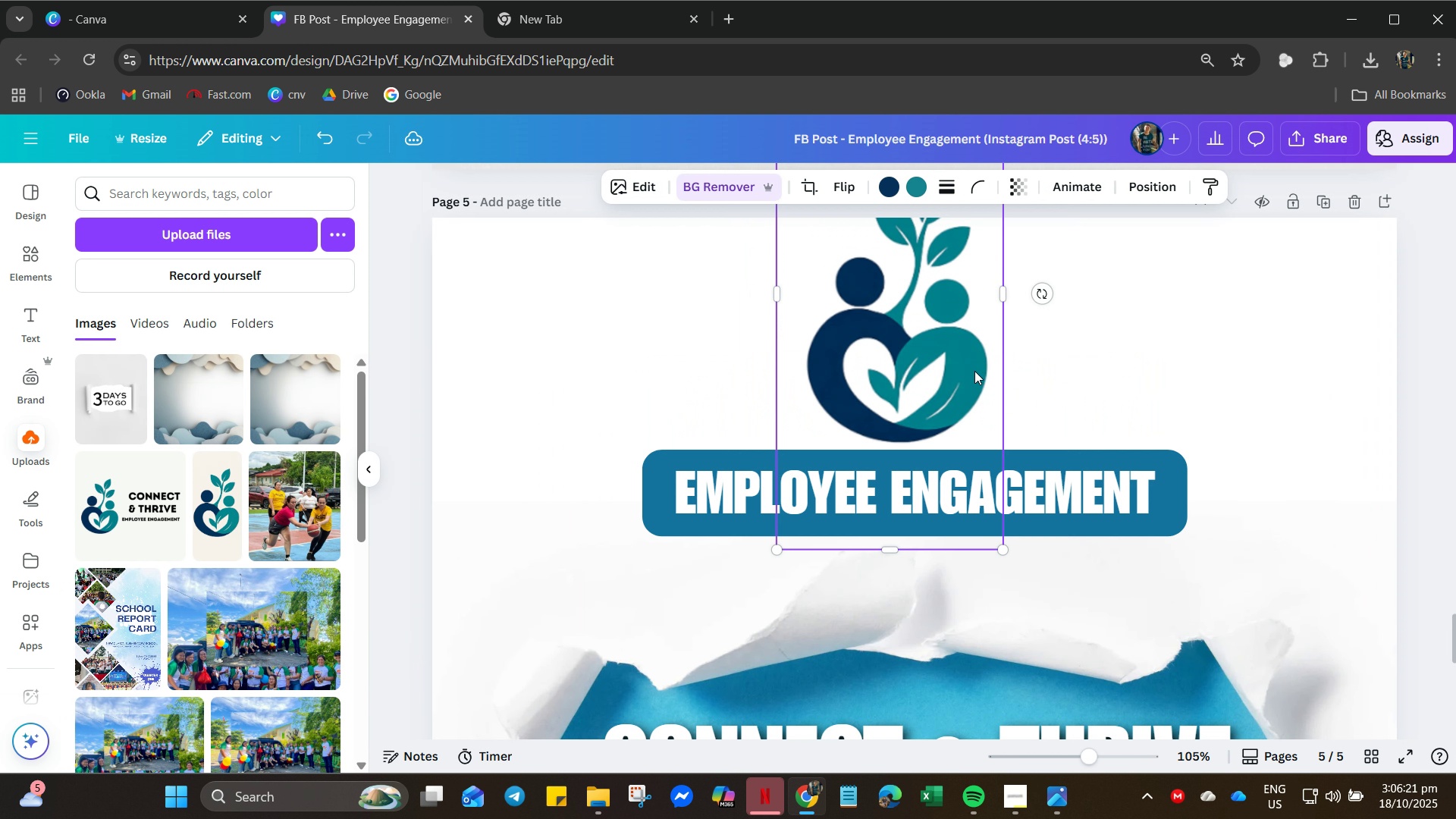 
scroll: coordinate [974, 371], scroll_direction: up, amount: 5.0
 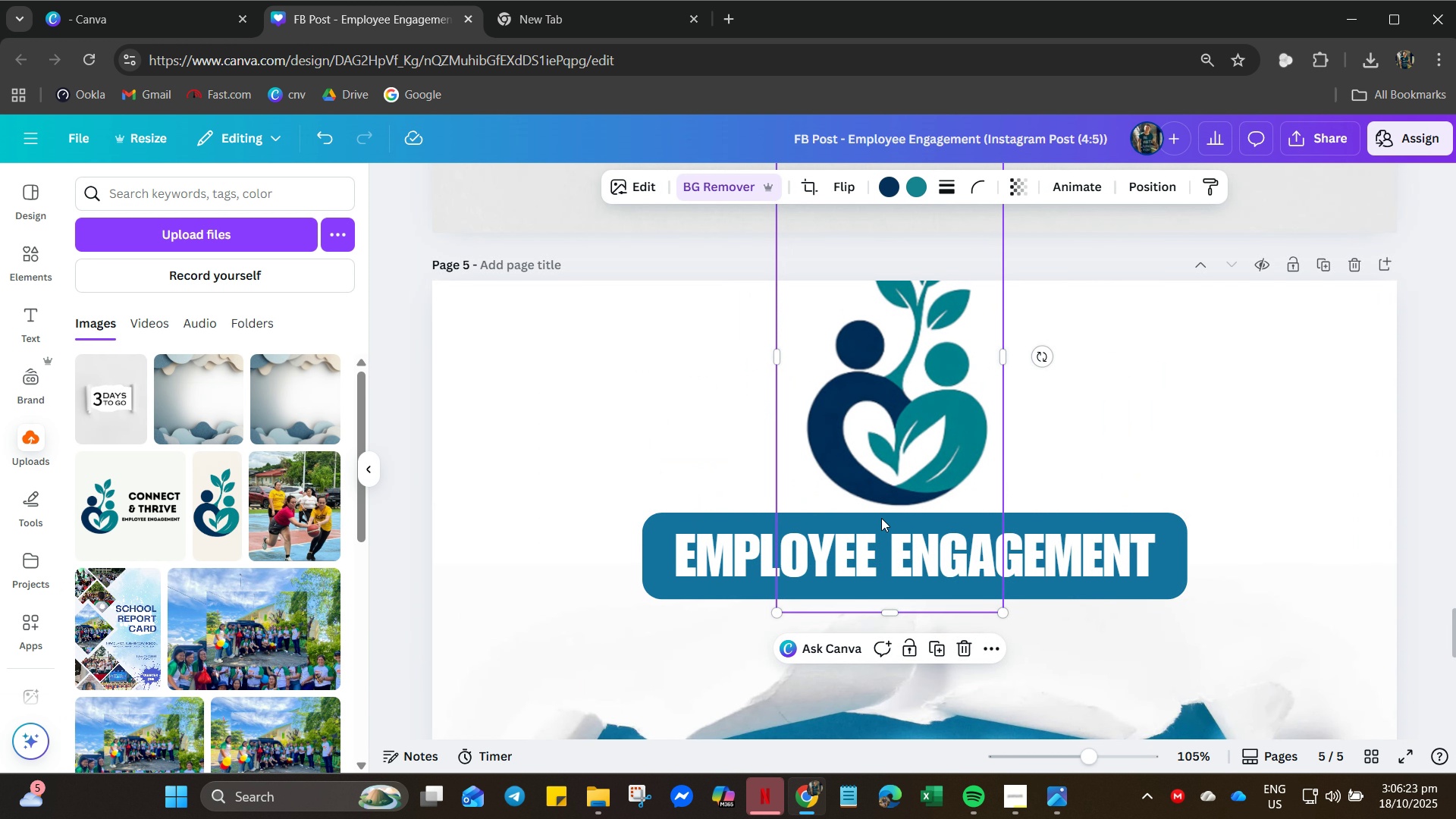 
left_click_drag(start_coordinate=[916, 362], to_coordinate=[934, 453])
 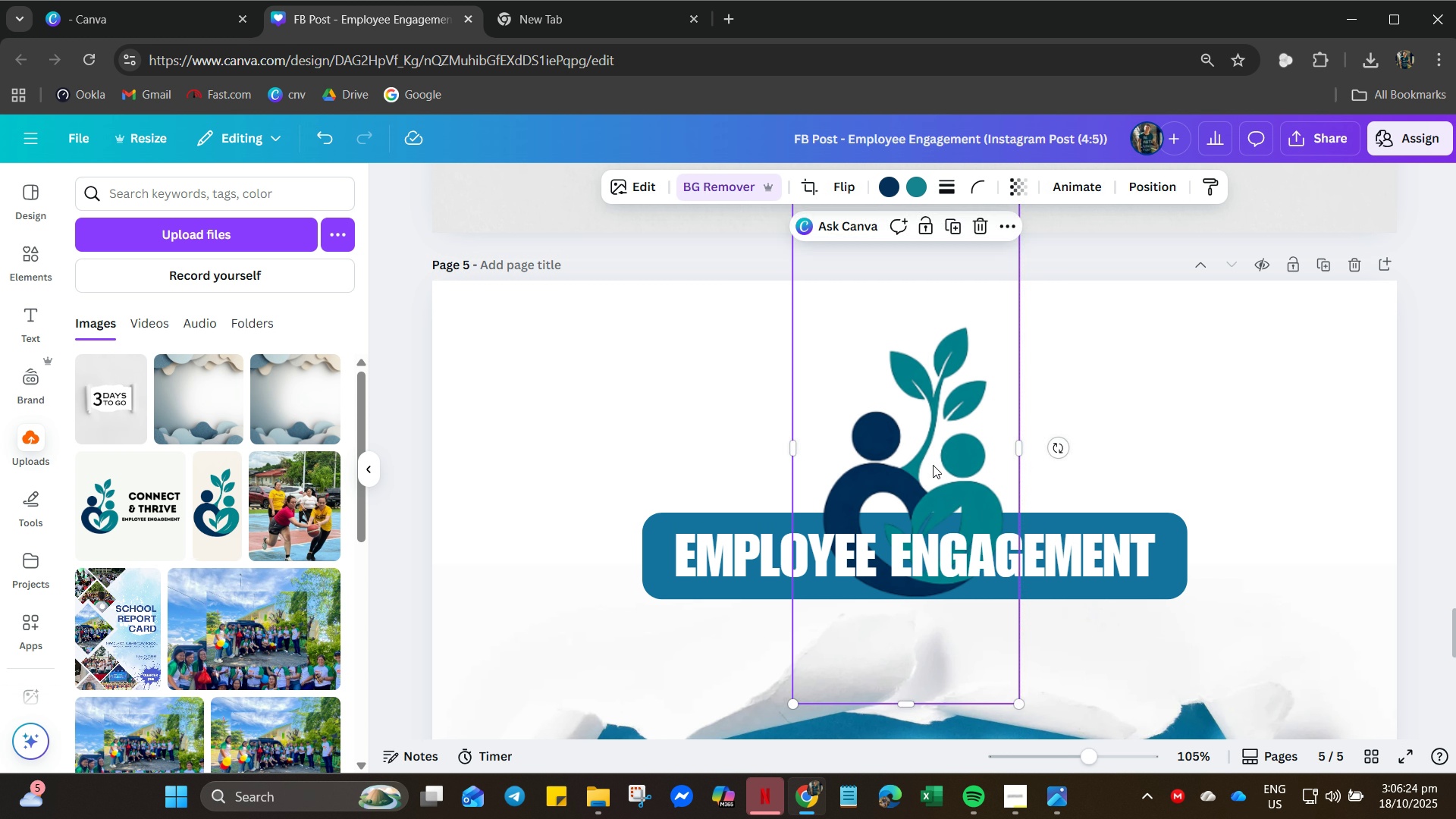 
left_click_drag(start_coordinate=[933, 457], to_coordinate=[933, 465])
 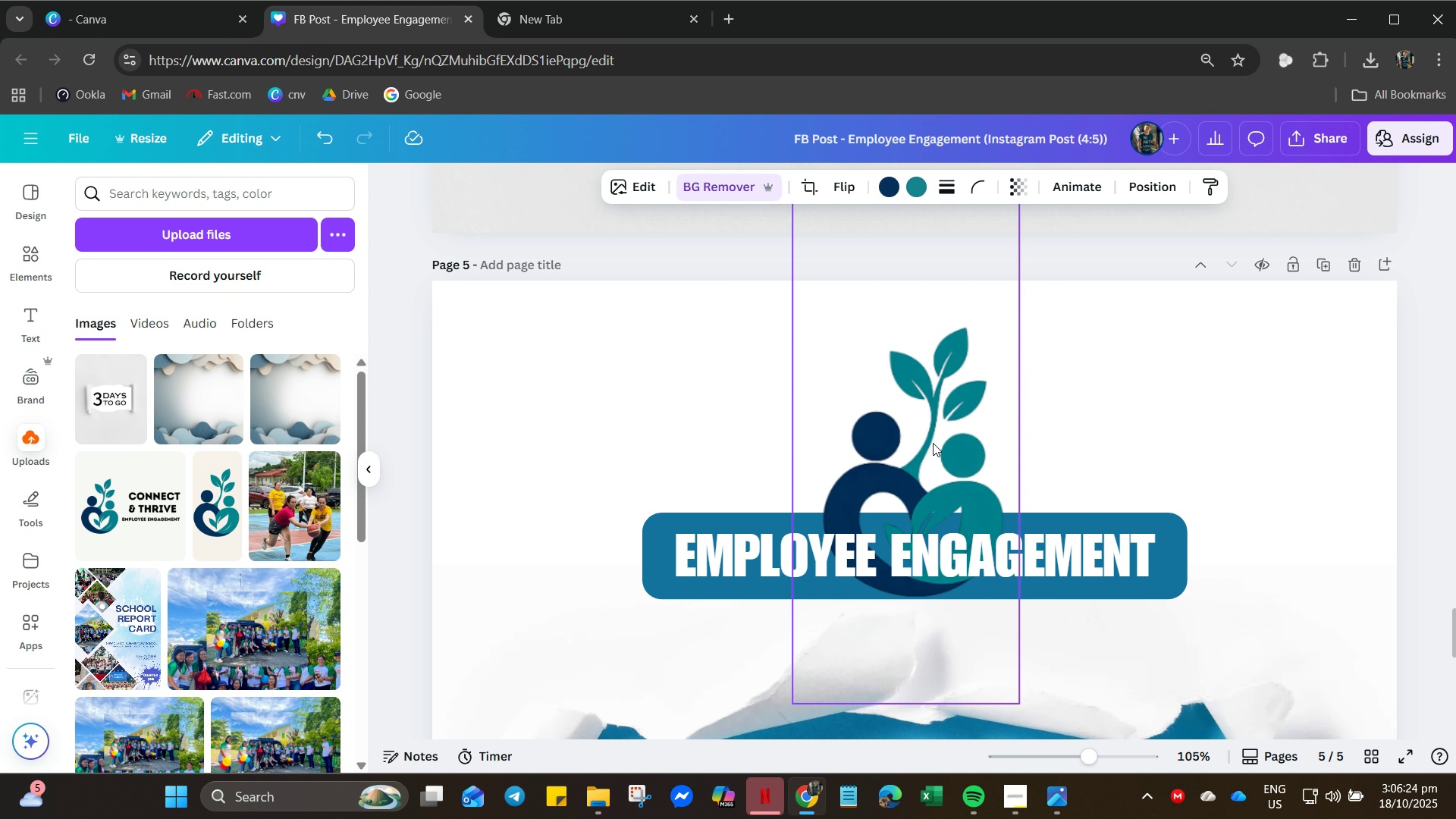 
hold_key(key=ControlLeft, duration=0.68)
scroll: coordinate [932, 443], scroll_direction: down, amount: 5.0
 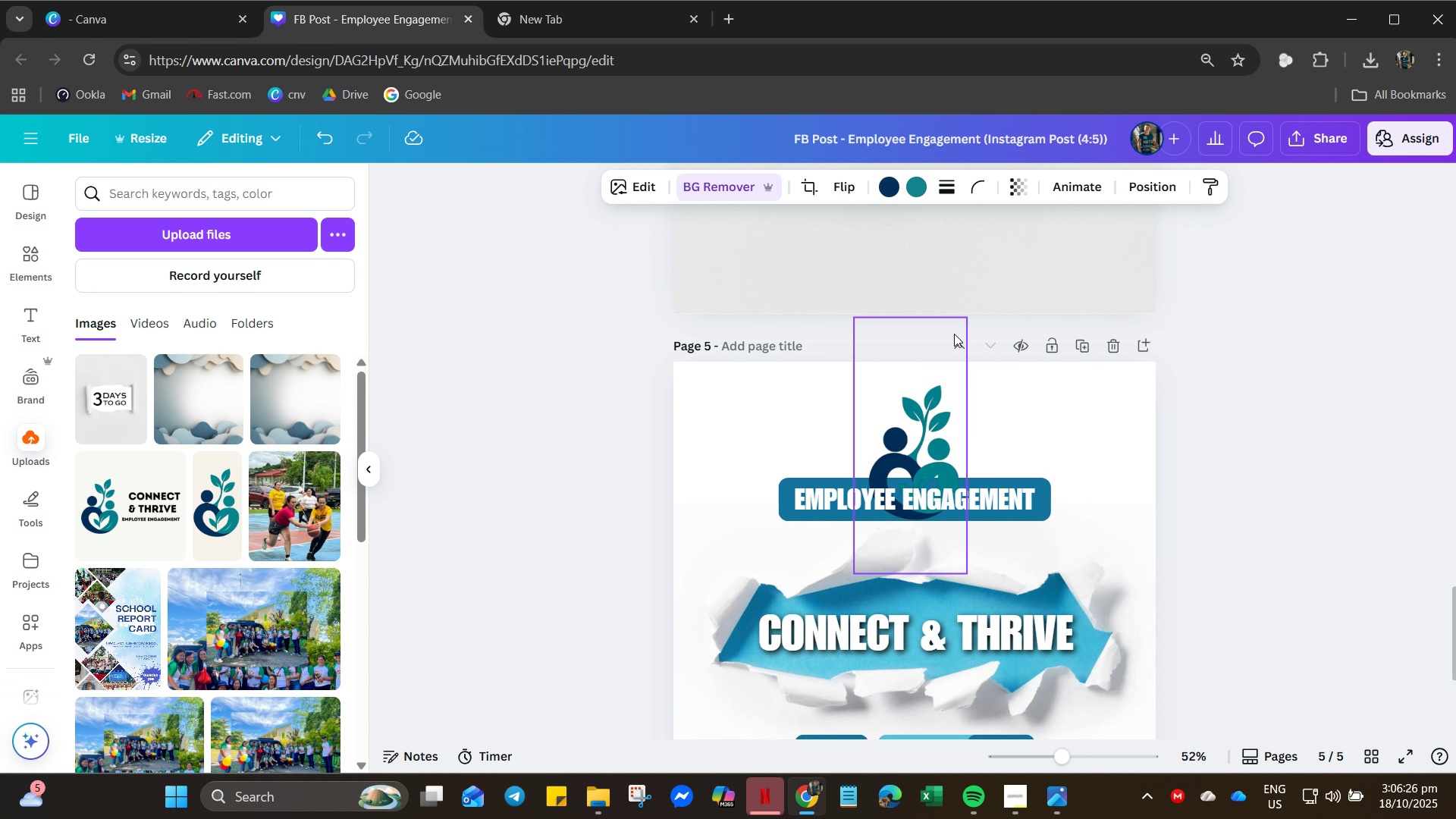 
left_click([951, 341])
 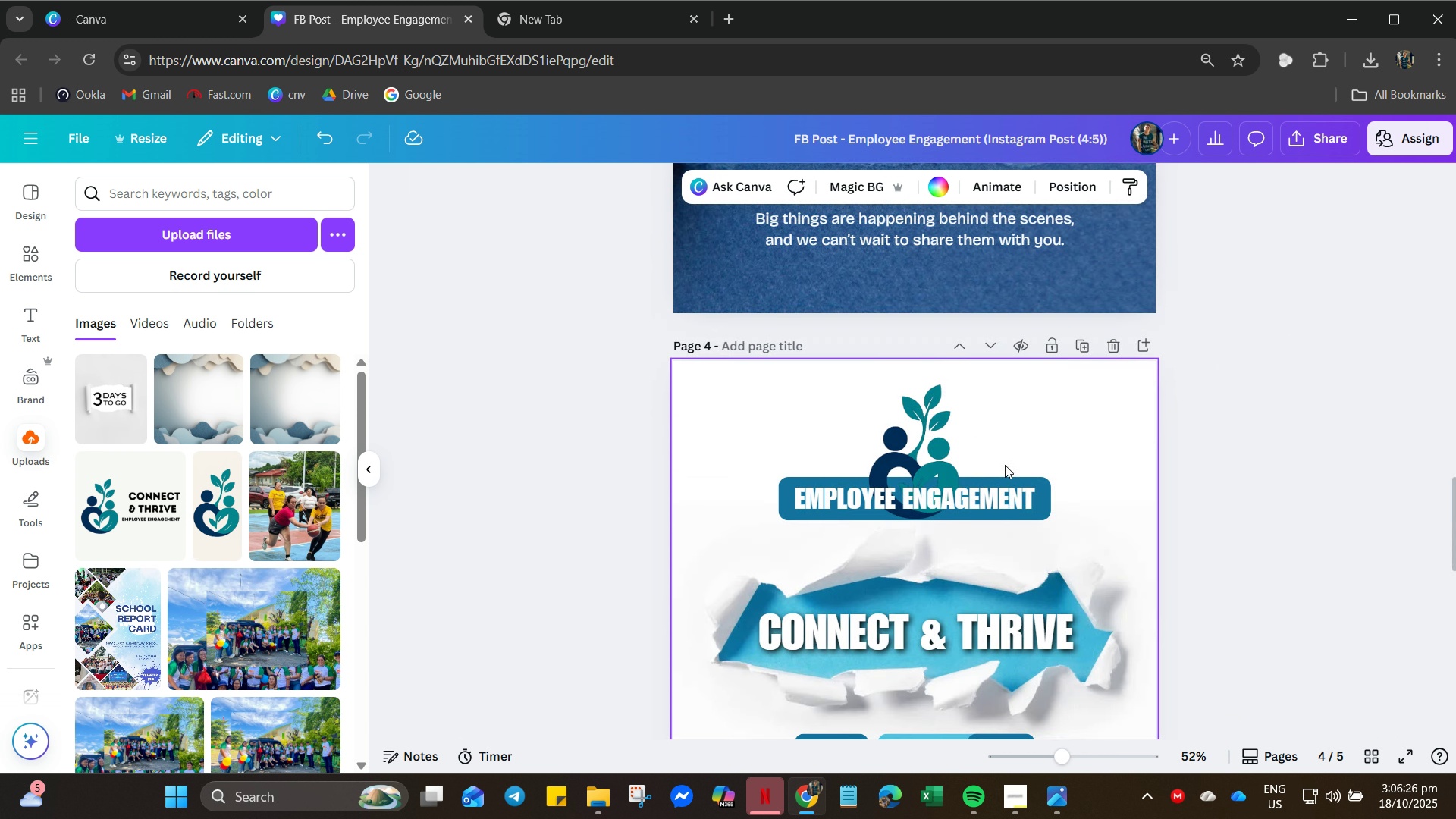 
scroll: coordinate [942, 372], scroll_direction: down, amount: 2.0
 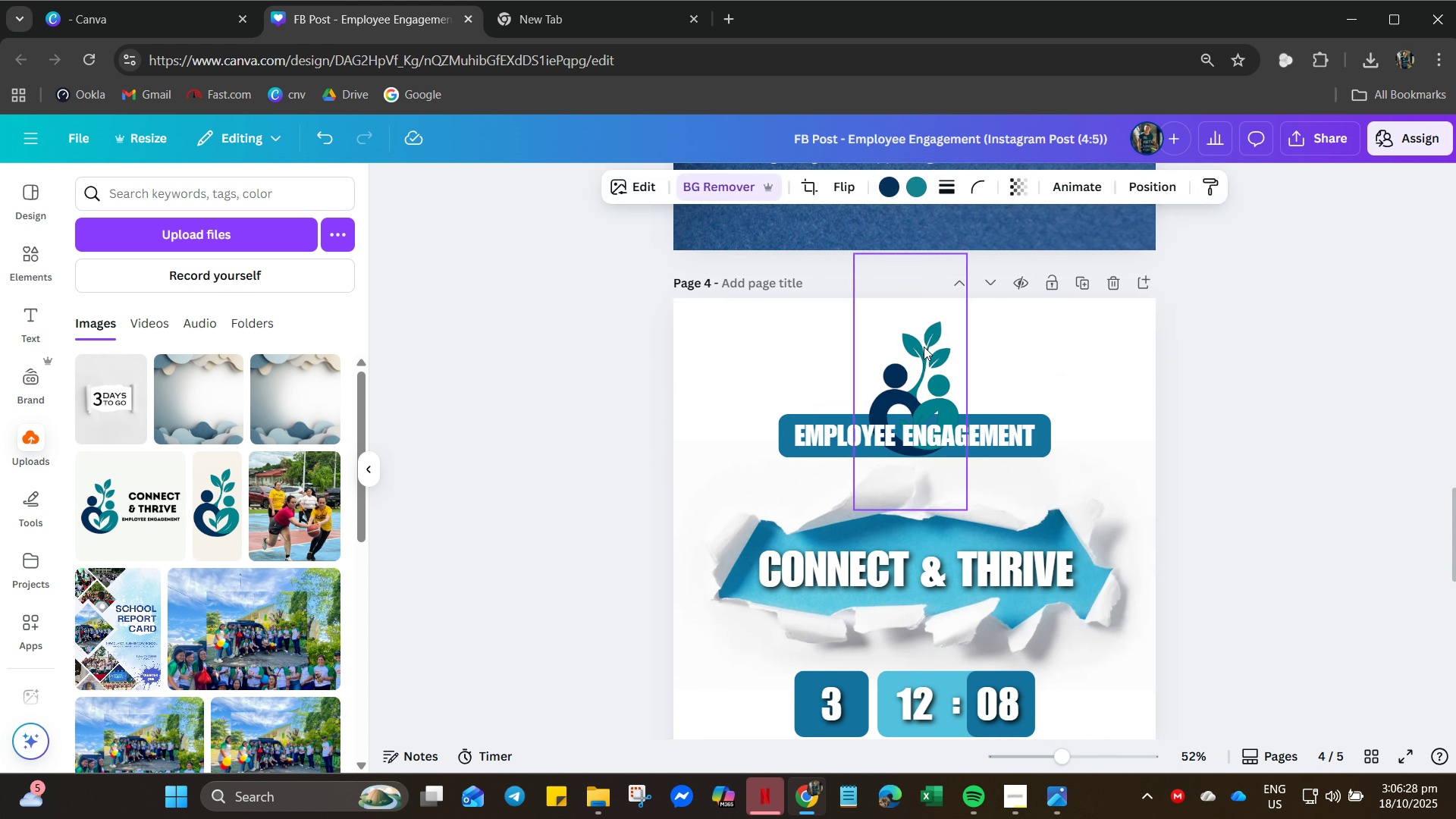 
left_click([924, 347])
 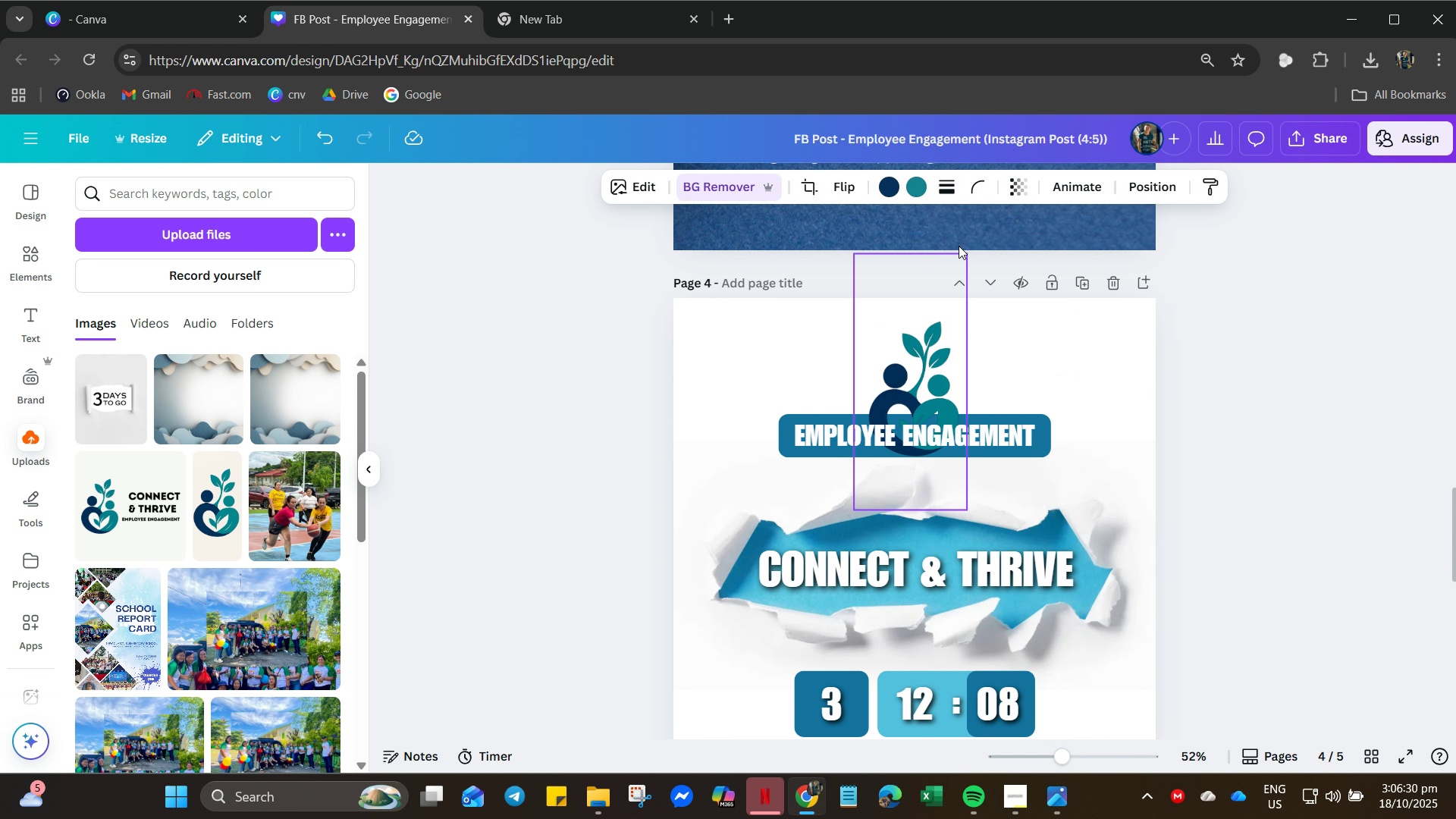 
left_click_drag(start_coordinate=[919, 295], to_coordinate=[861, 390])
 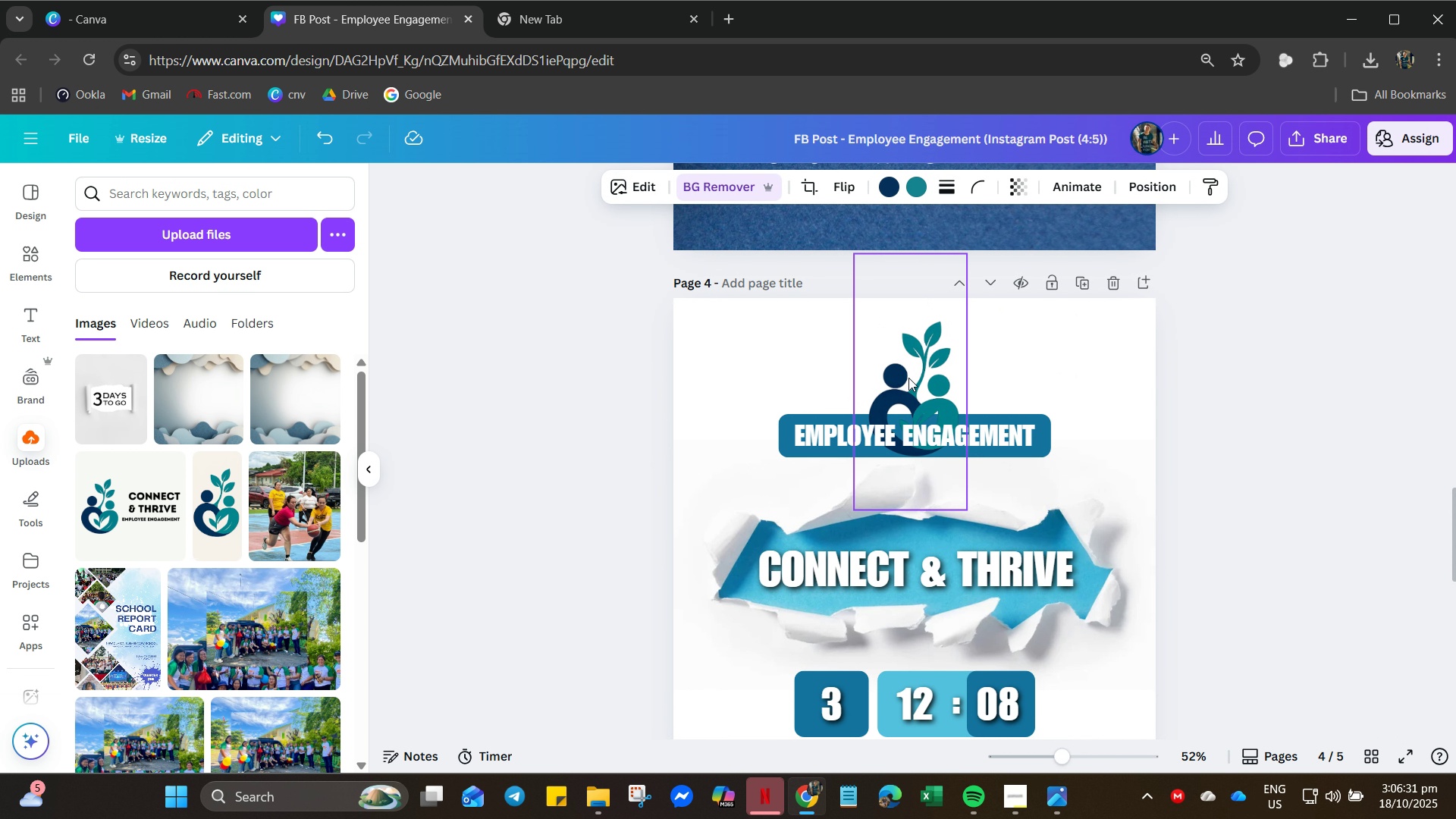 
left_click_drag(start_coordinate=[908, 378], to_coordinate=[803, 409])
 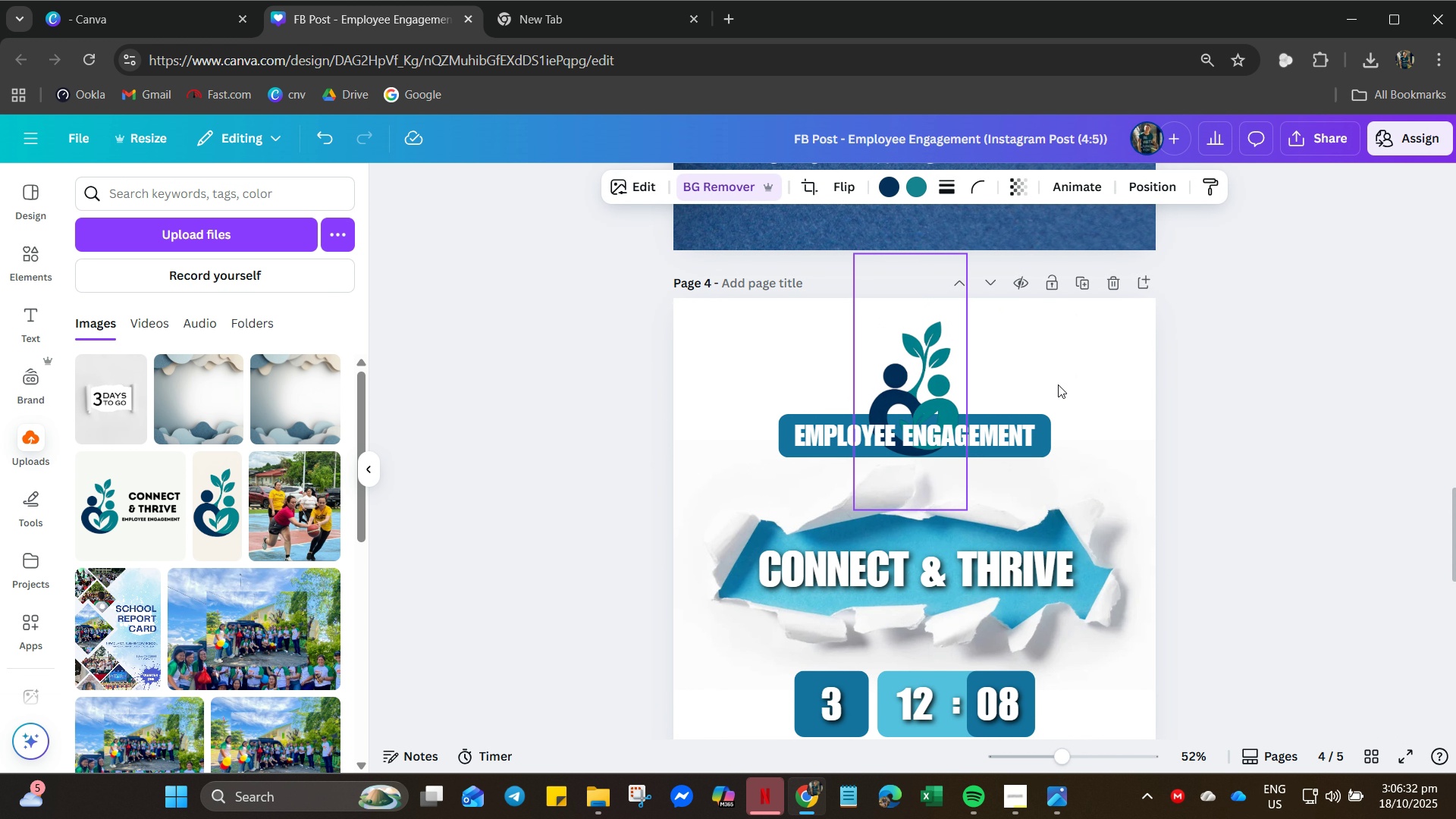 
key(Control+Z)
 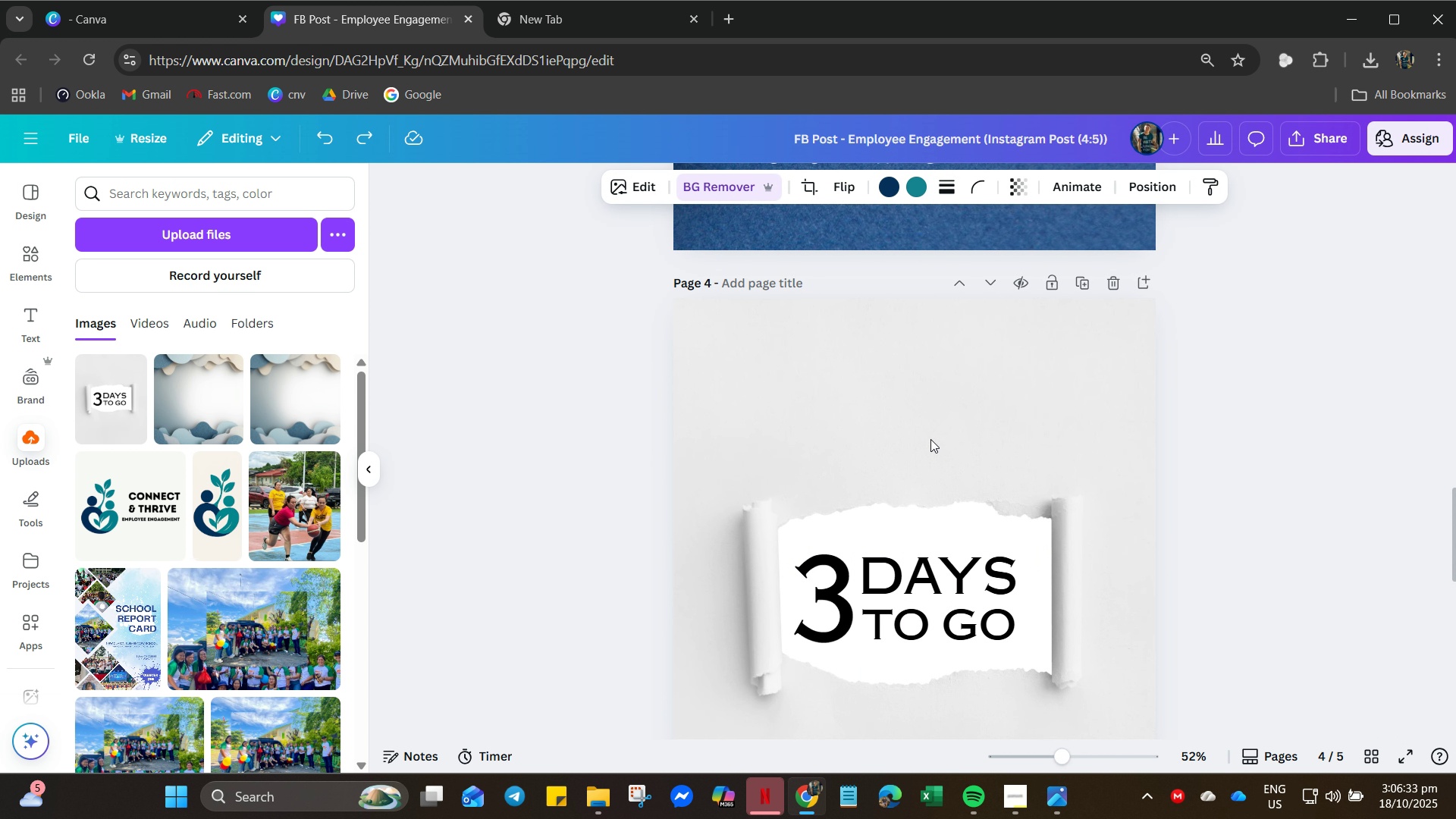 
key(Control+Y)
 